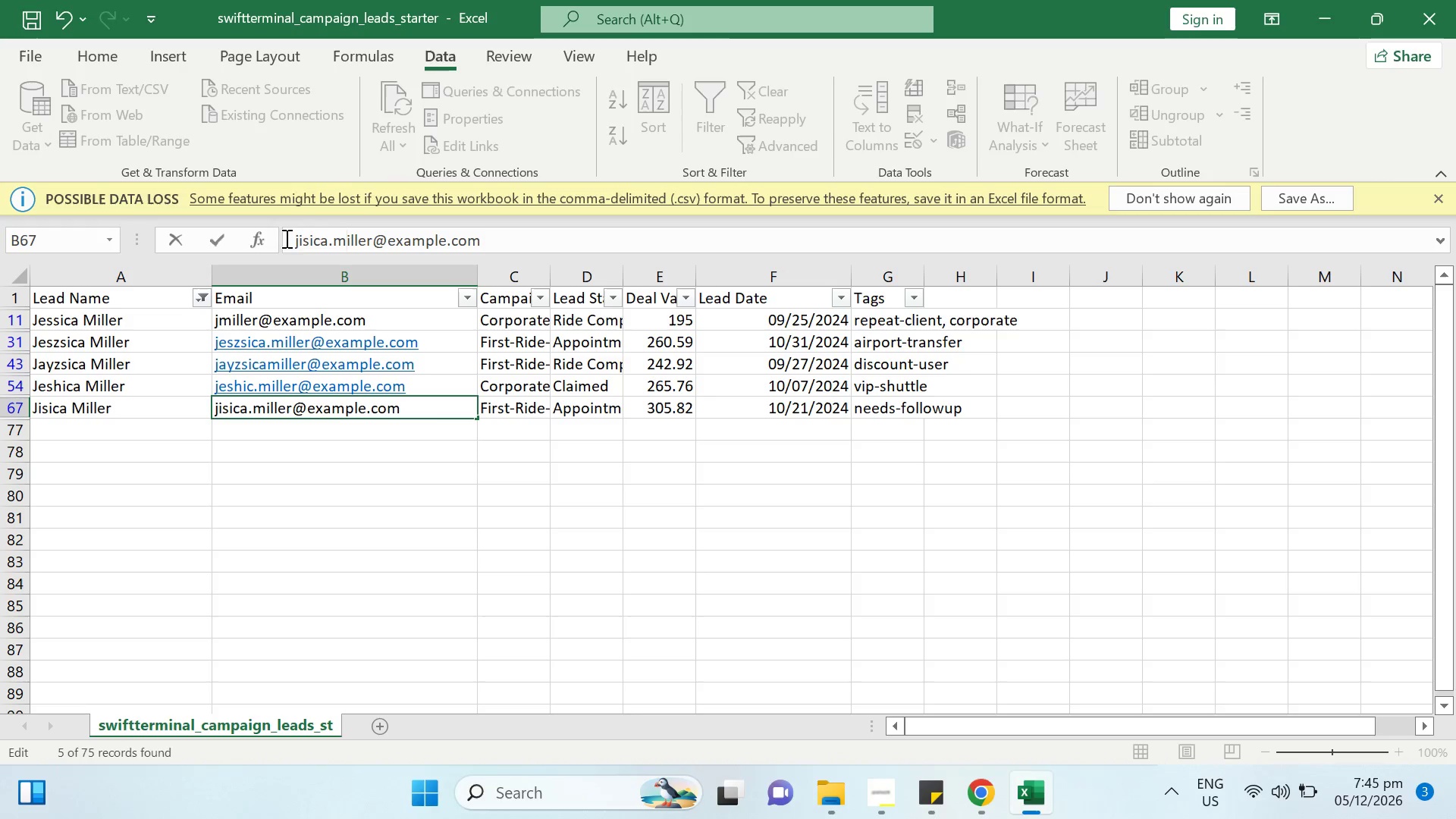 
key(Enter)
 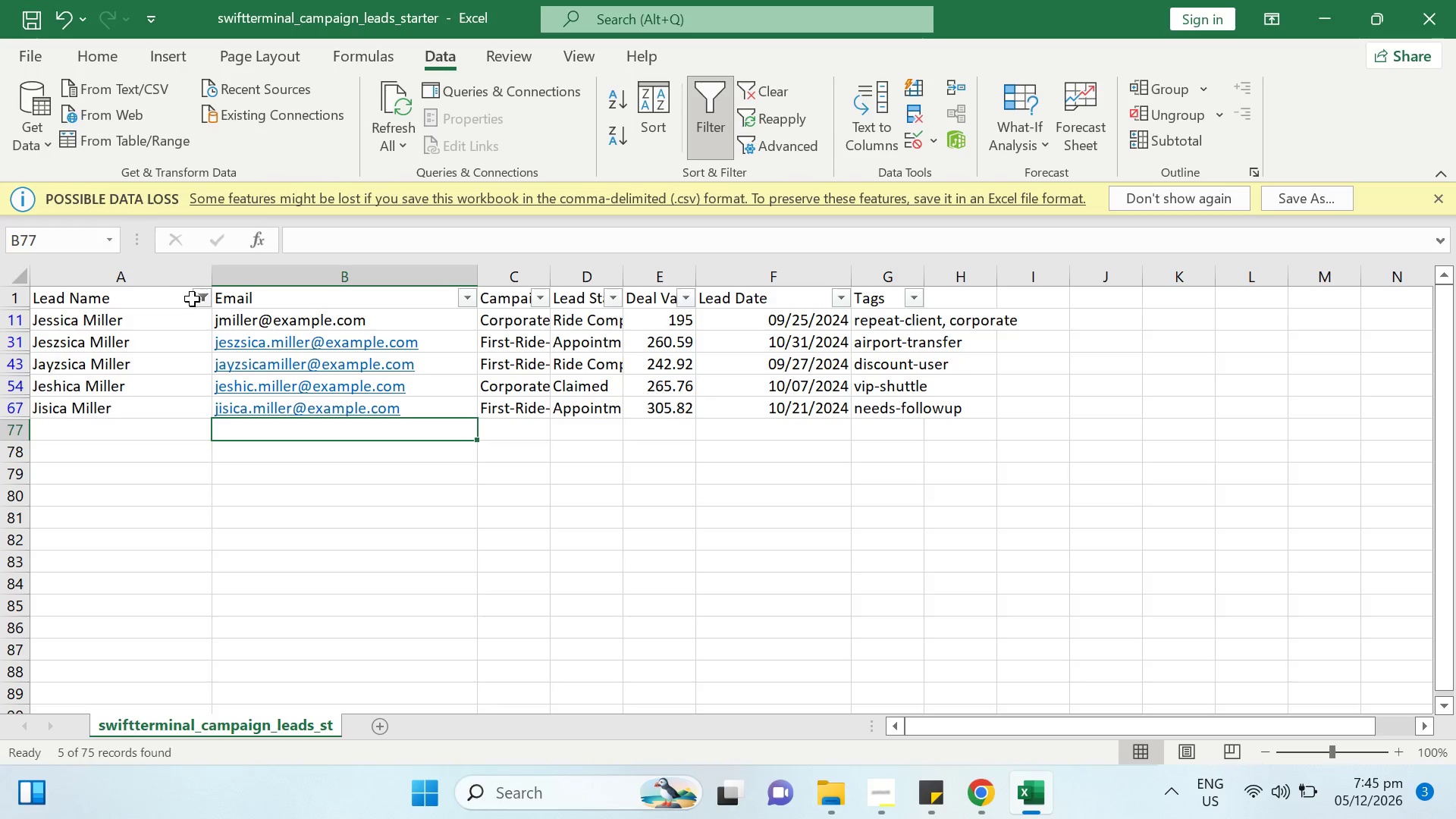 
double_click([201, 299])
 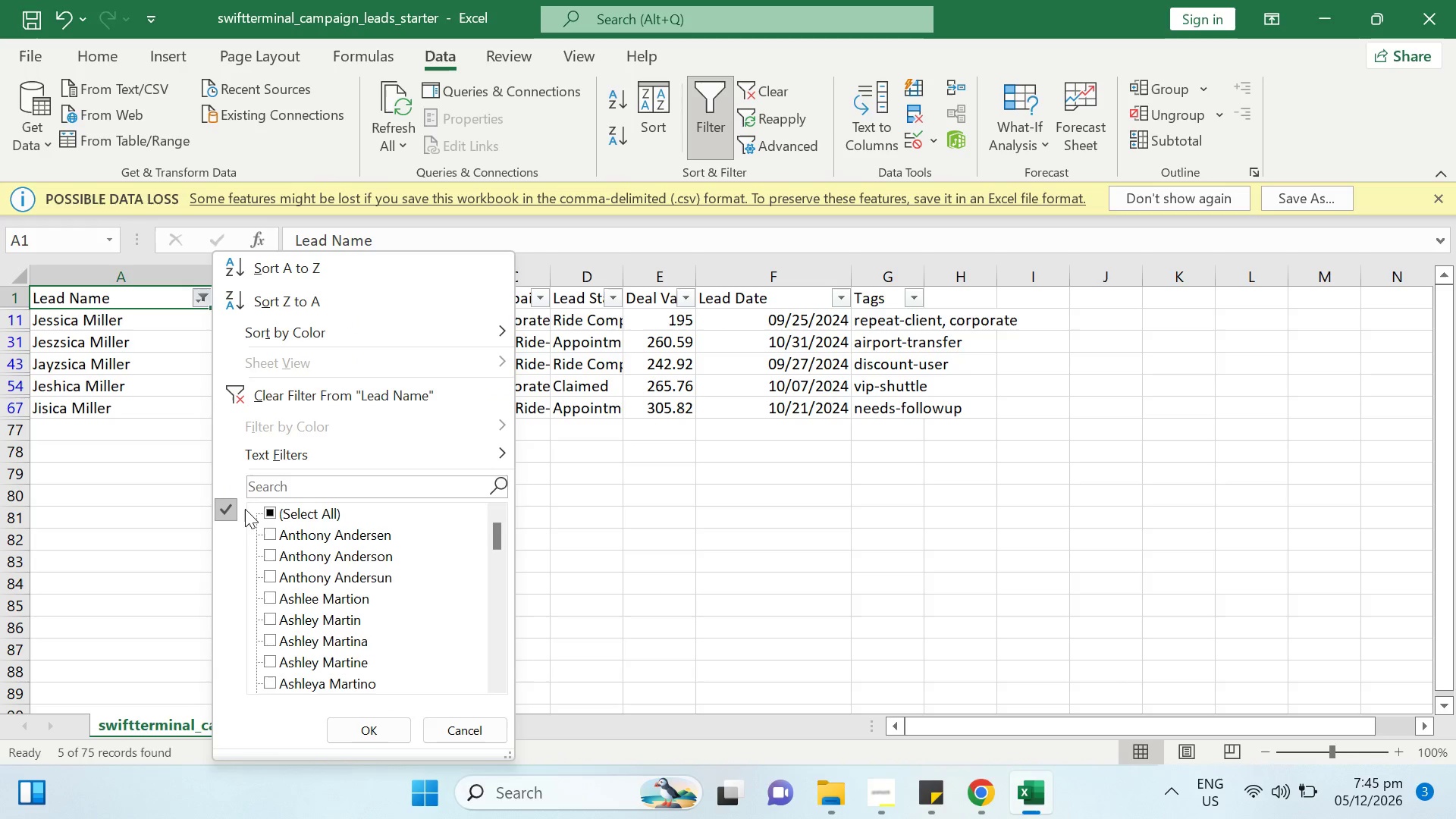 
scroll: coordinate [300, 635], scroll_direction: down, amount: 9.0
 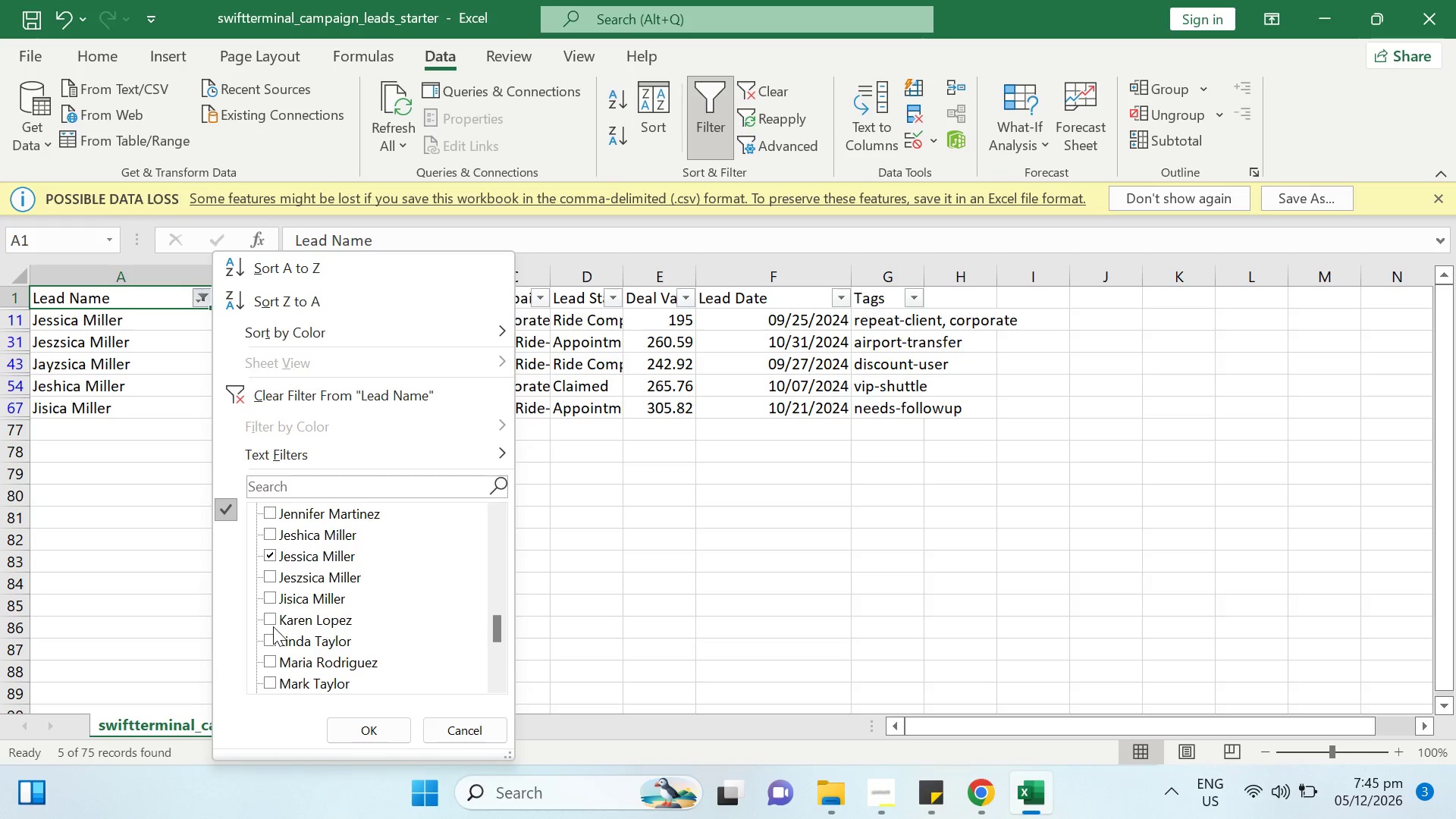 
left_click([273, 622])
 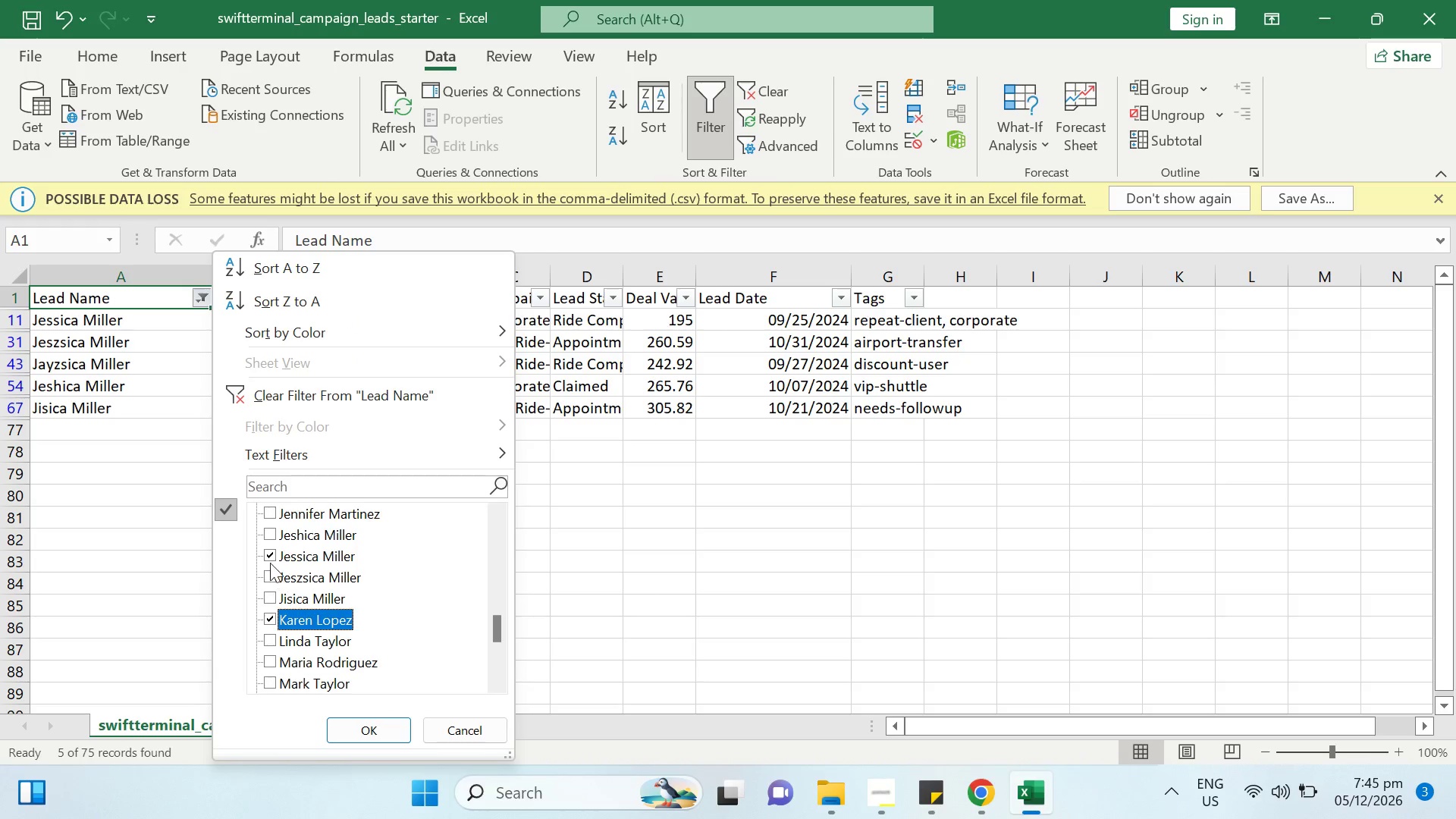 
left_click([267, 551])
 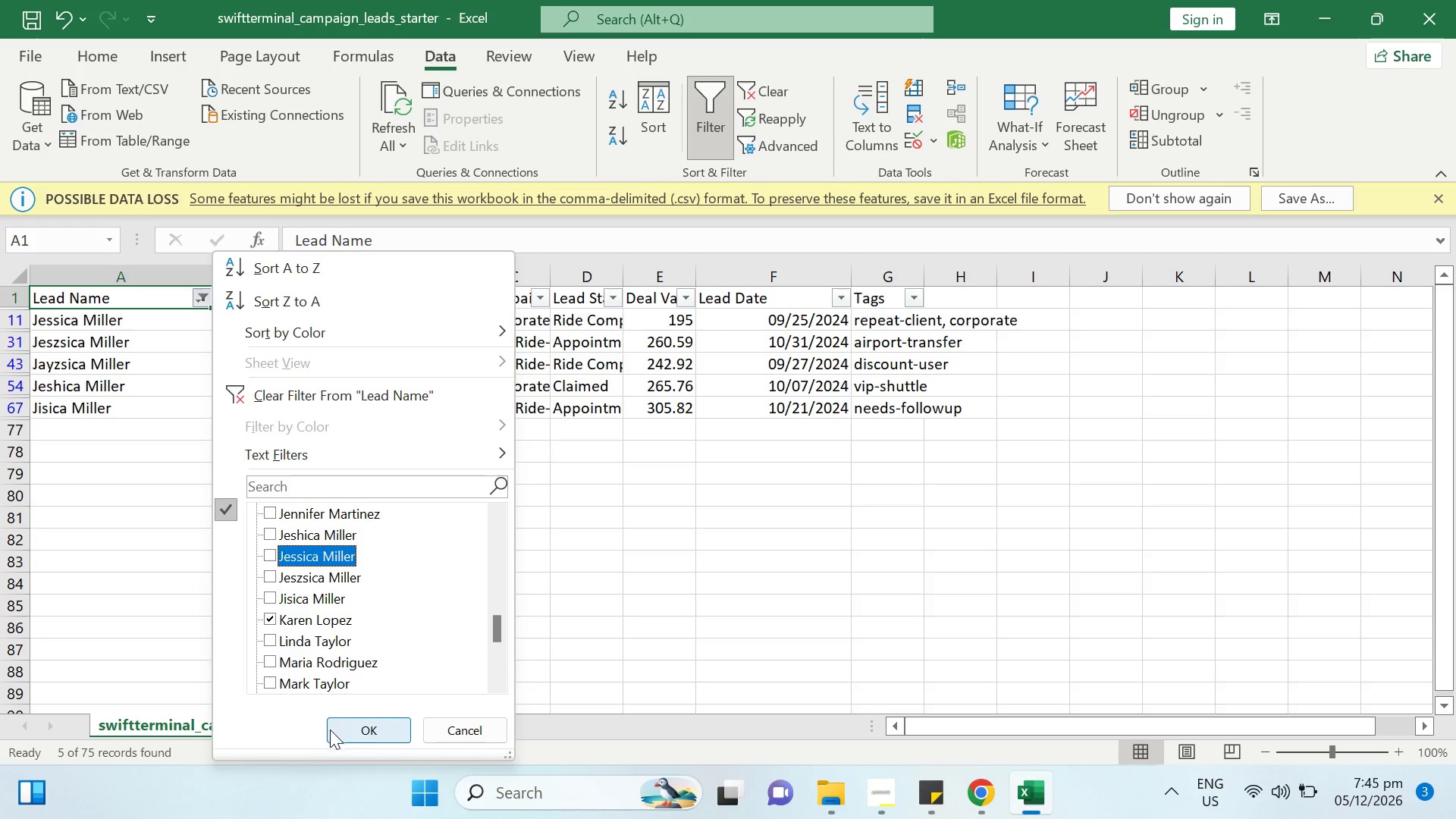 
left_click([336, 729])
 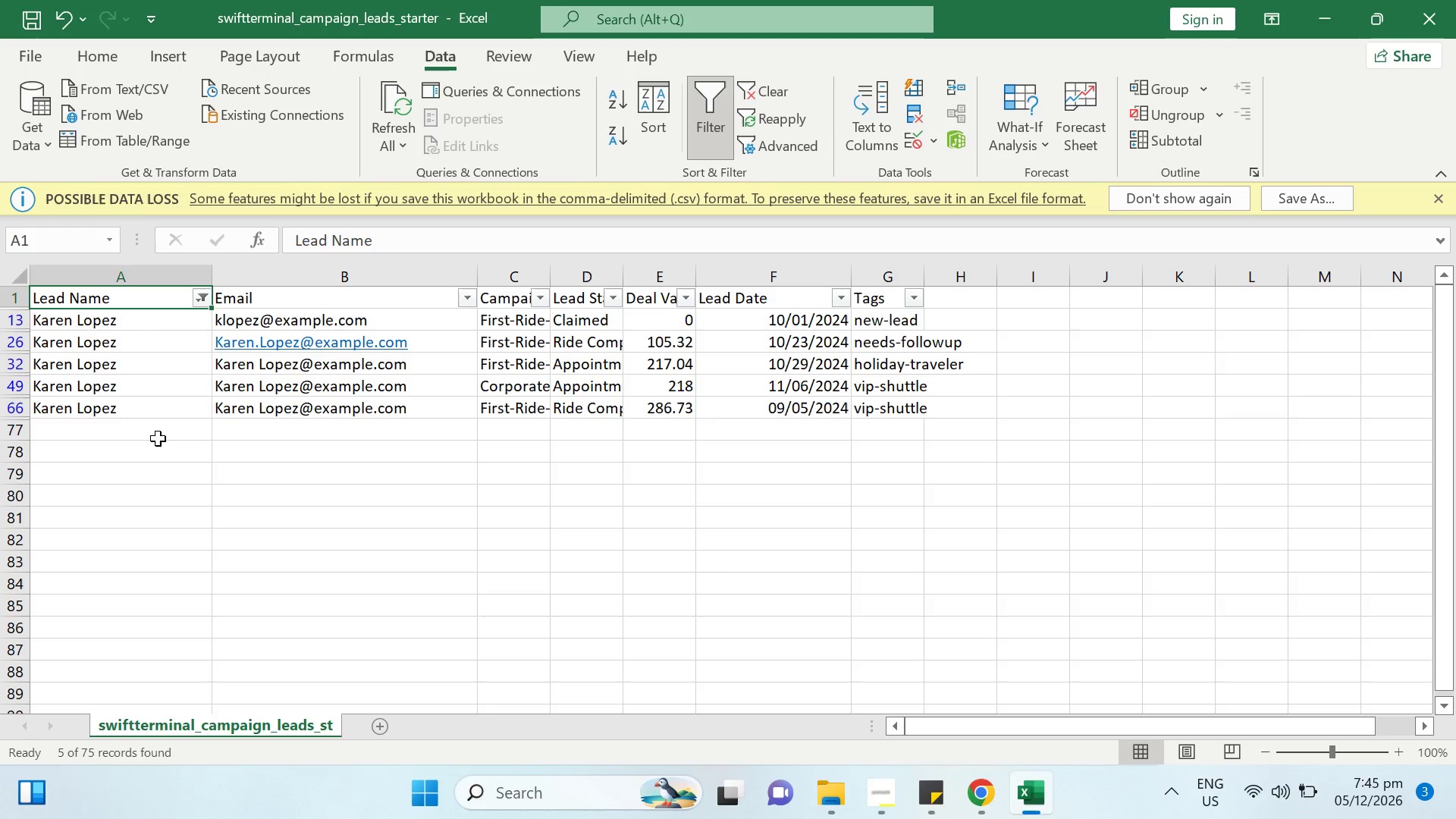 
wait(8.36)
 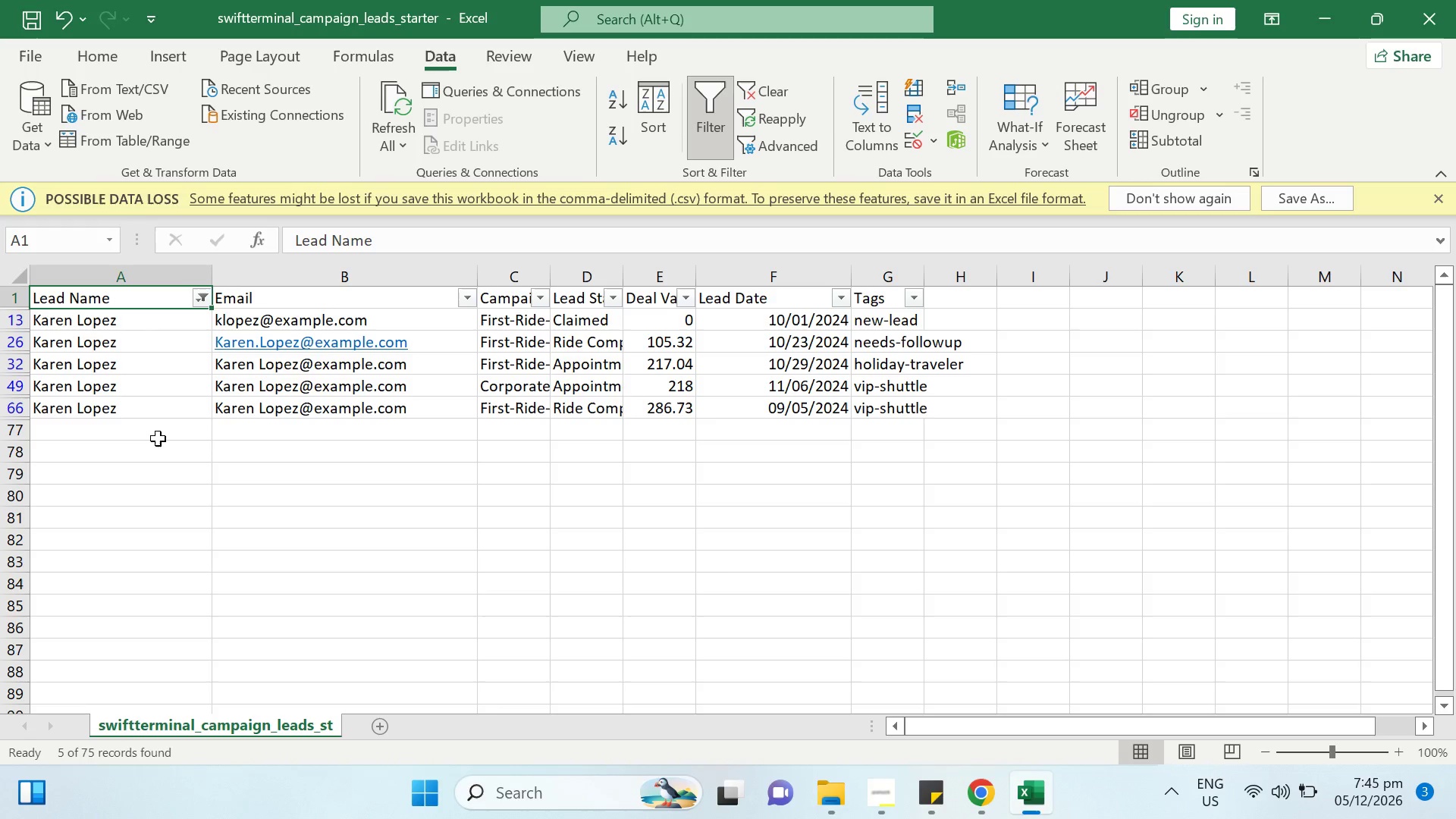 
left_click([130, 347])
 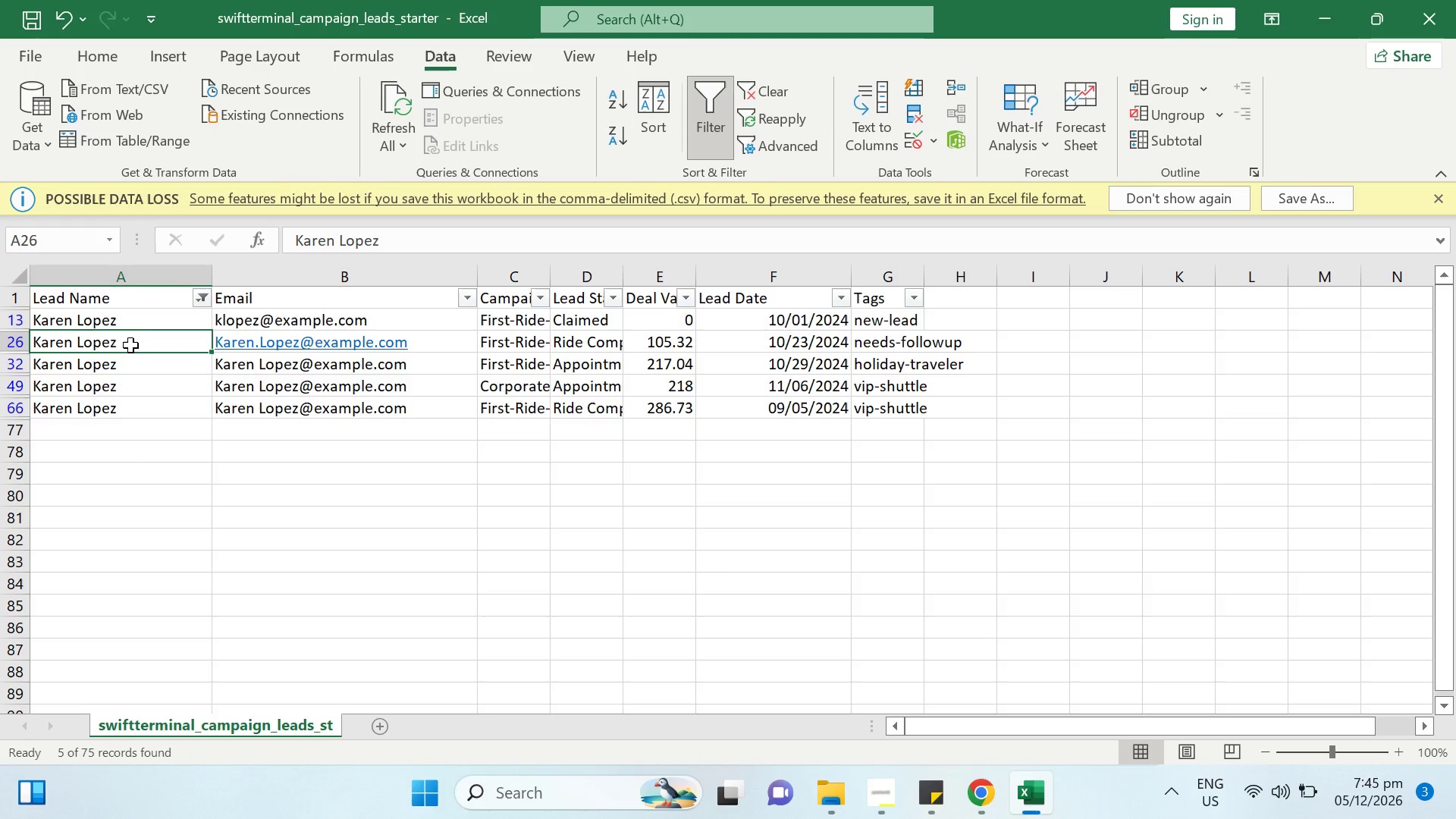 
double_click([130, 345])
 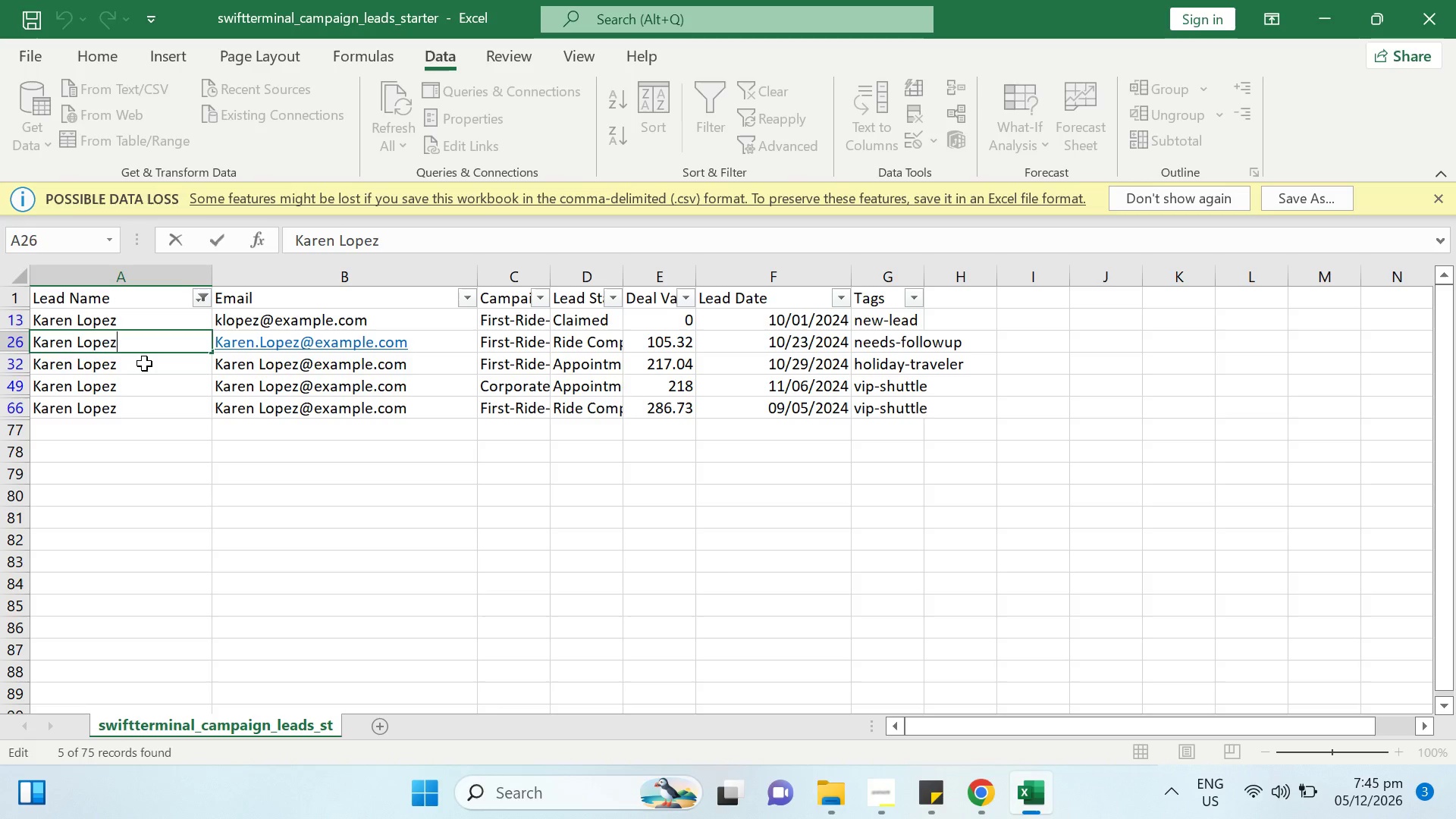 
double_click([148, 338])
 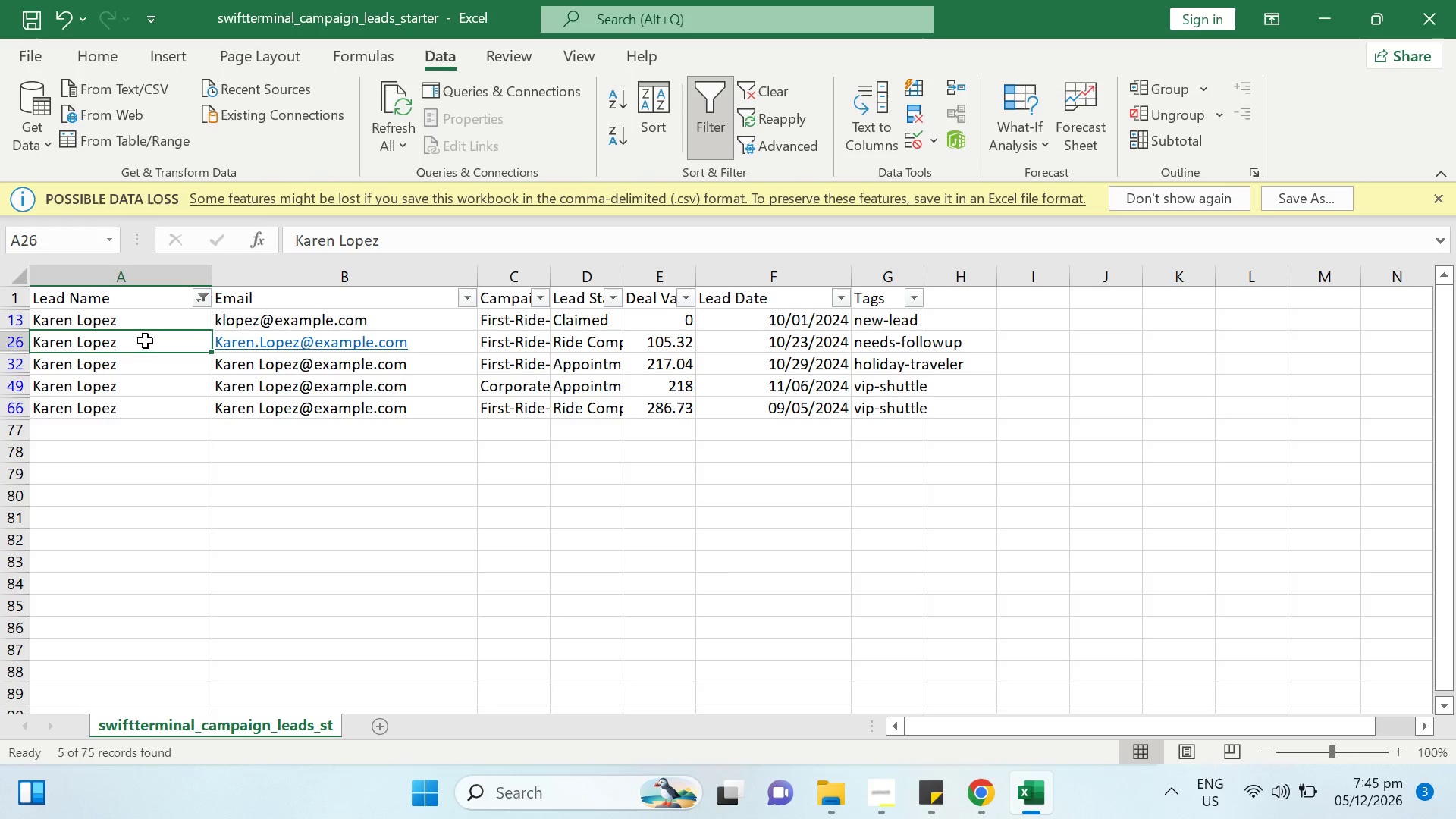 
double_click([145, 337])
 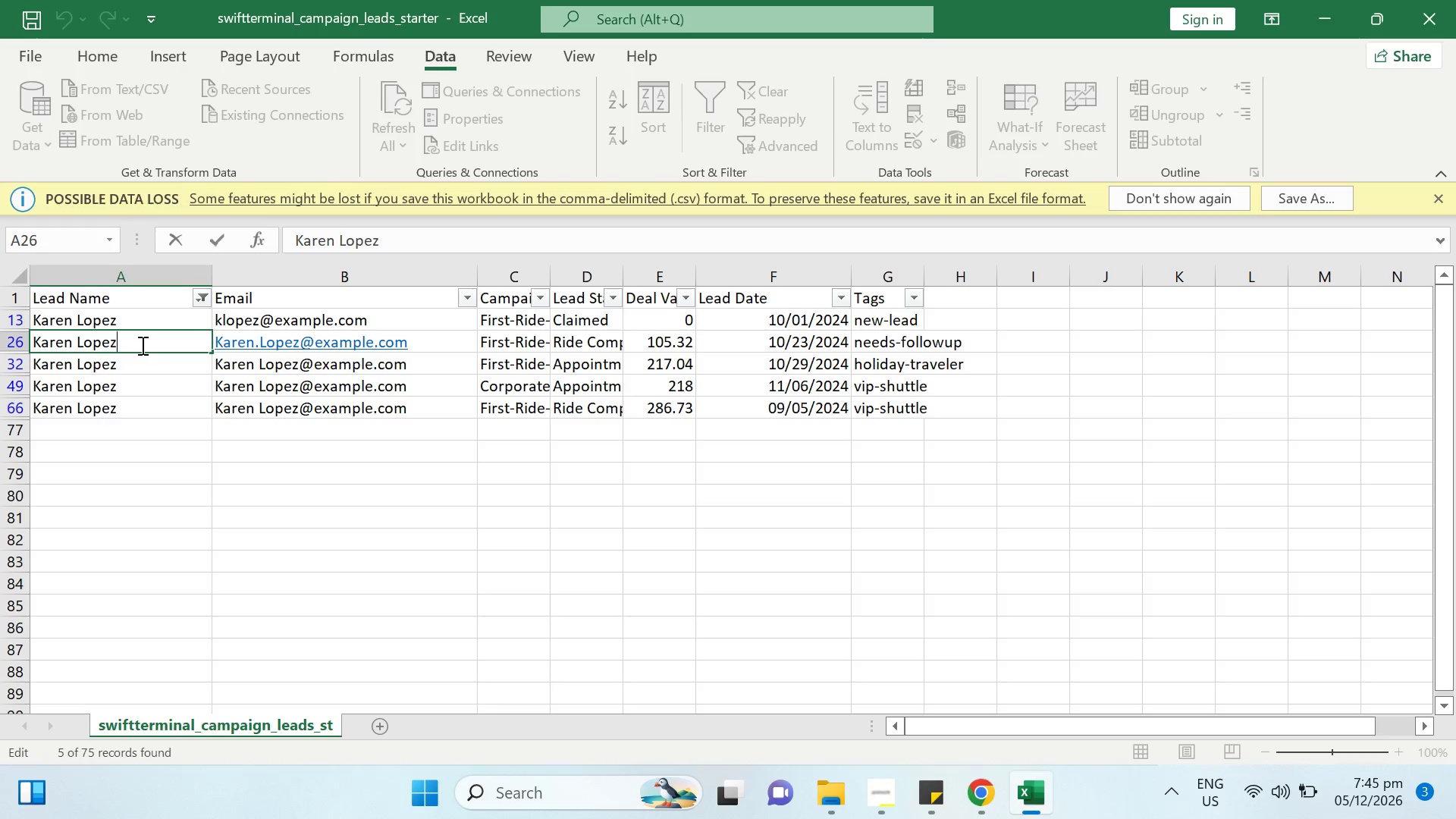 
key(Backspace)
key(Backspace)
type(iz)
 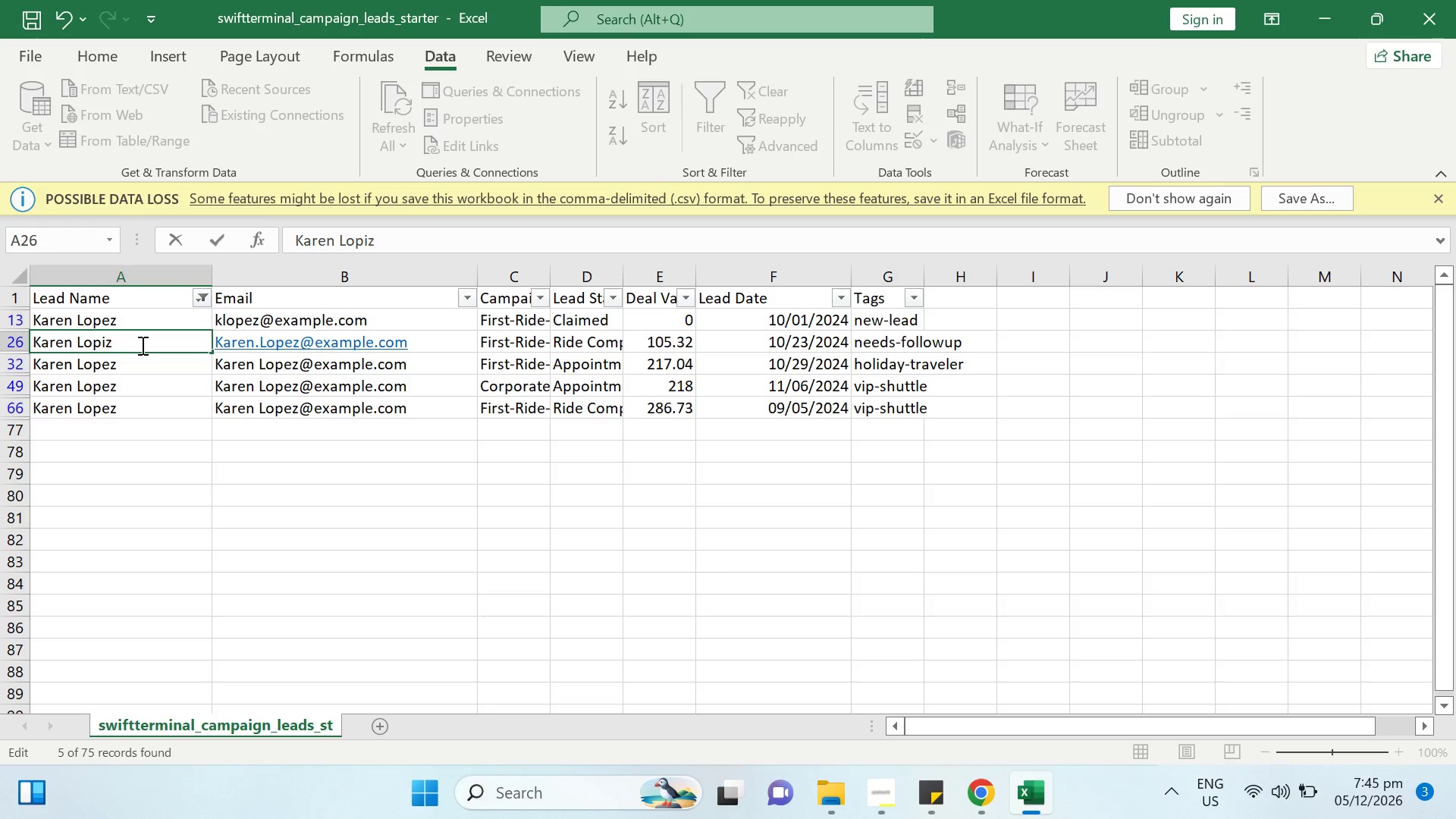 
key(Enter)
 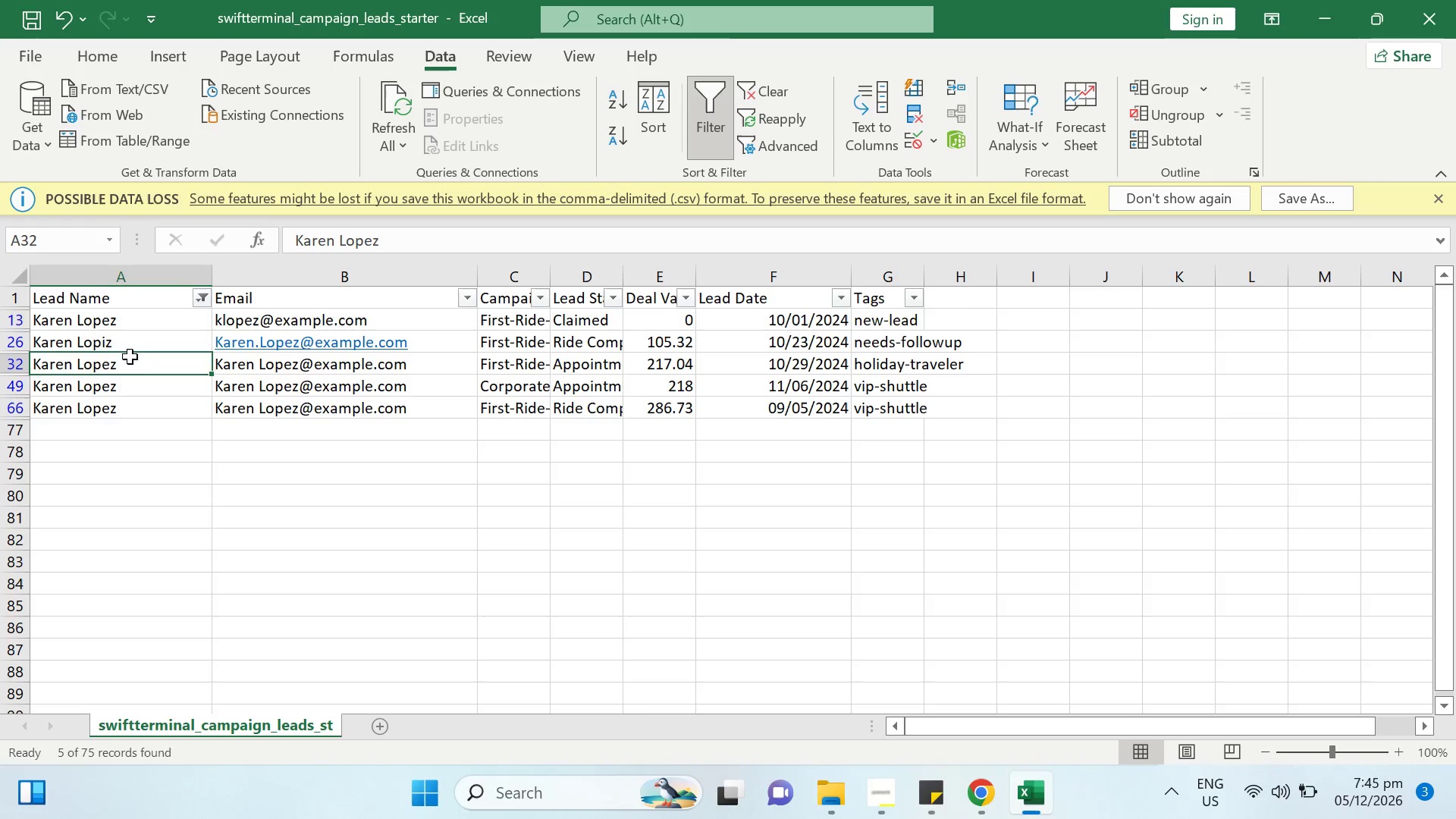 
left_click([128, 361])
 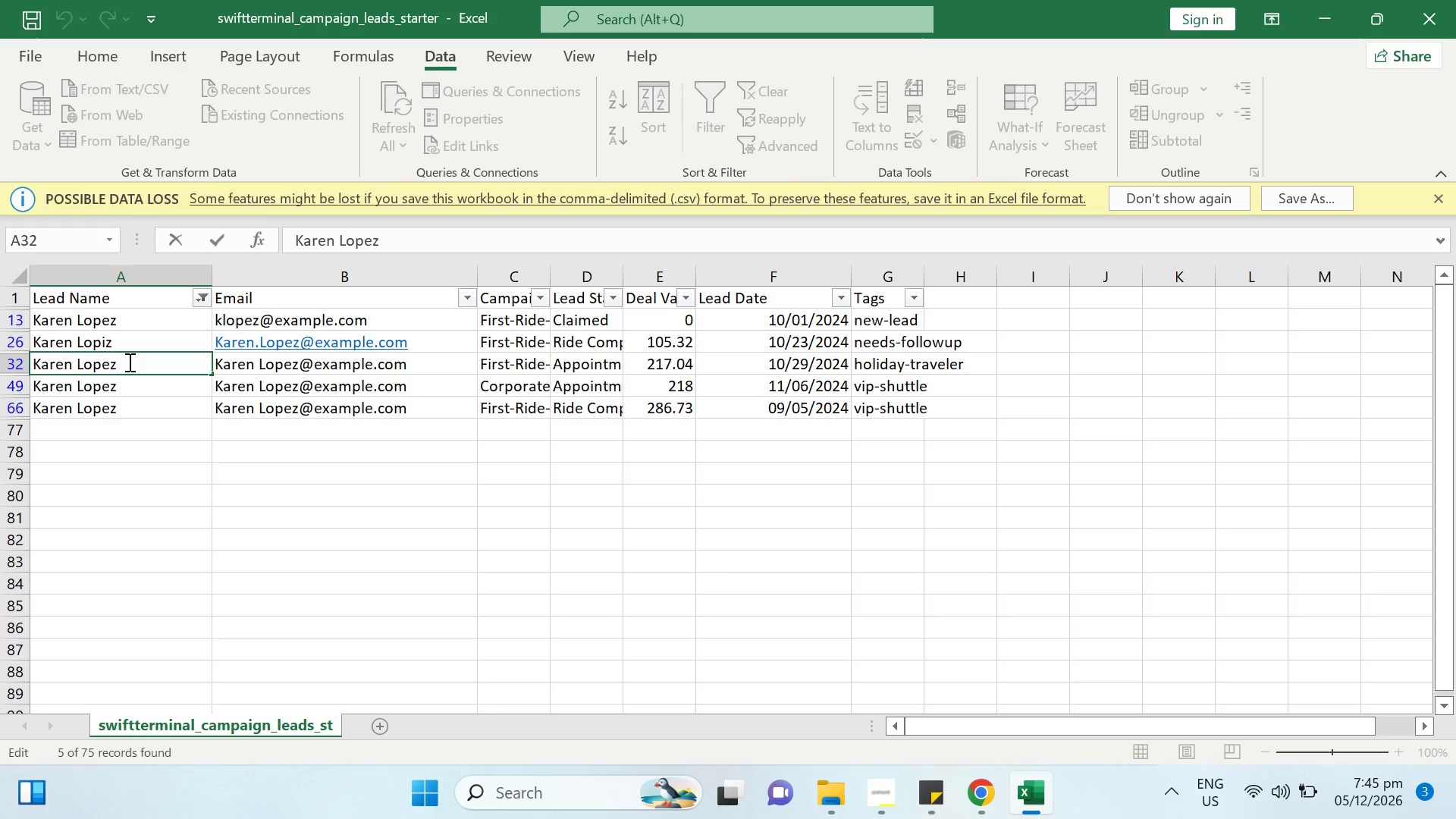 
key(Backspace)
key(Backspace)
key(Backspace)
type(wpez)
key(Backspace)
key(Backspace)
type(iz)
 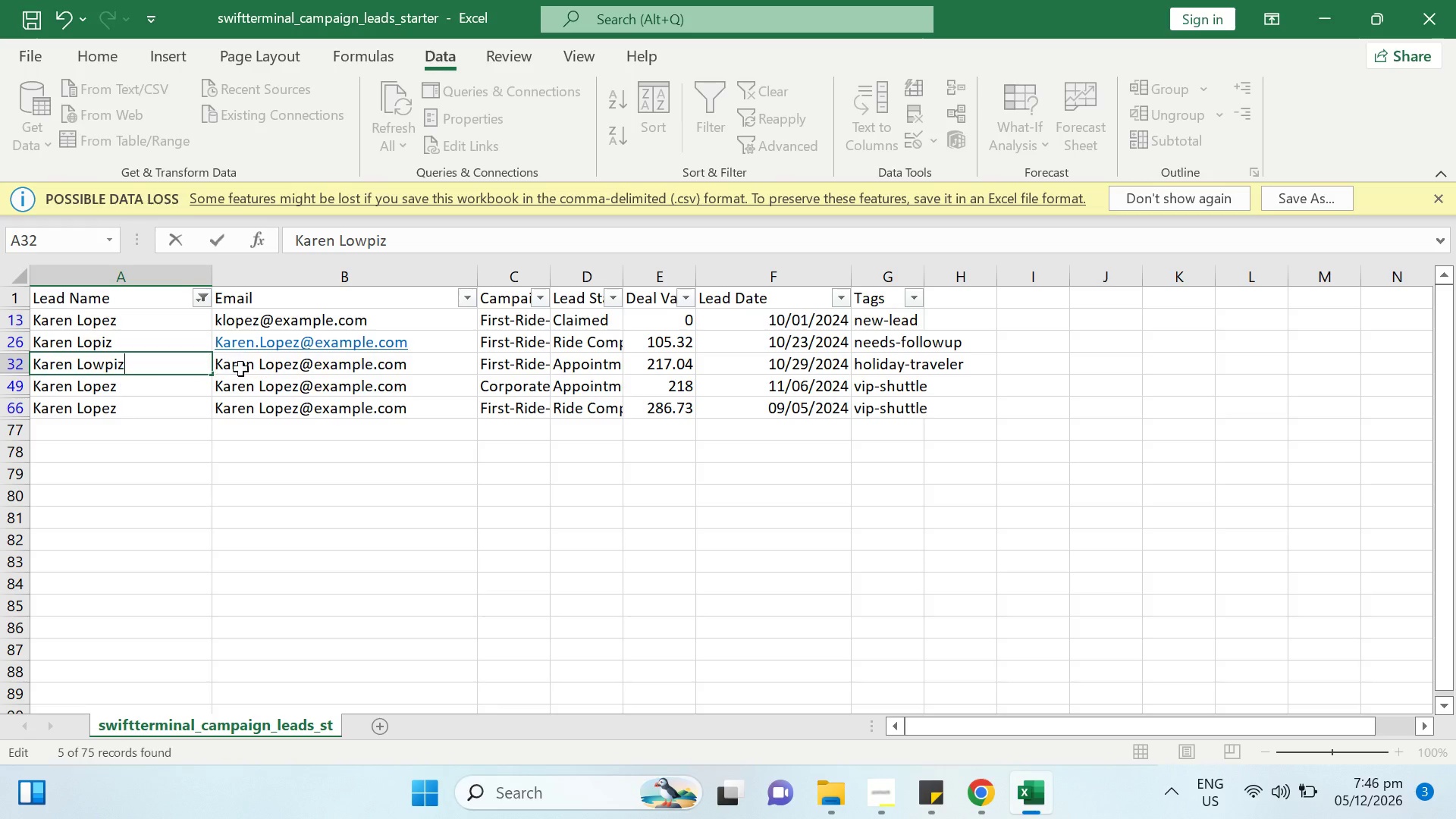 
double_click([262, 363])
 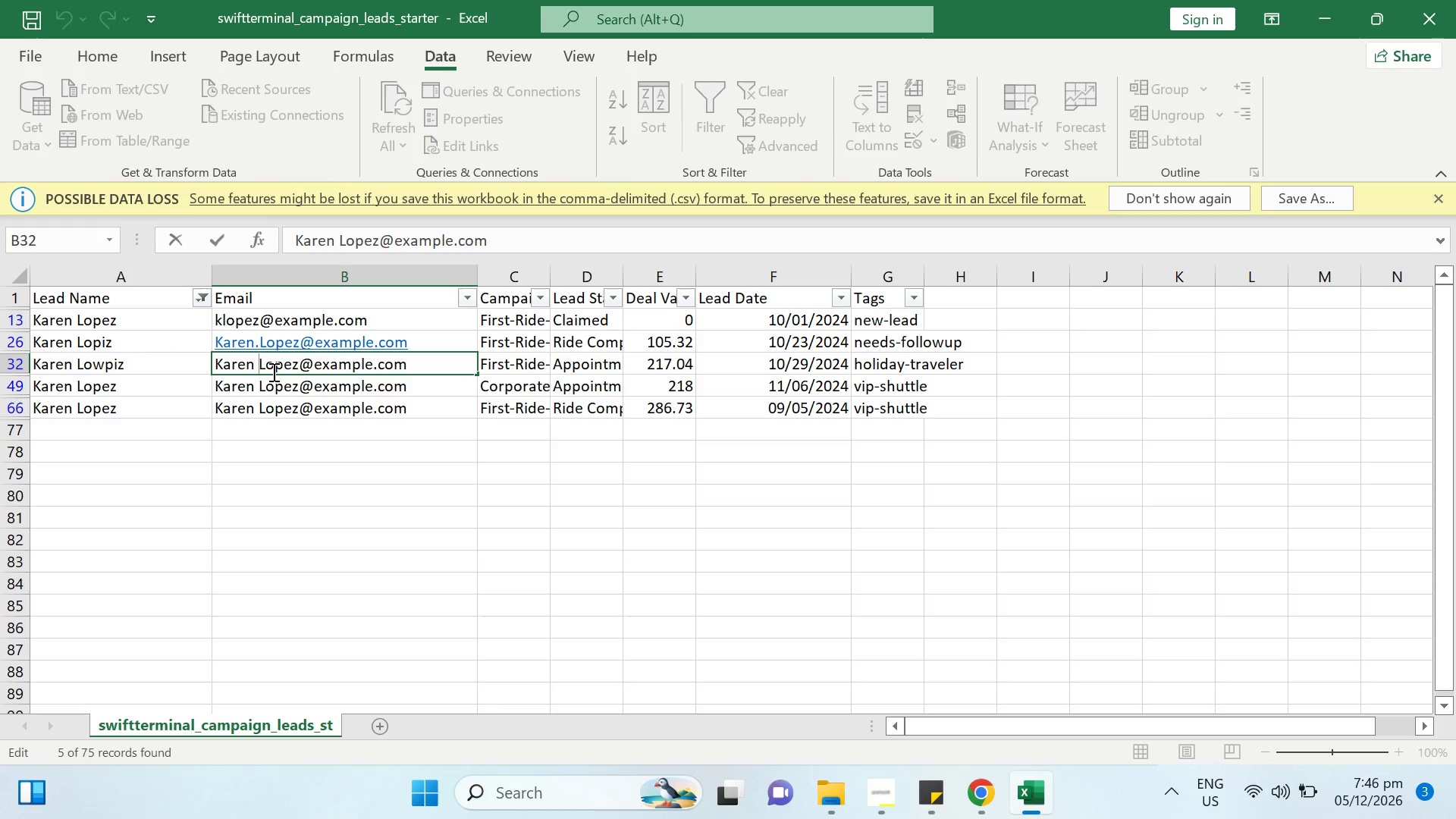 
key(Backspace)
 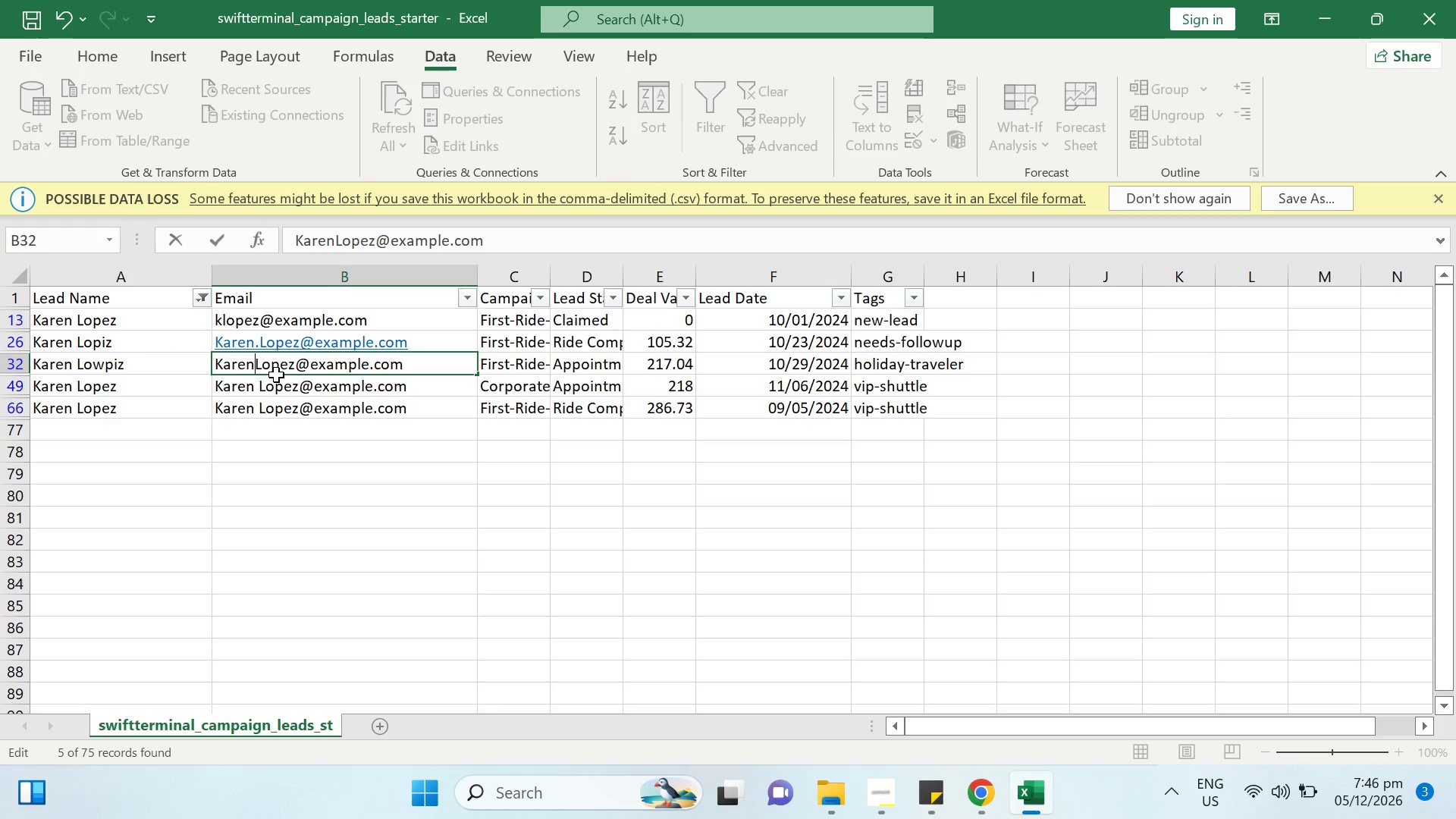 
key(Period)
 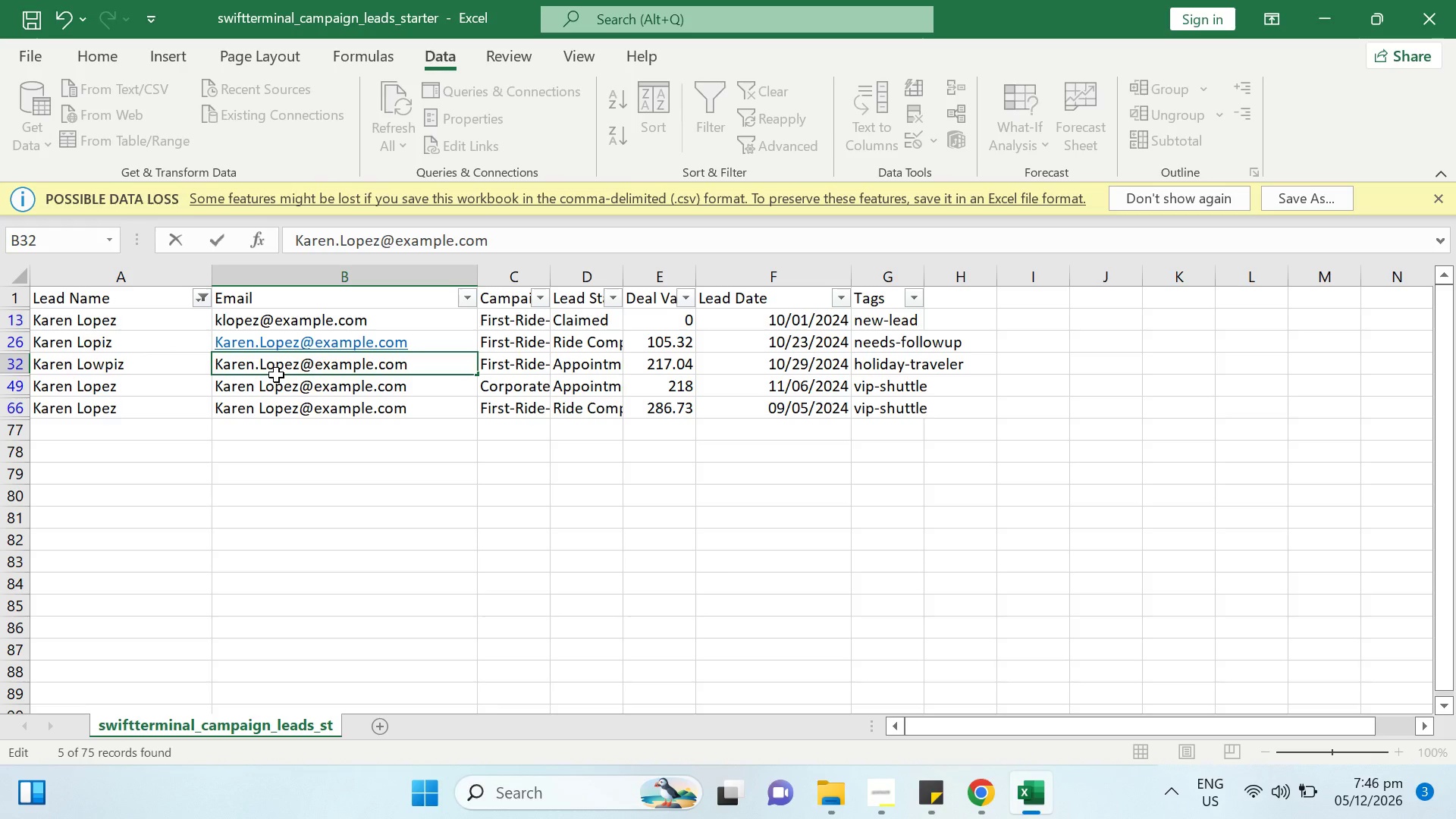 
key(ArrowRight)
 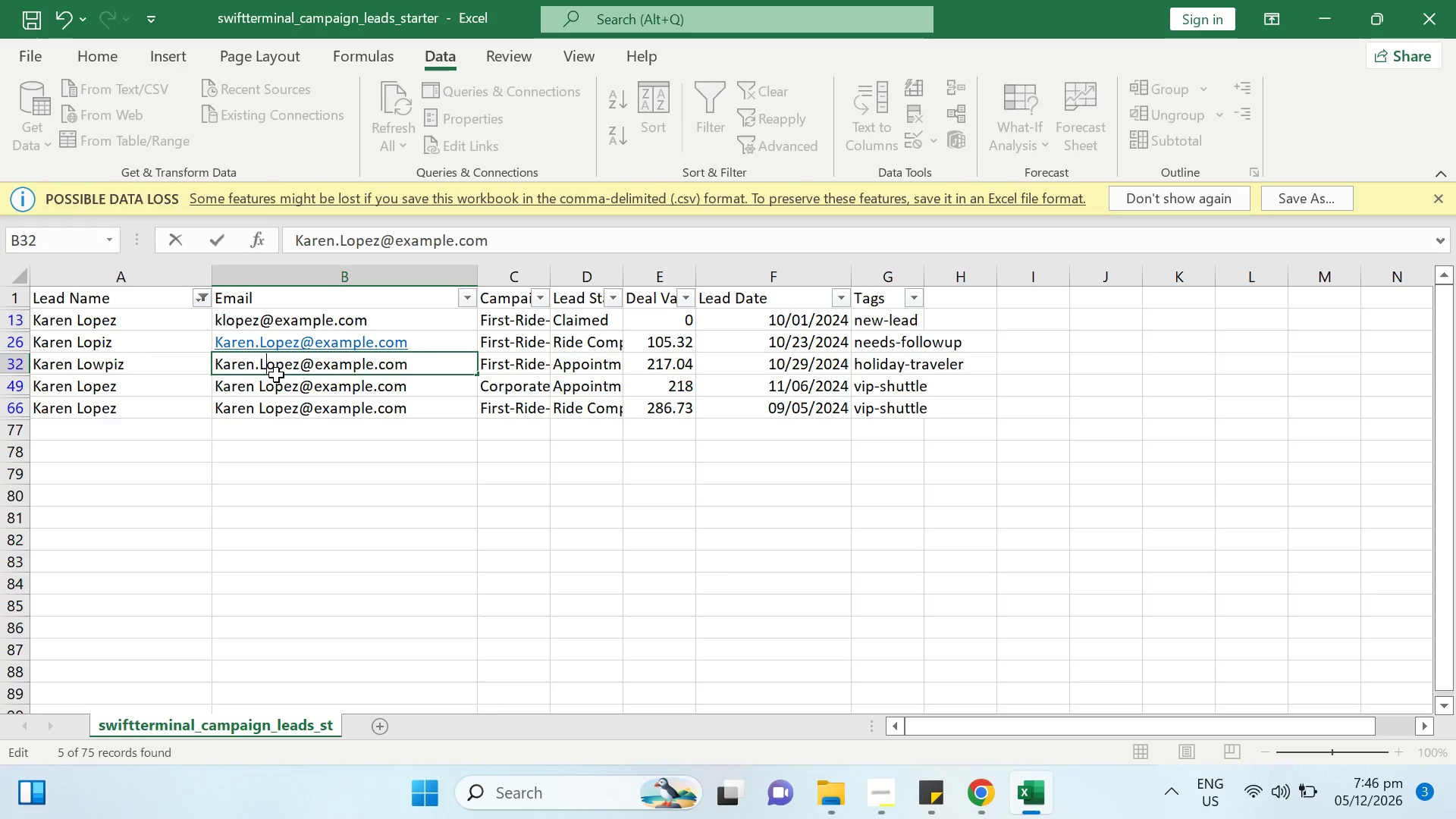 
key(ArrowRight)
 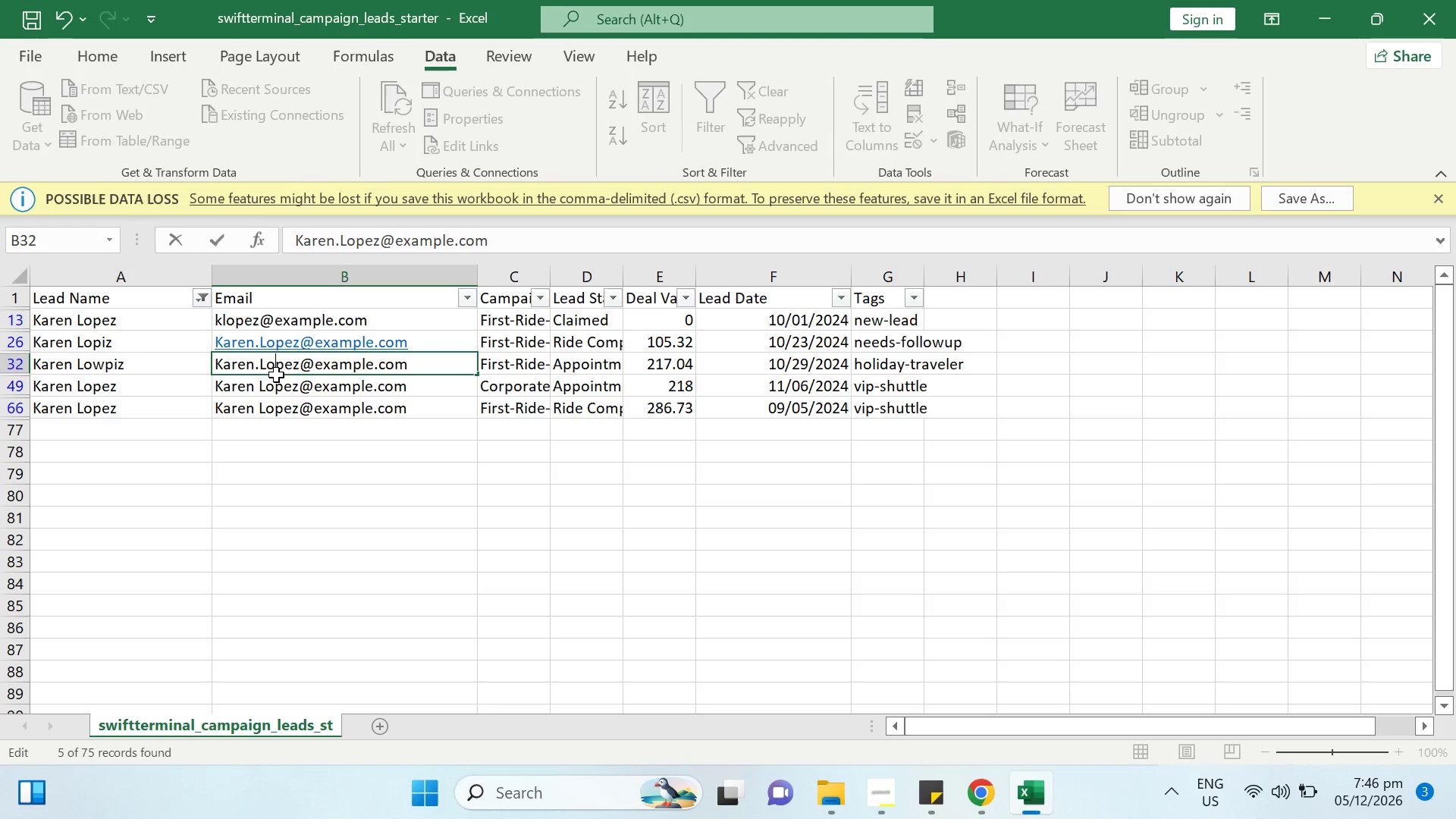 
key(W)
 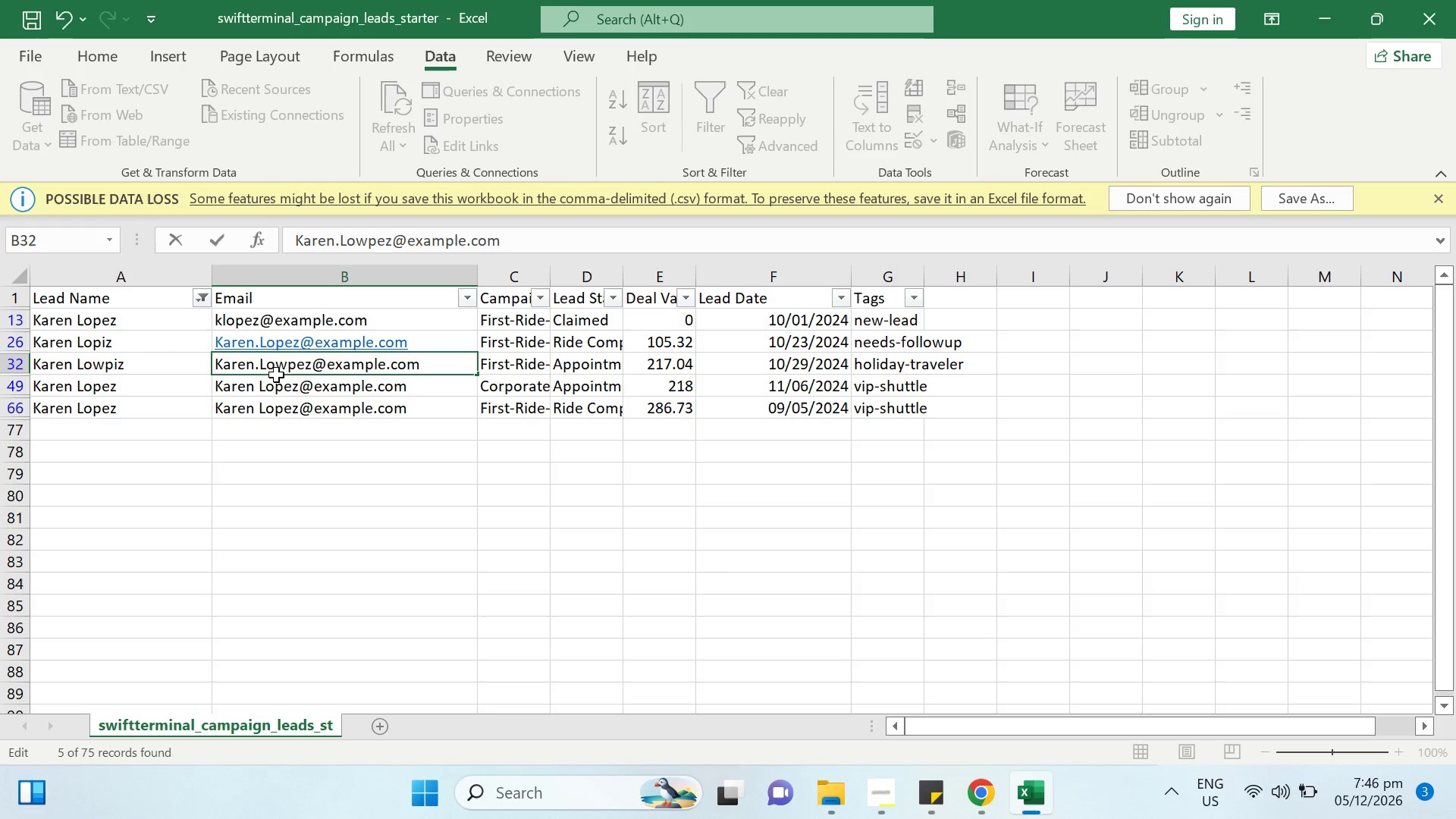 
key(ArrowRight)
 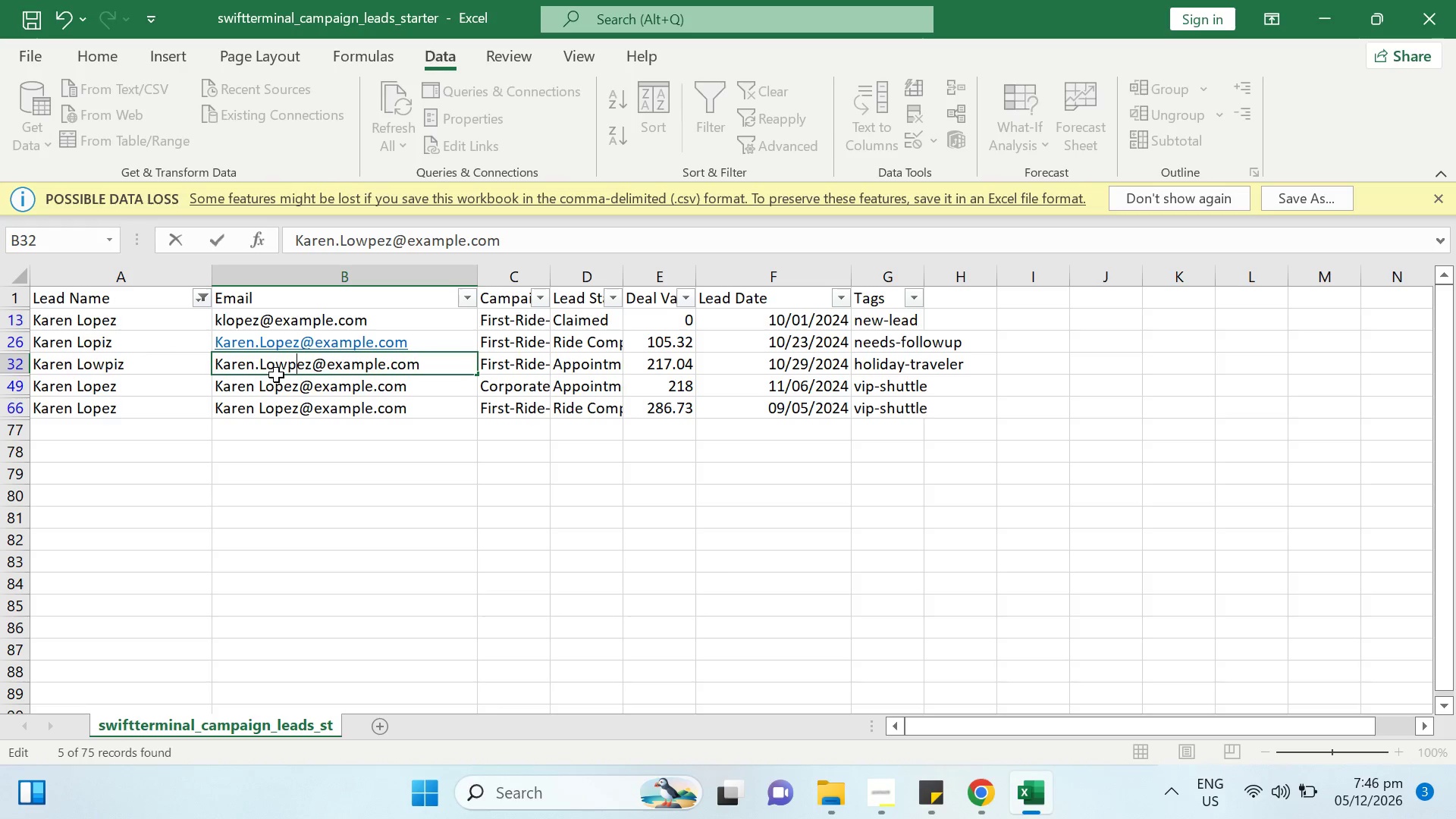 
key(ArrowRight)
 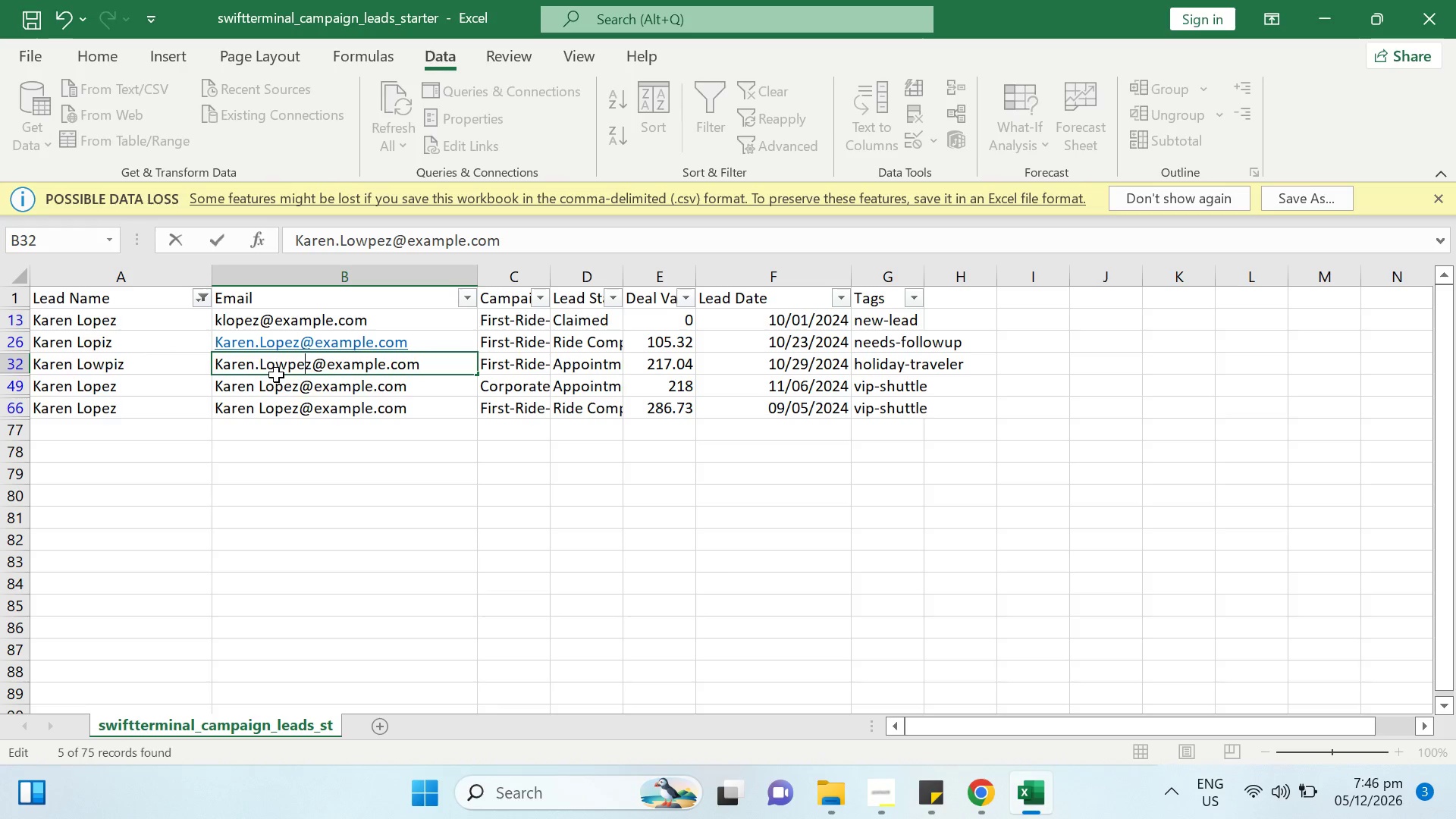 
key(ArrowRight)
 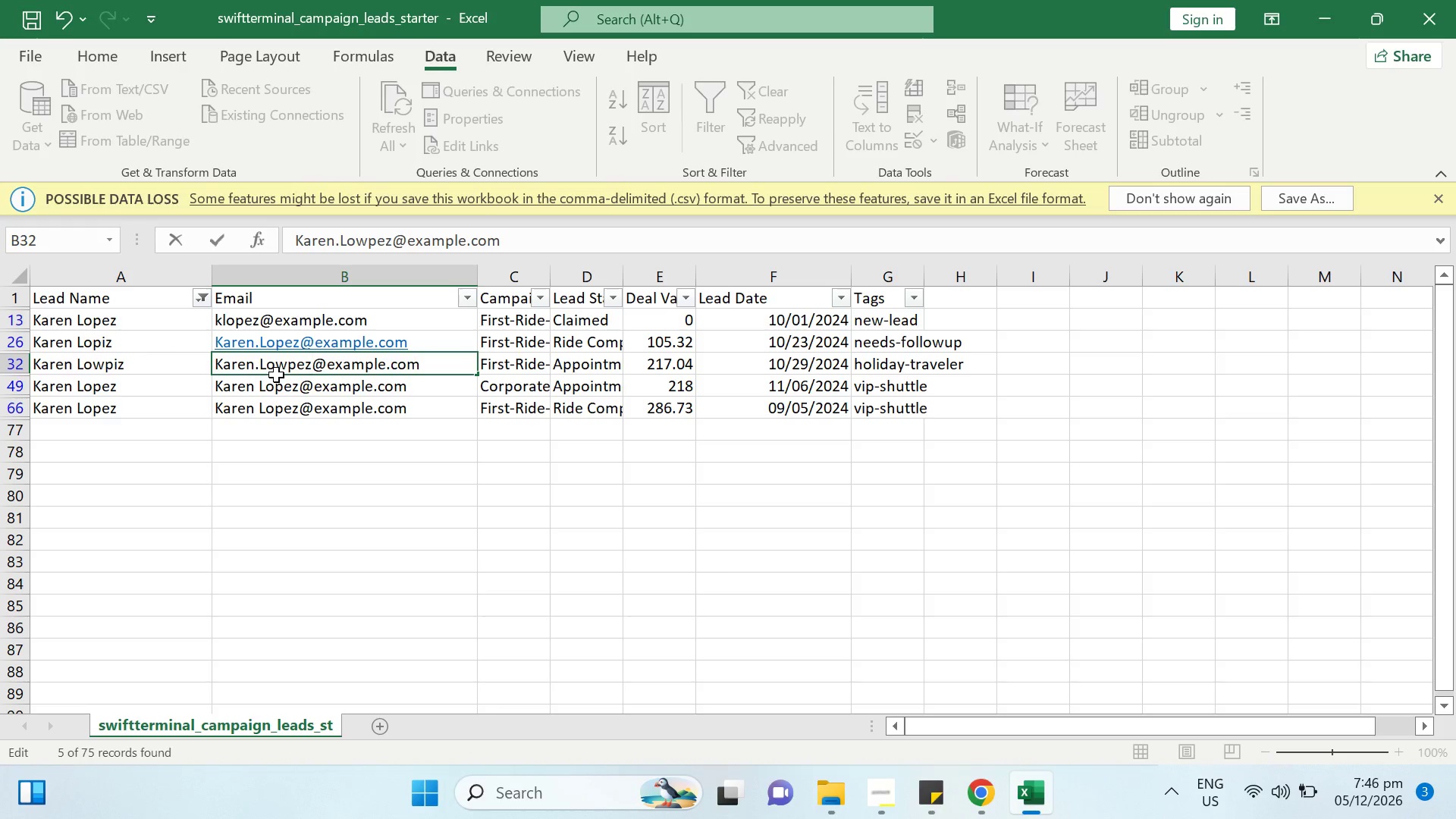 
key(Backspace)
key(Backspace)
type(iz)
 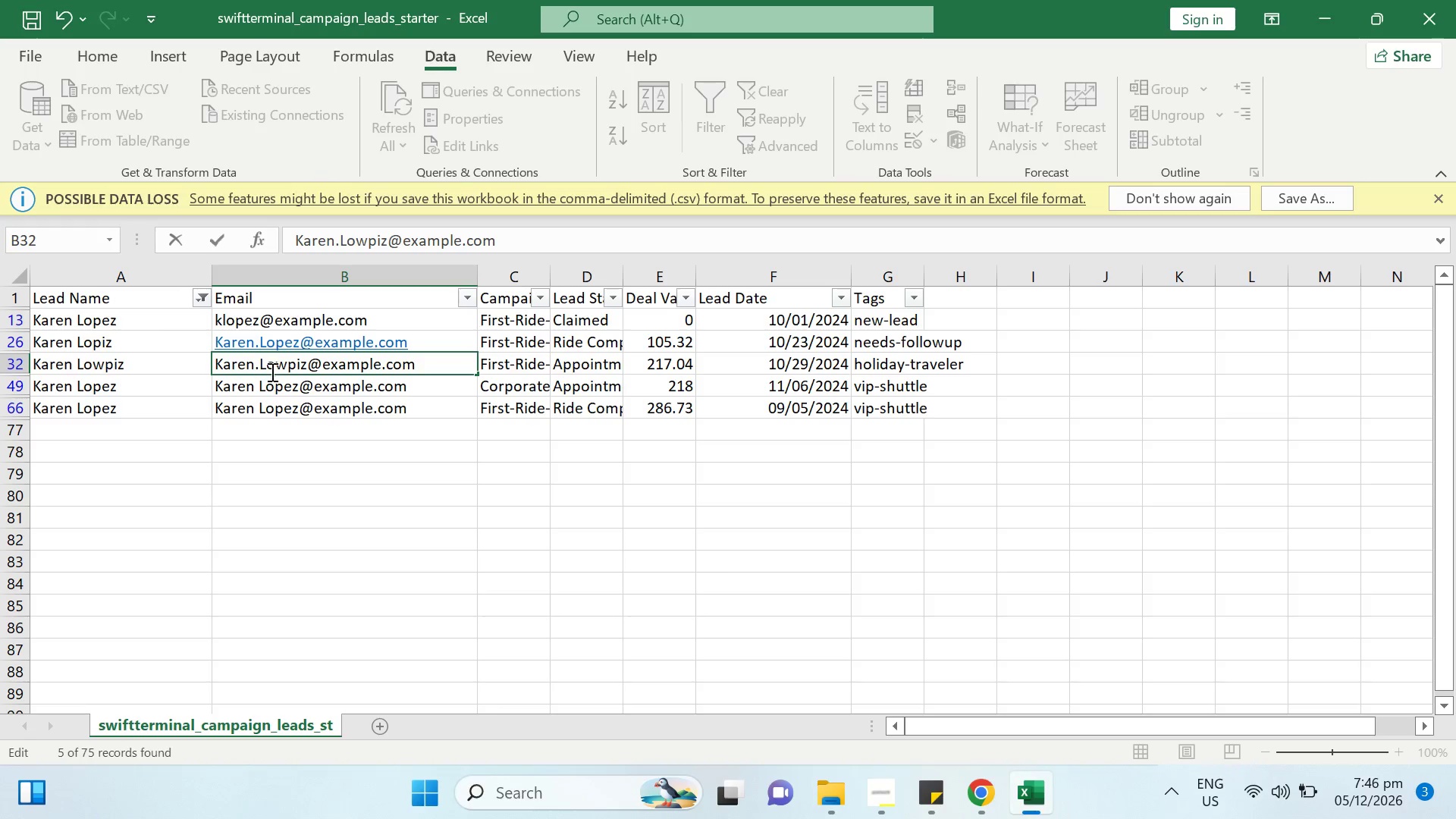 
key(Enter)
 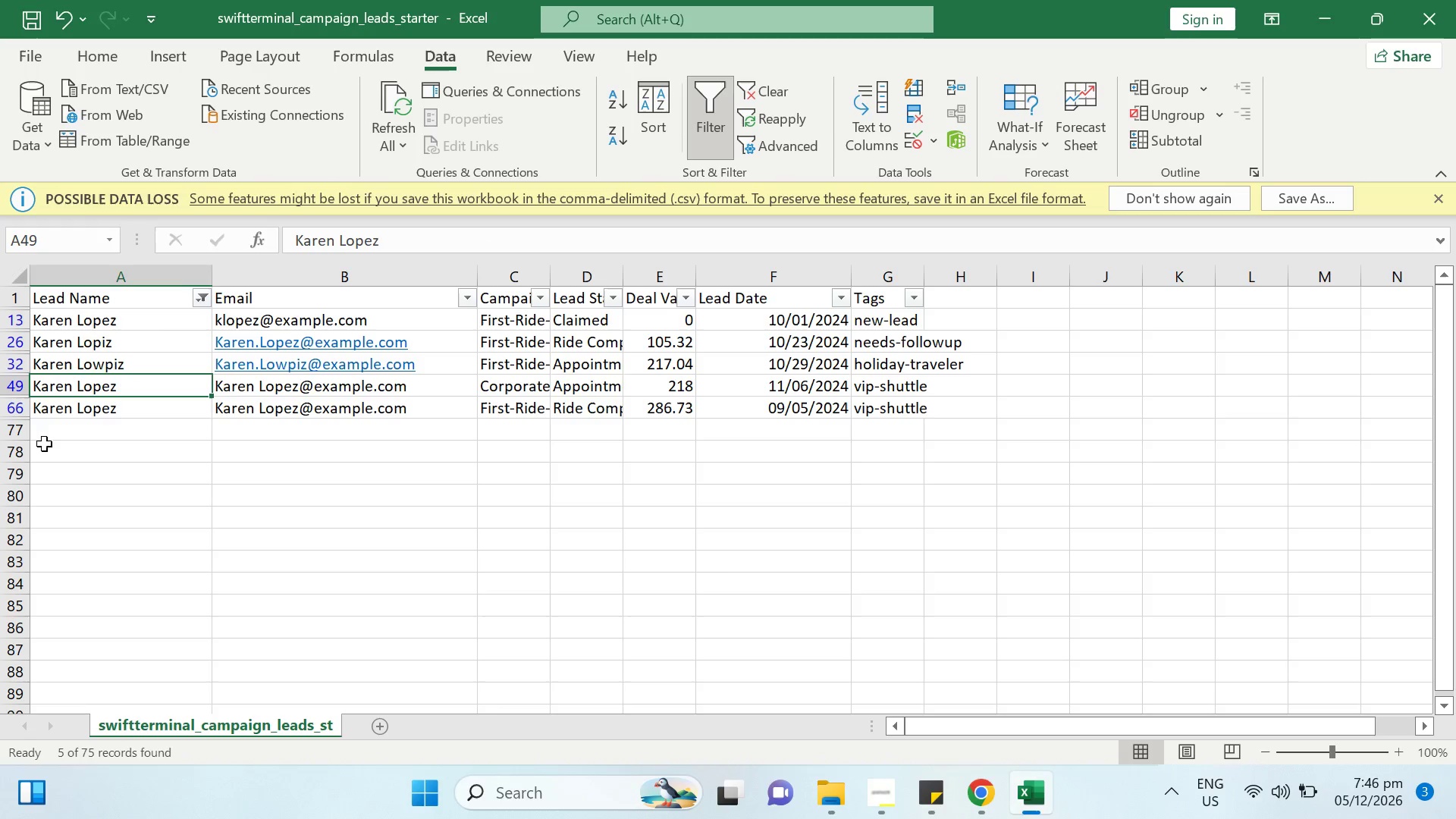 
wait(17.19)
 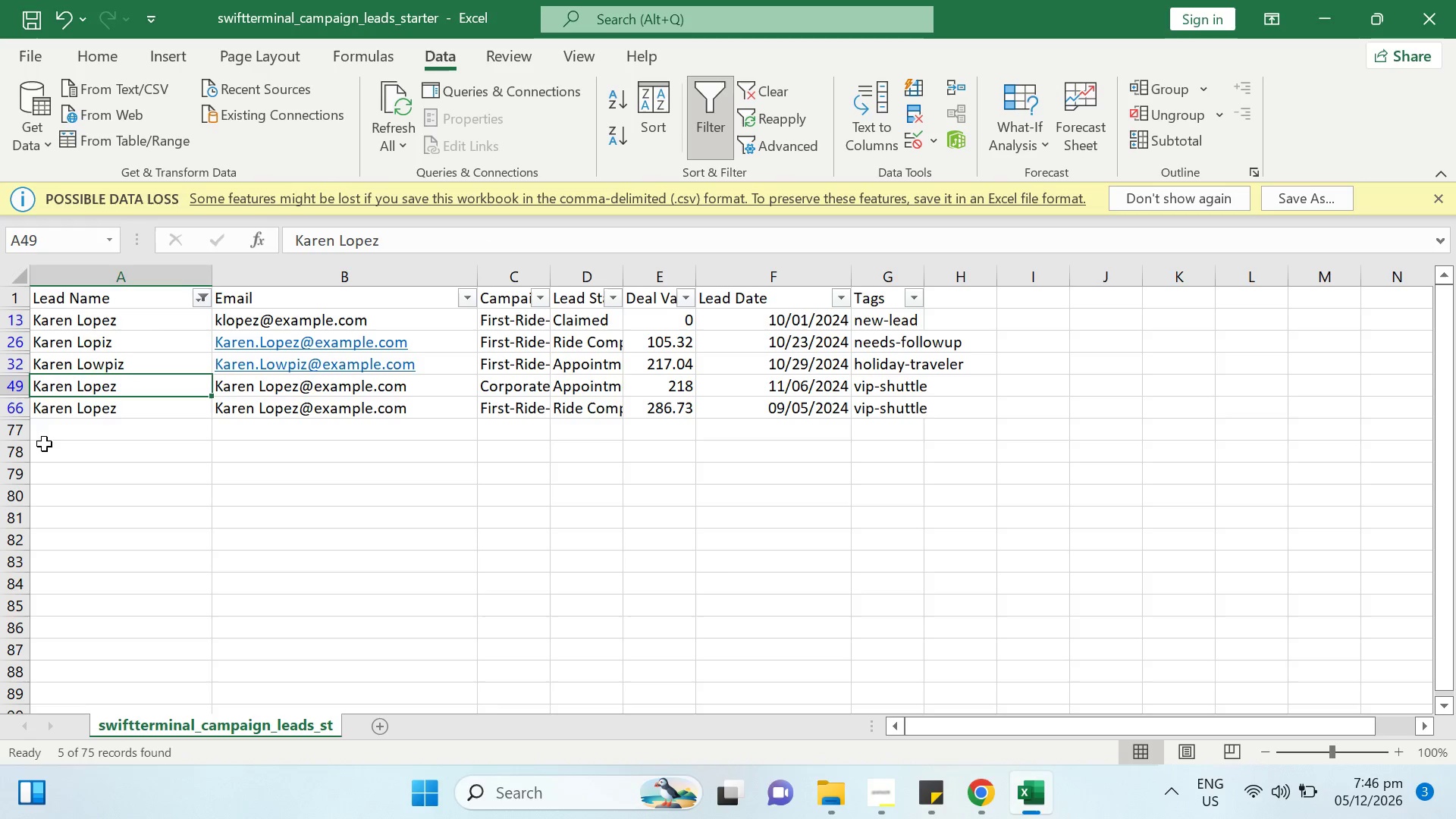 
double_click([48, 369])
 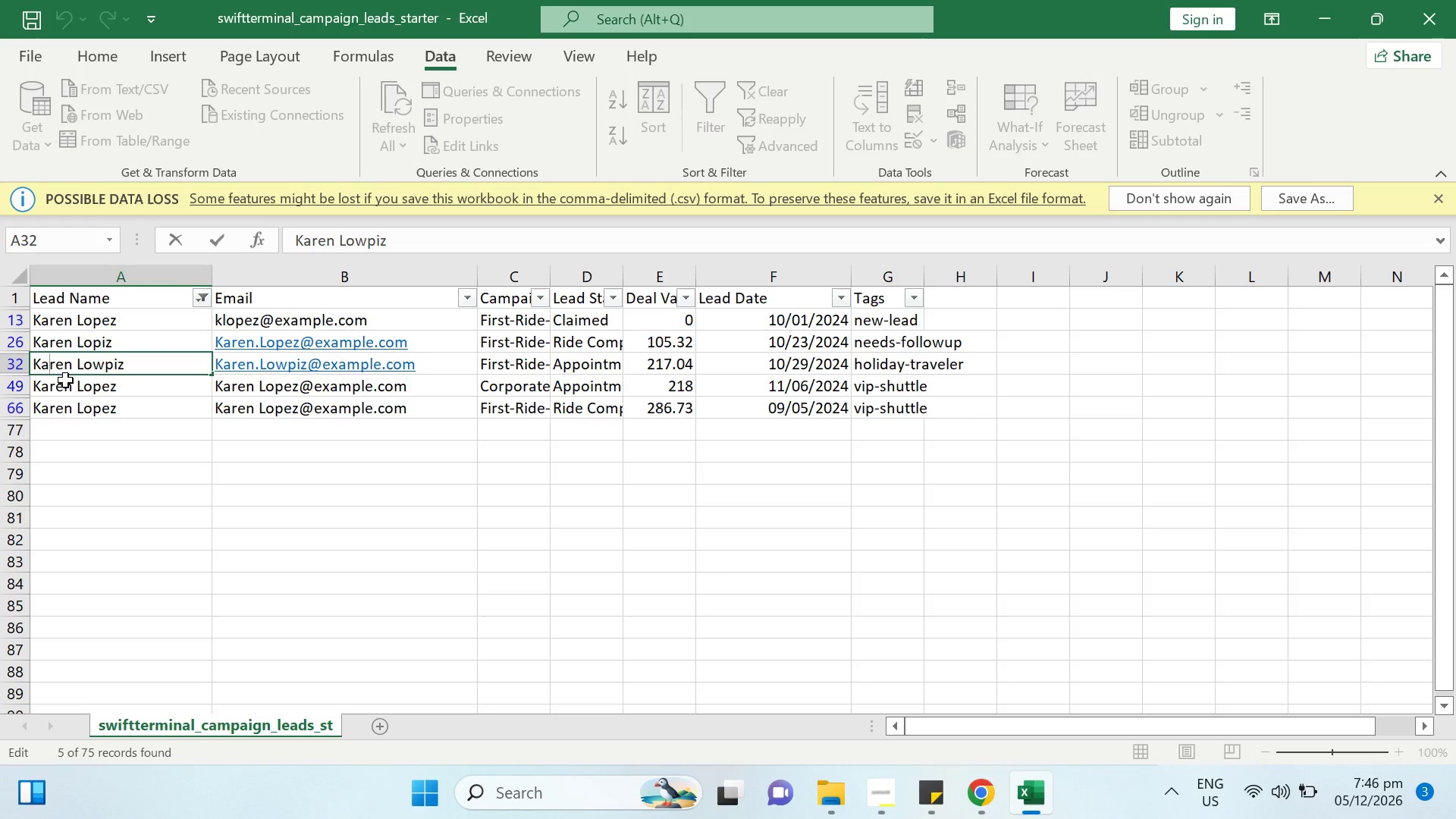 
key(R)
 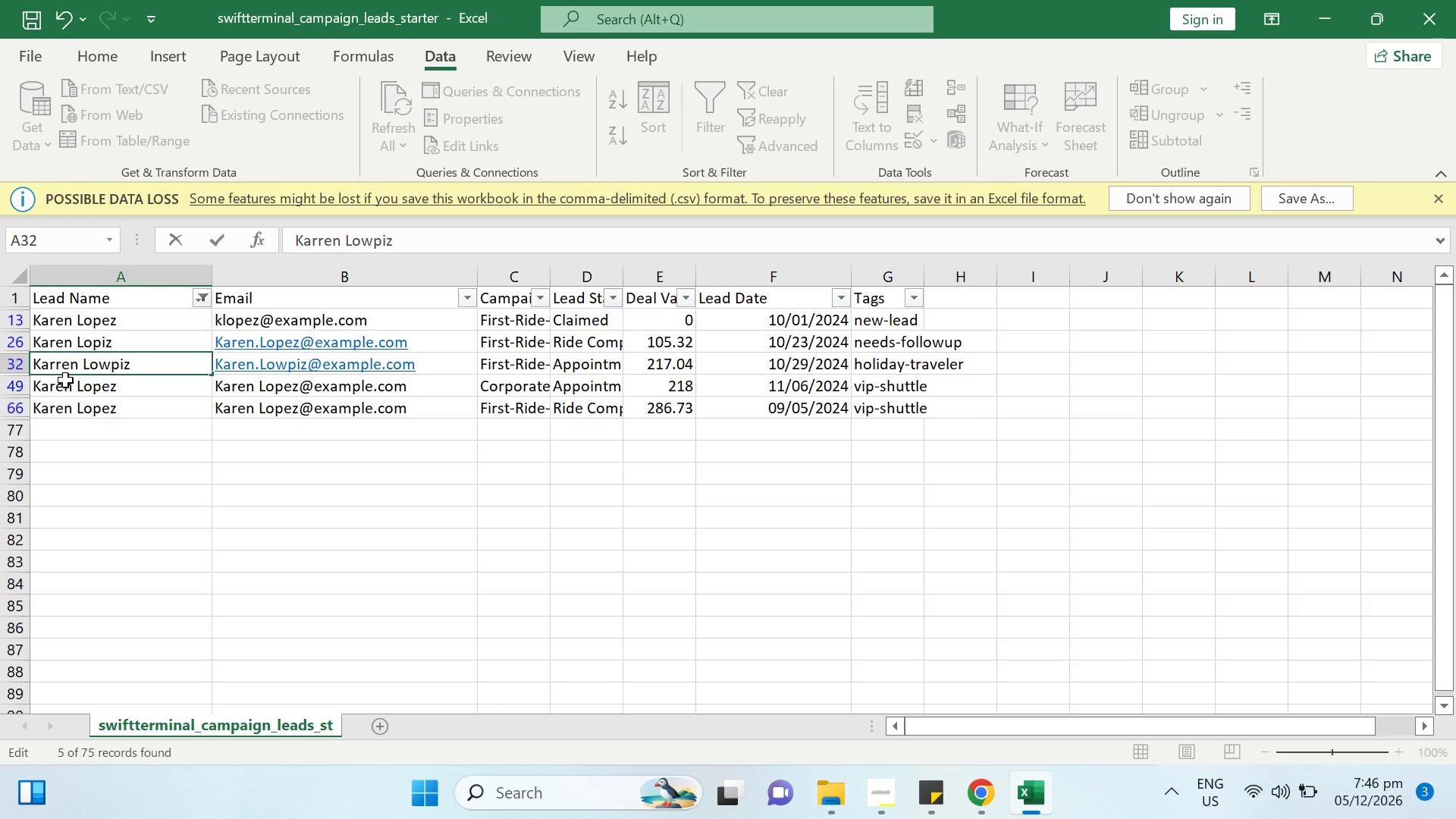 
key(Enter)
 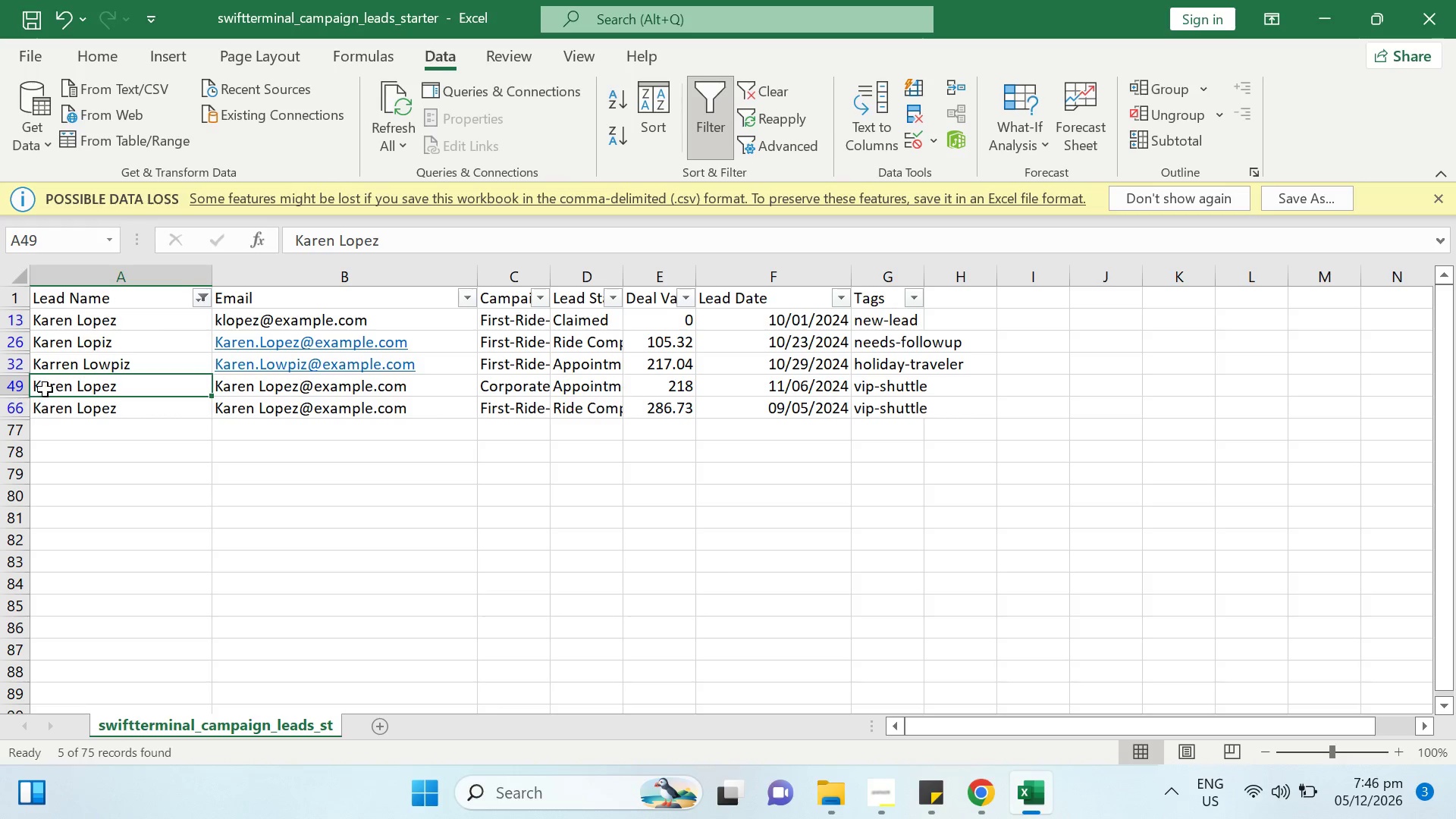 
double_click([47, 388])
 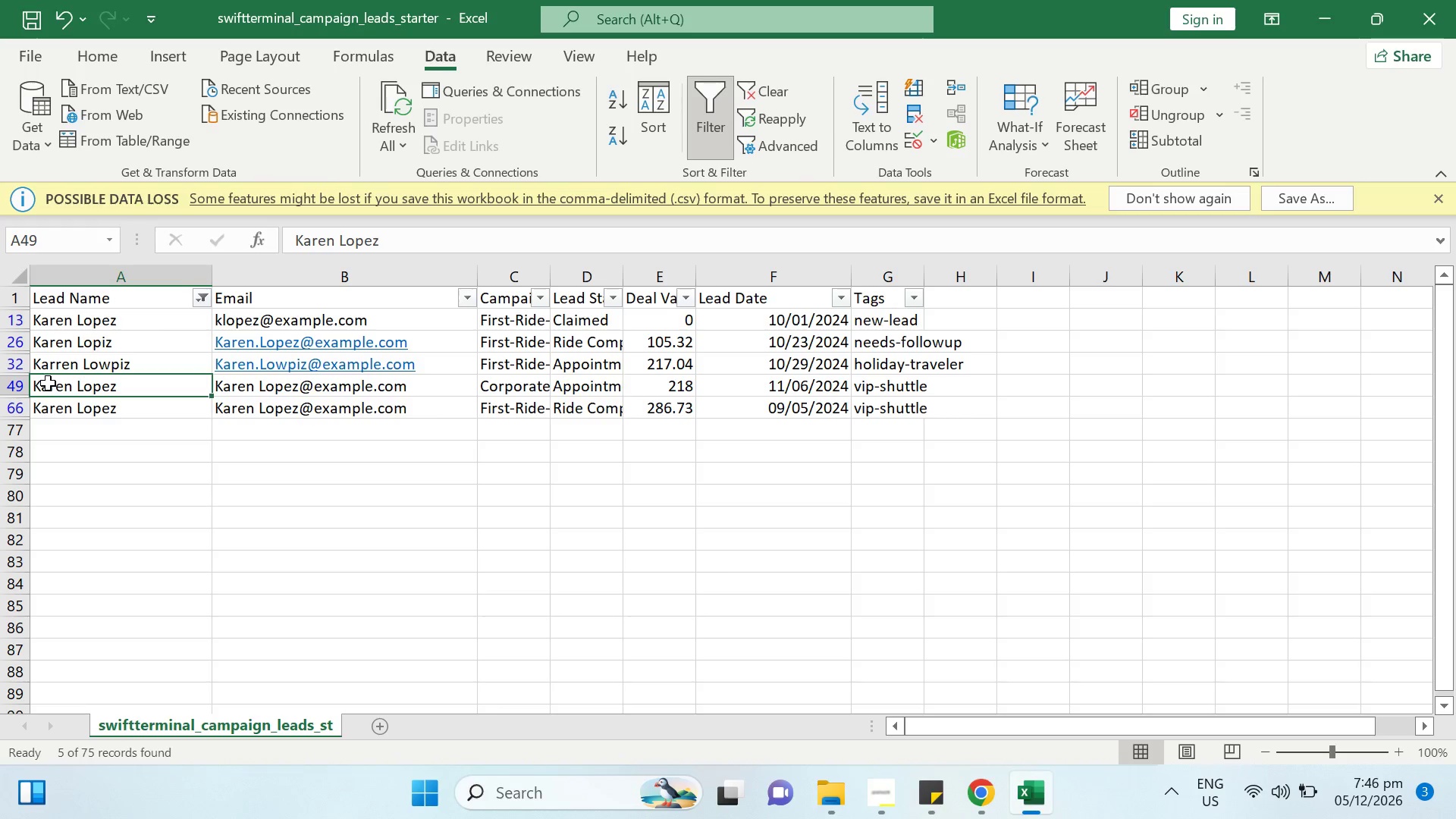 
triple_click([48, 383])
 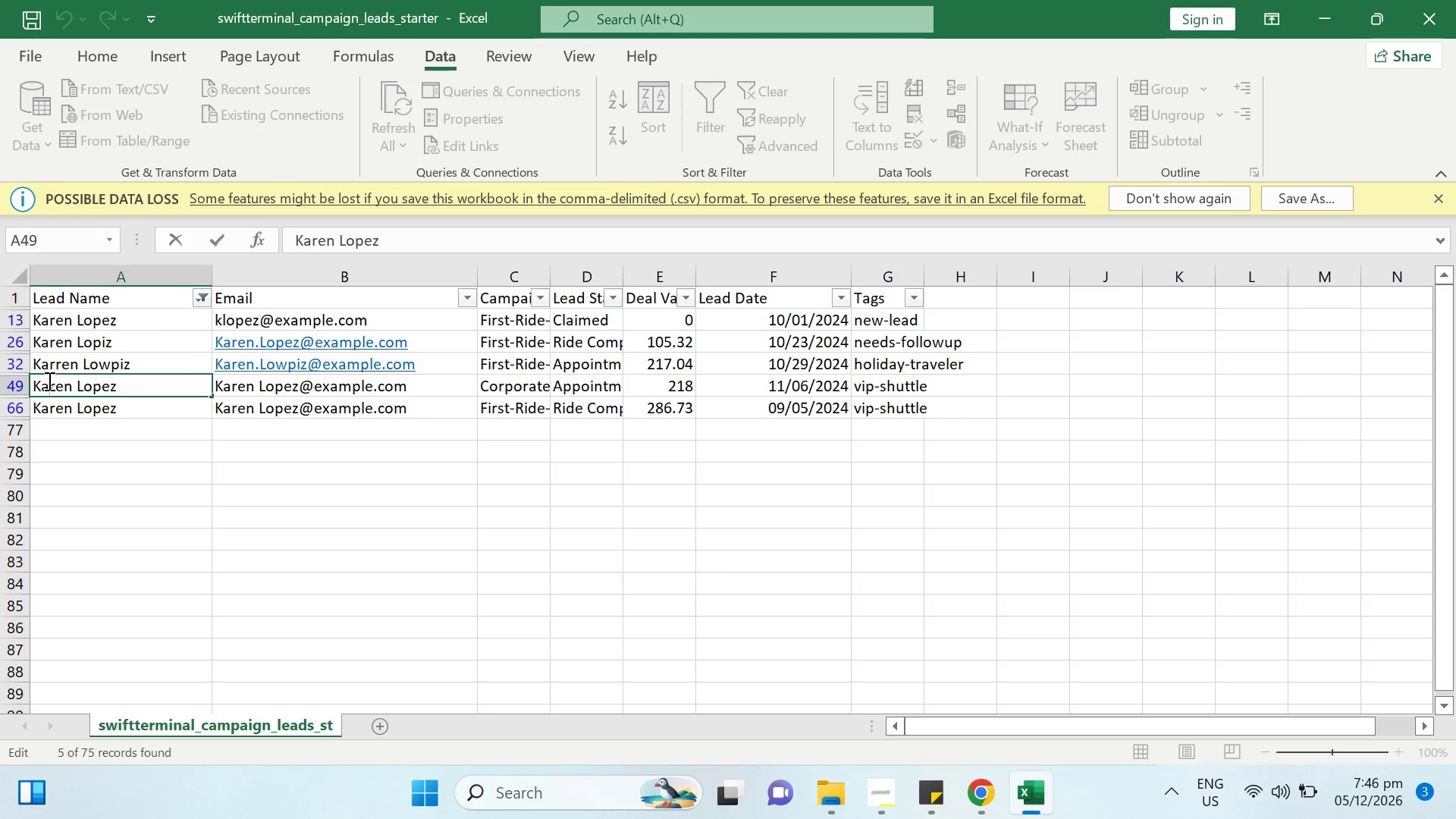 
key(I)
 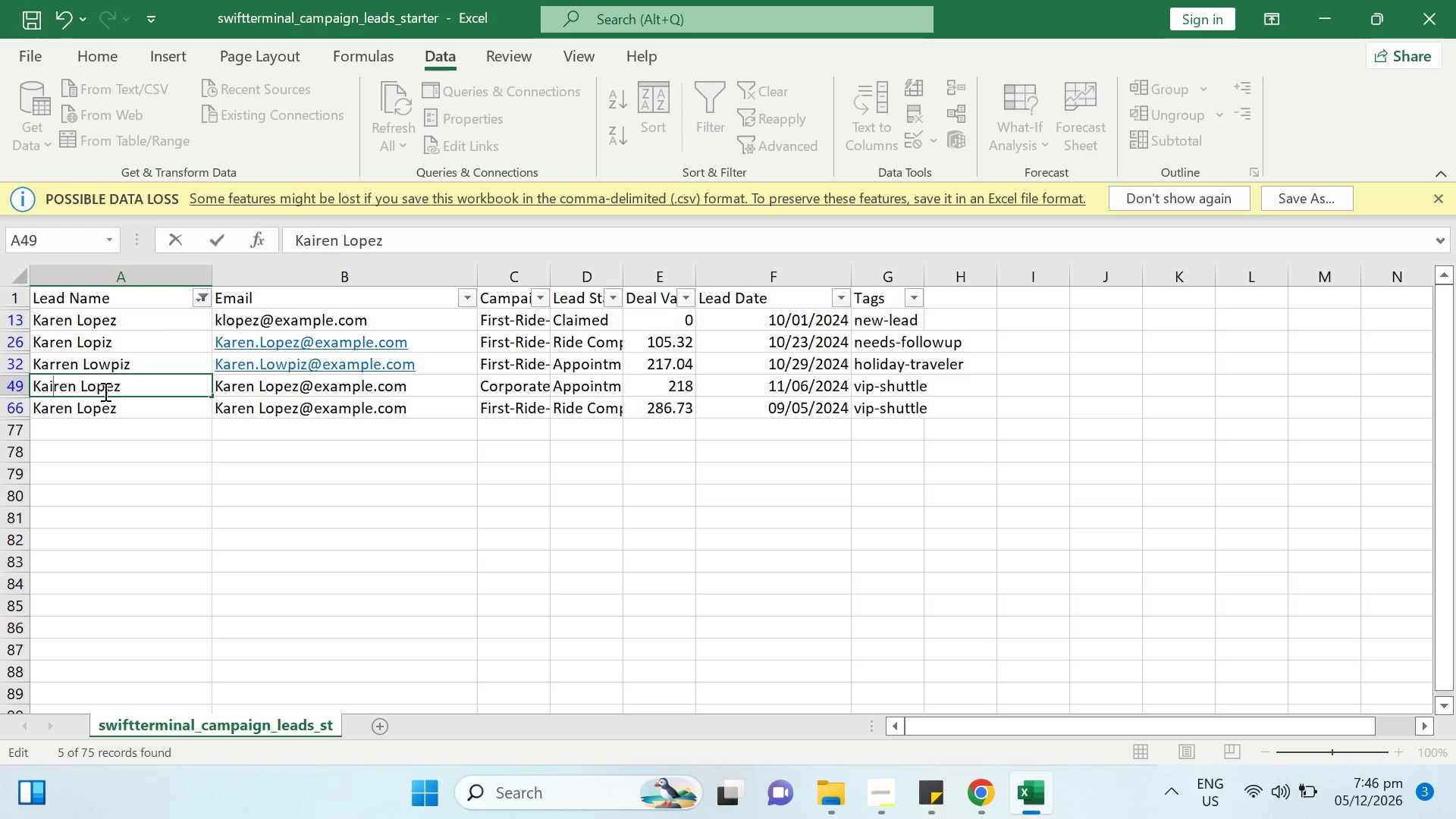 
left_click([96, 382])
 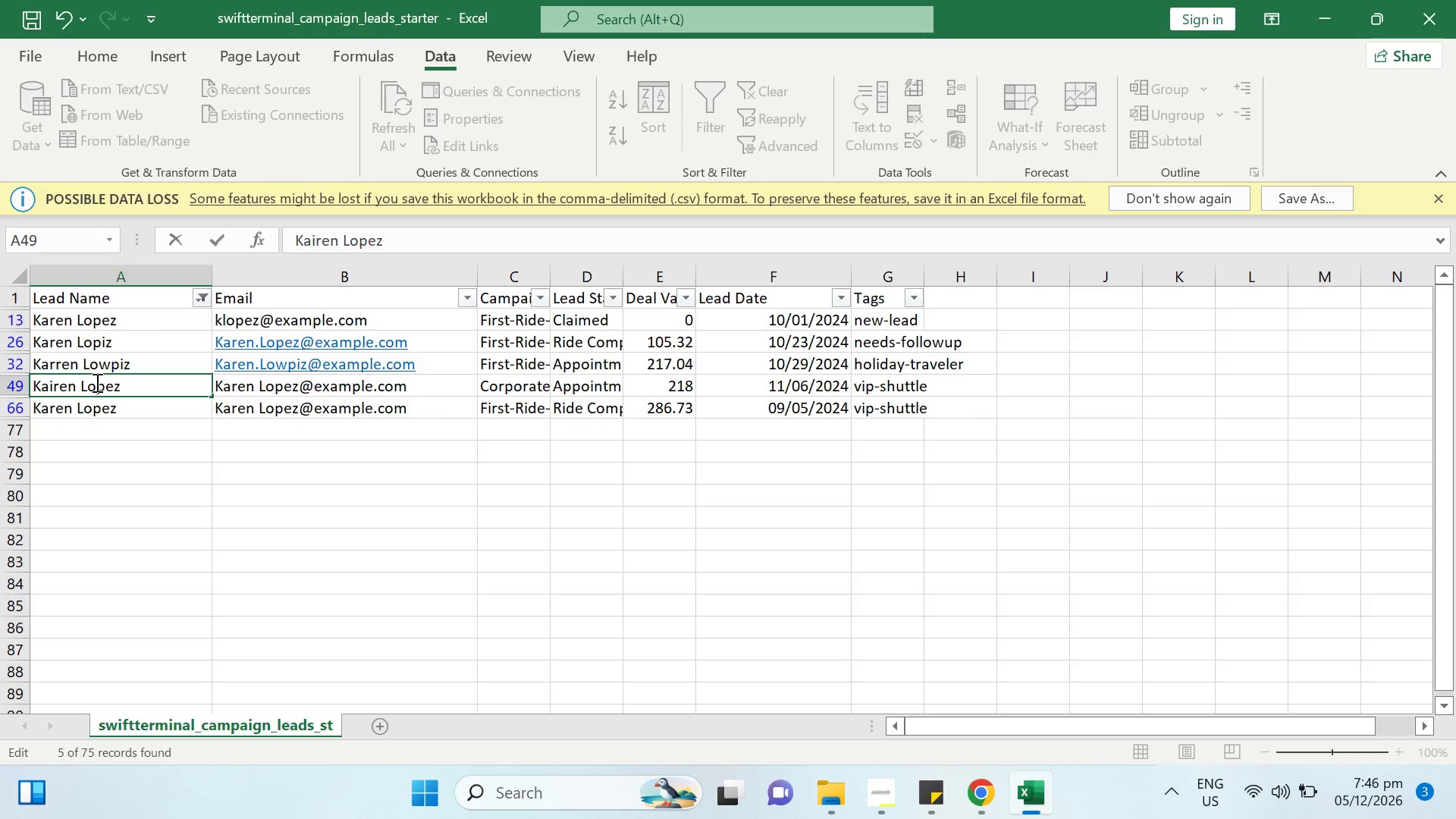 
key(P)
 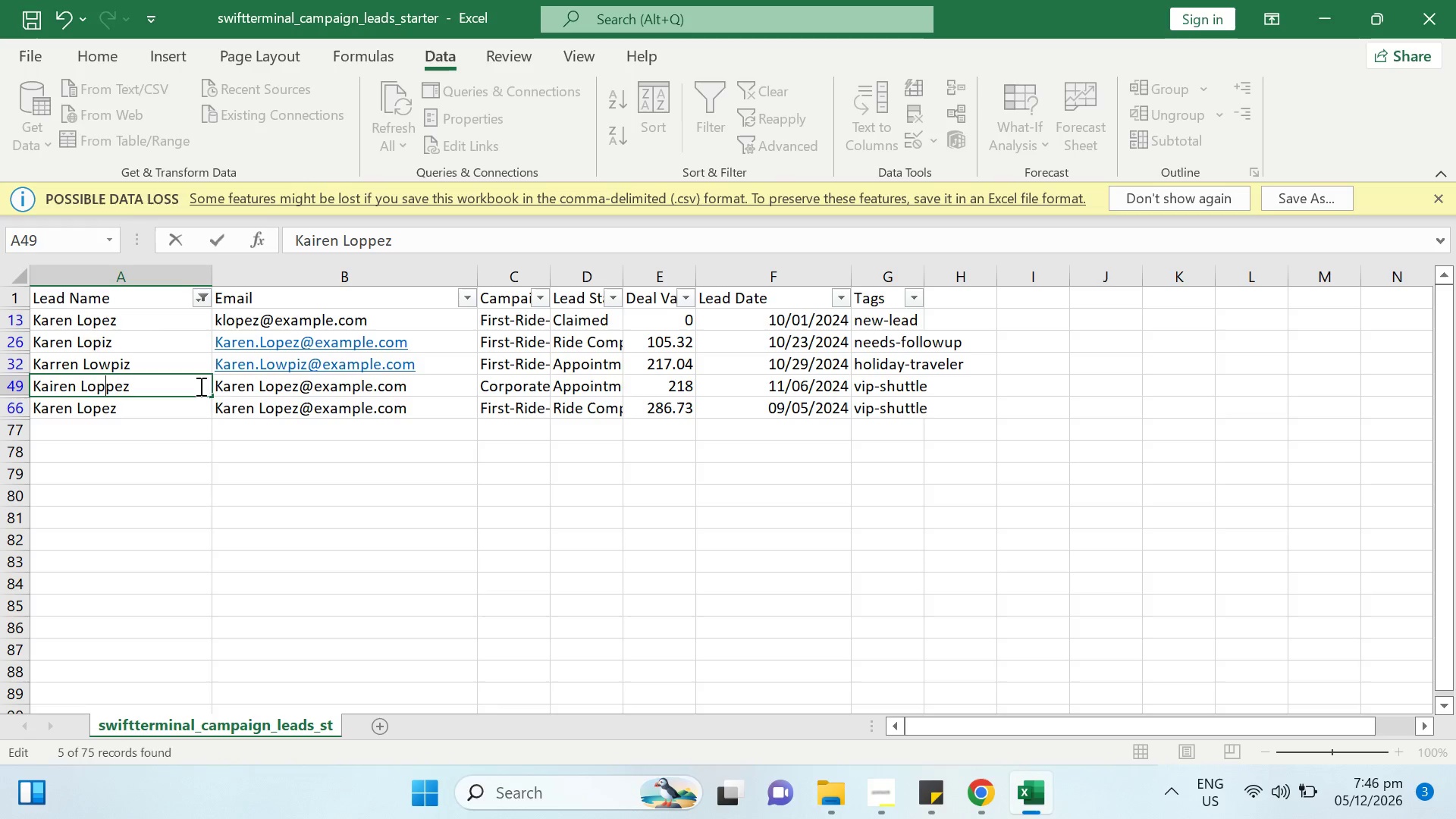 
left_click([226, 386])
 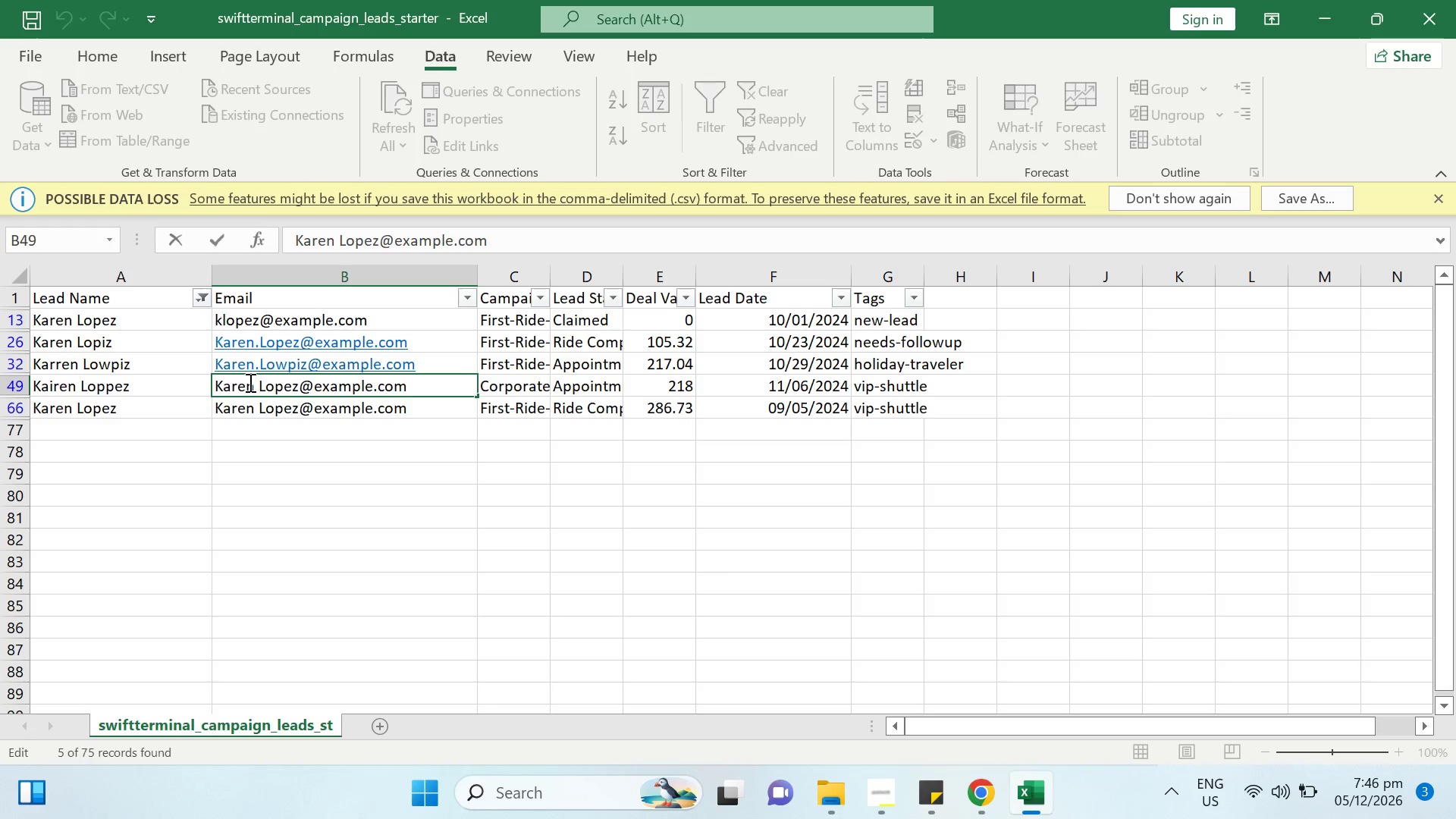 
key(ArrowRight)
 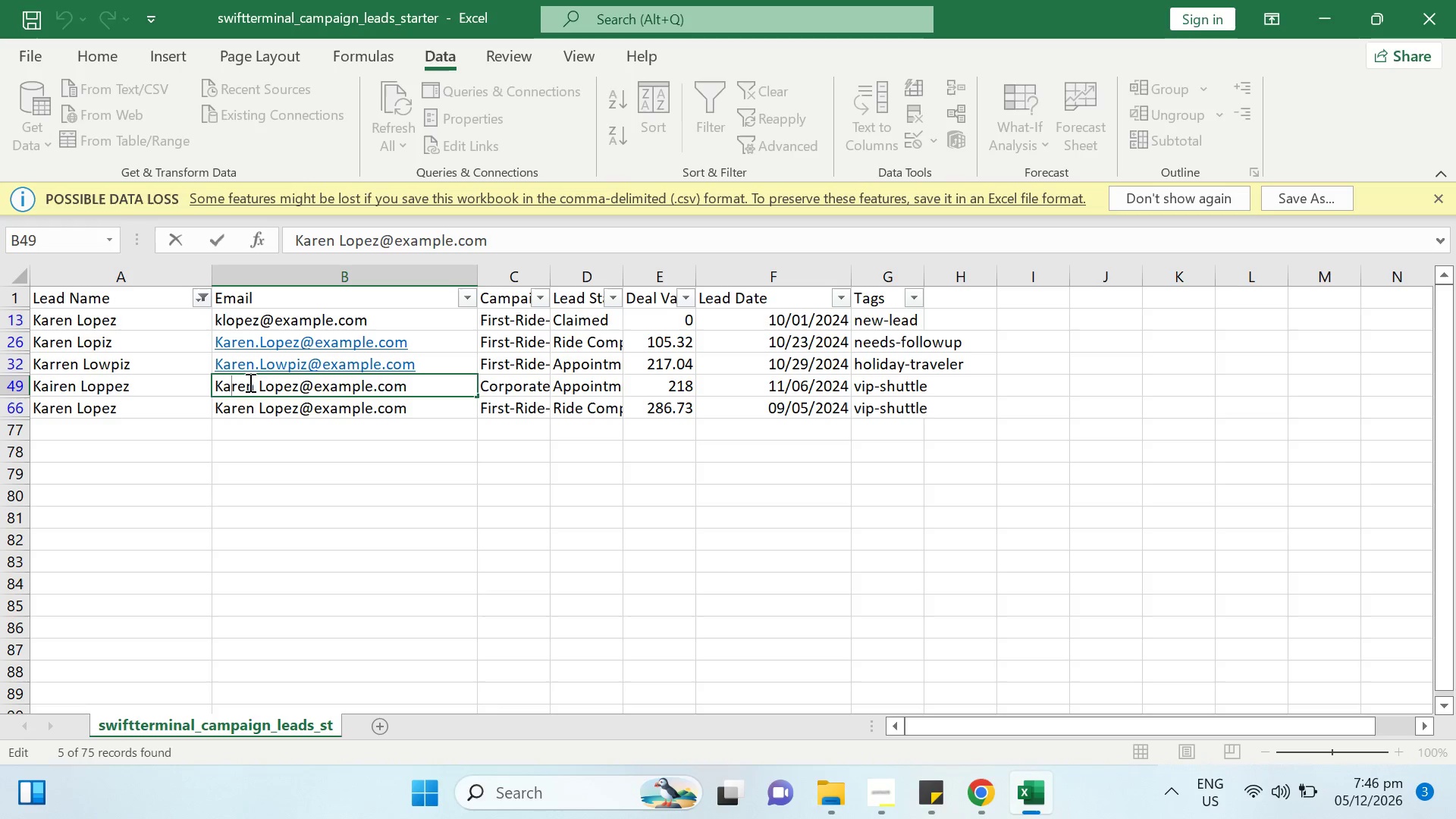 
key(I)
 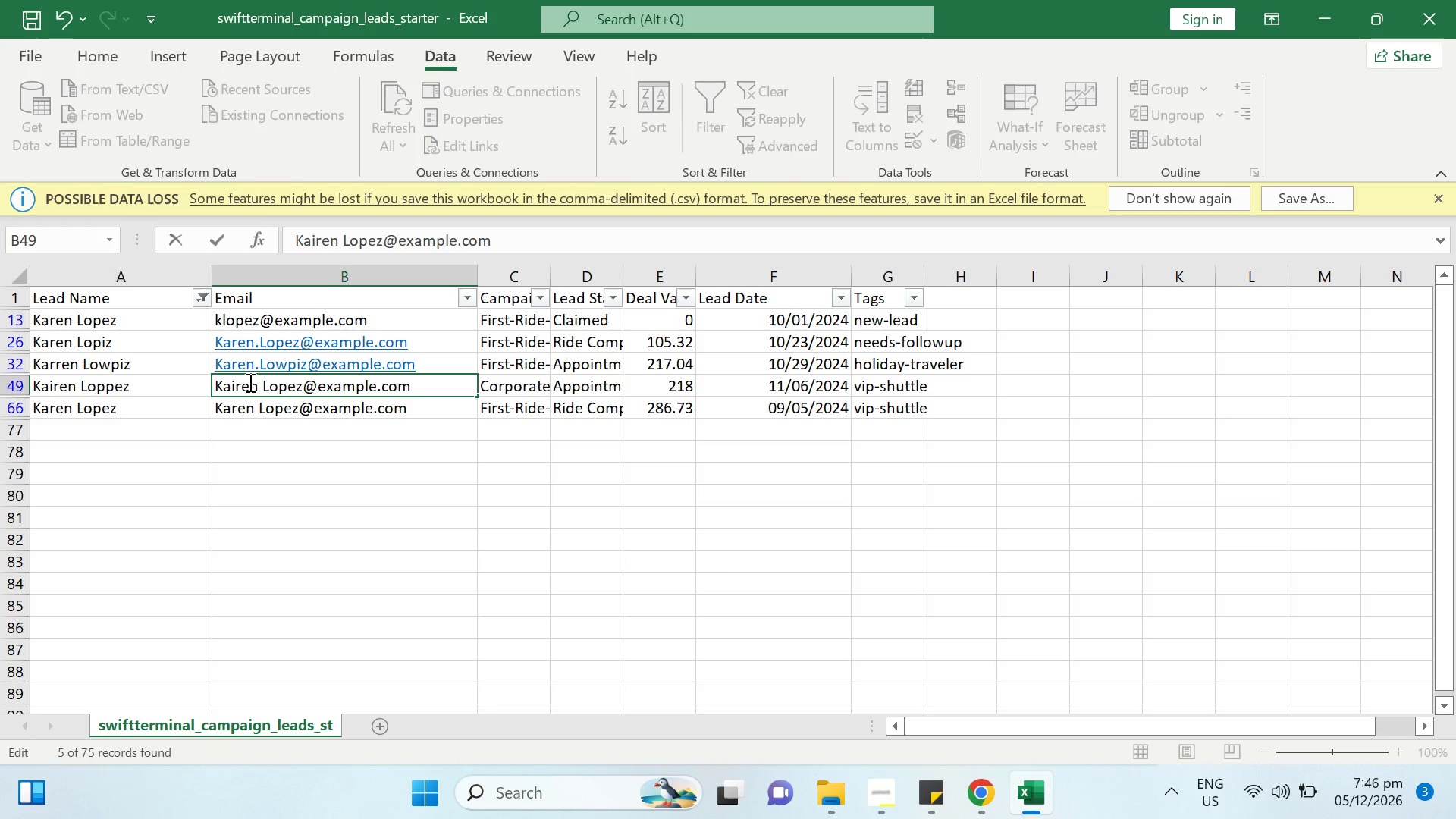 
key(ArrowRight)
 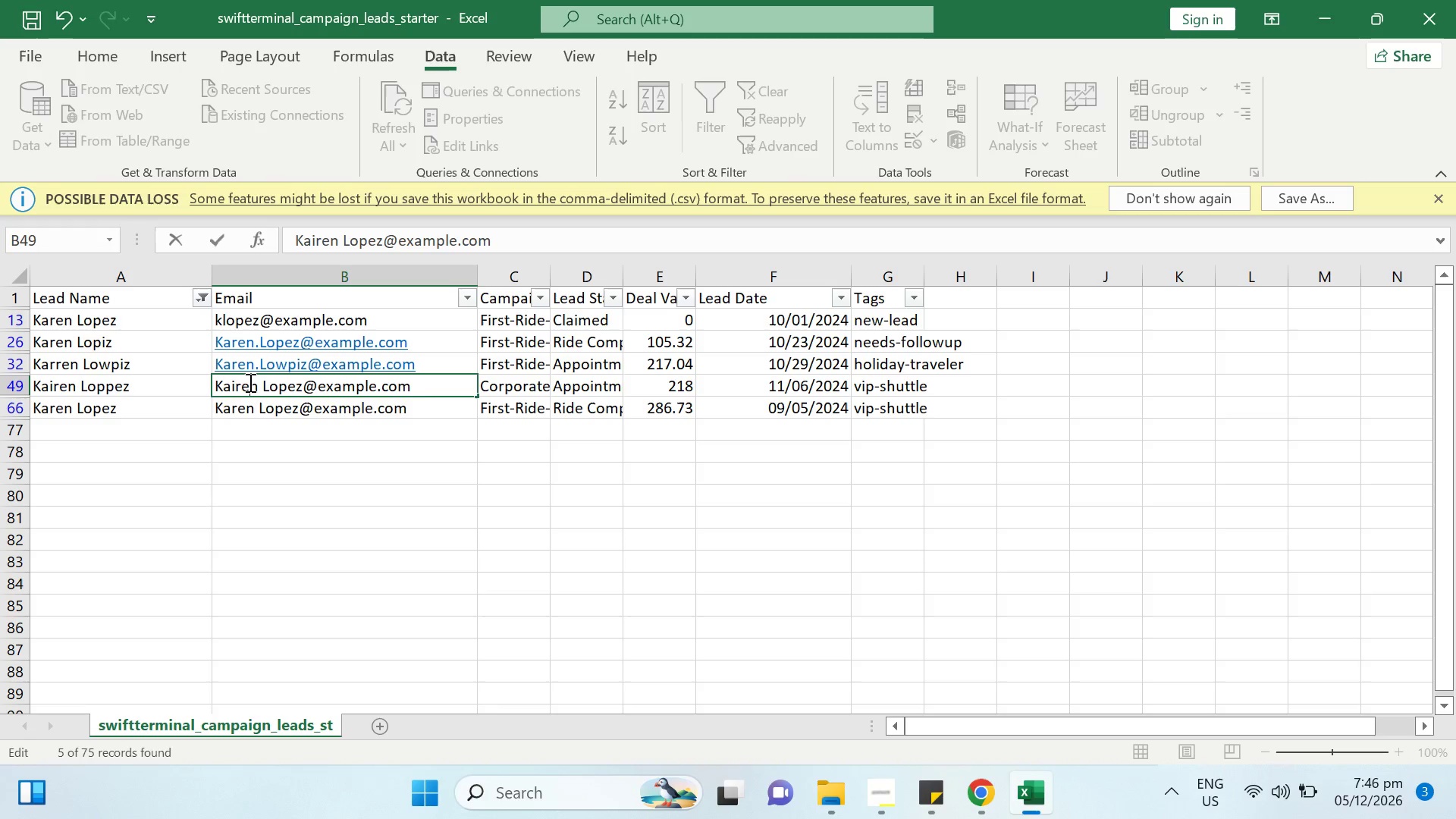 
key(ArrowRight)
 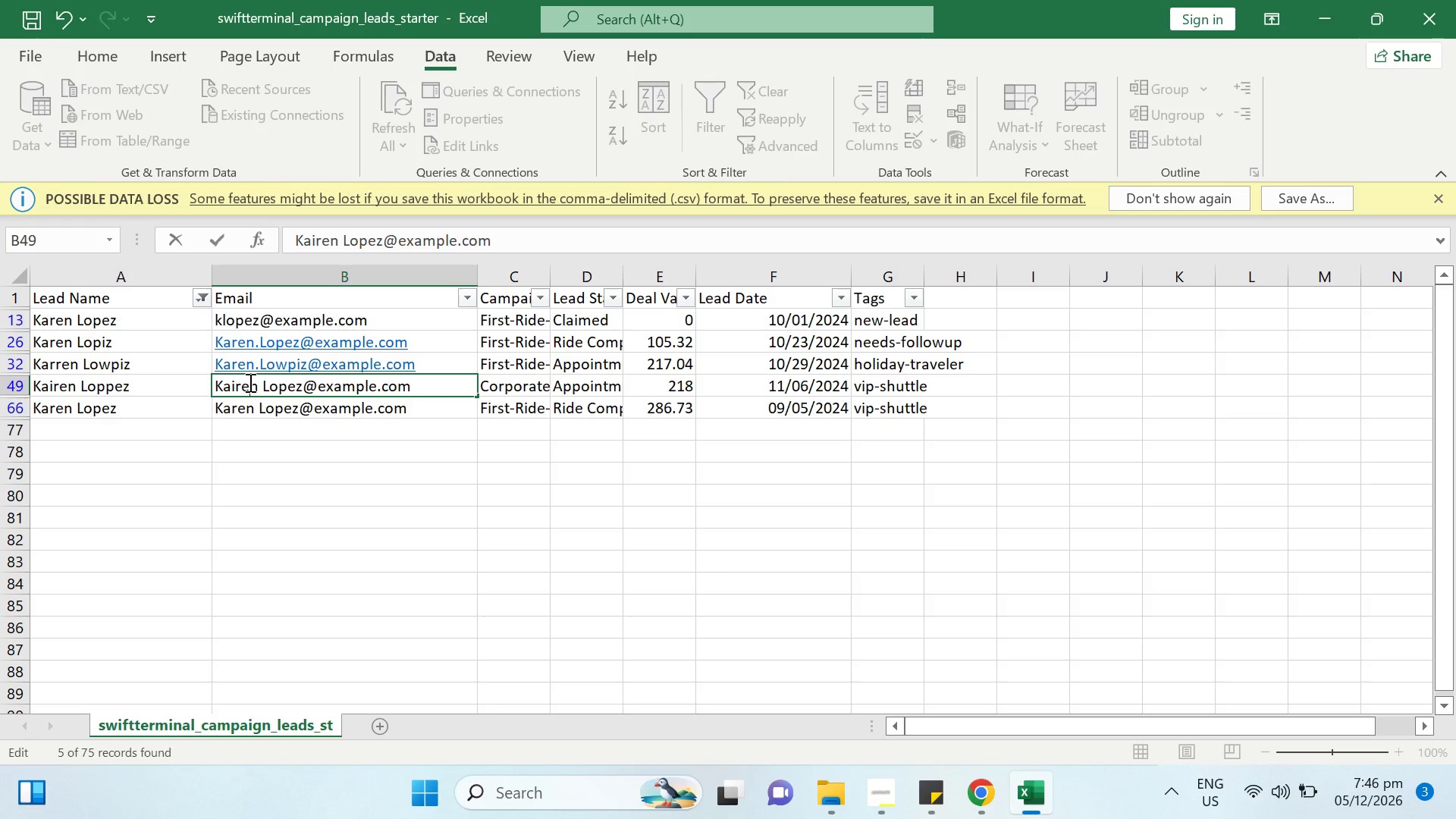 
key(ArrowRight)
 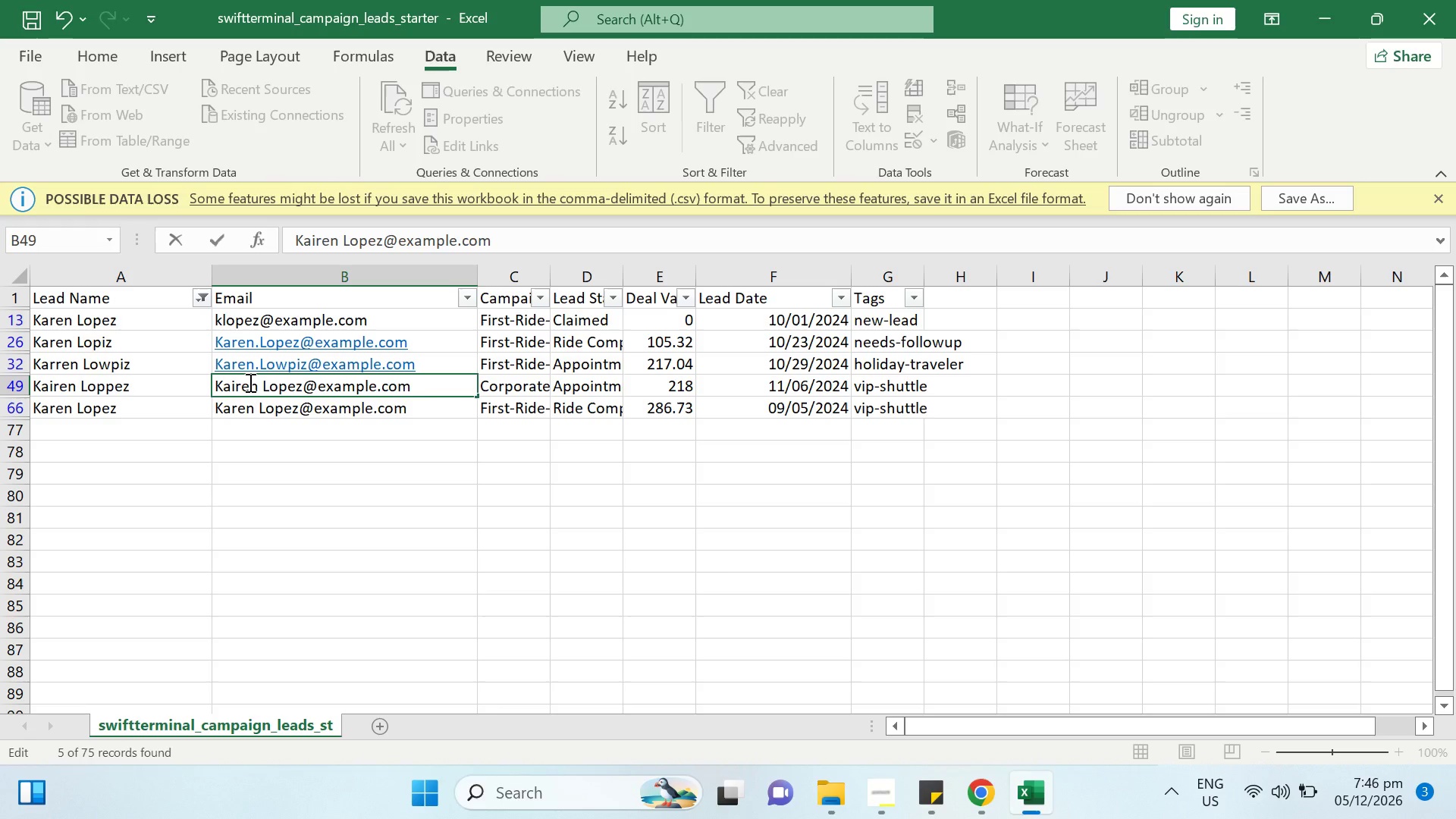 
key(Delete)
 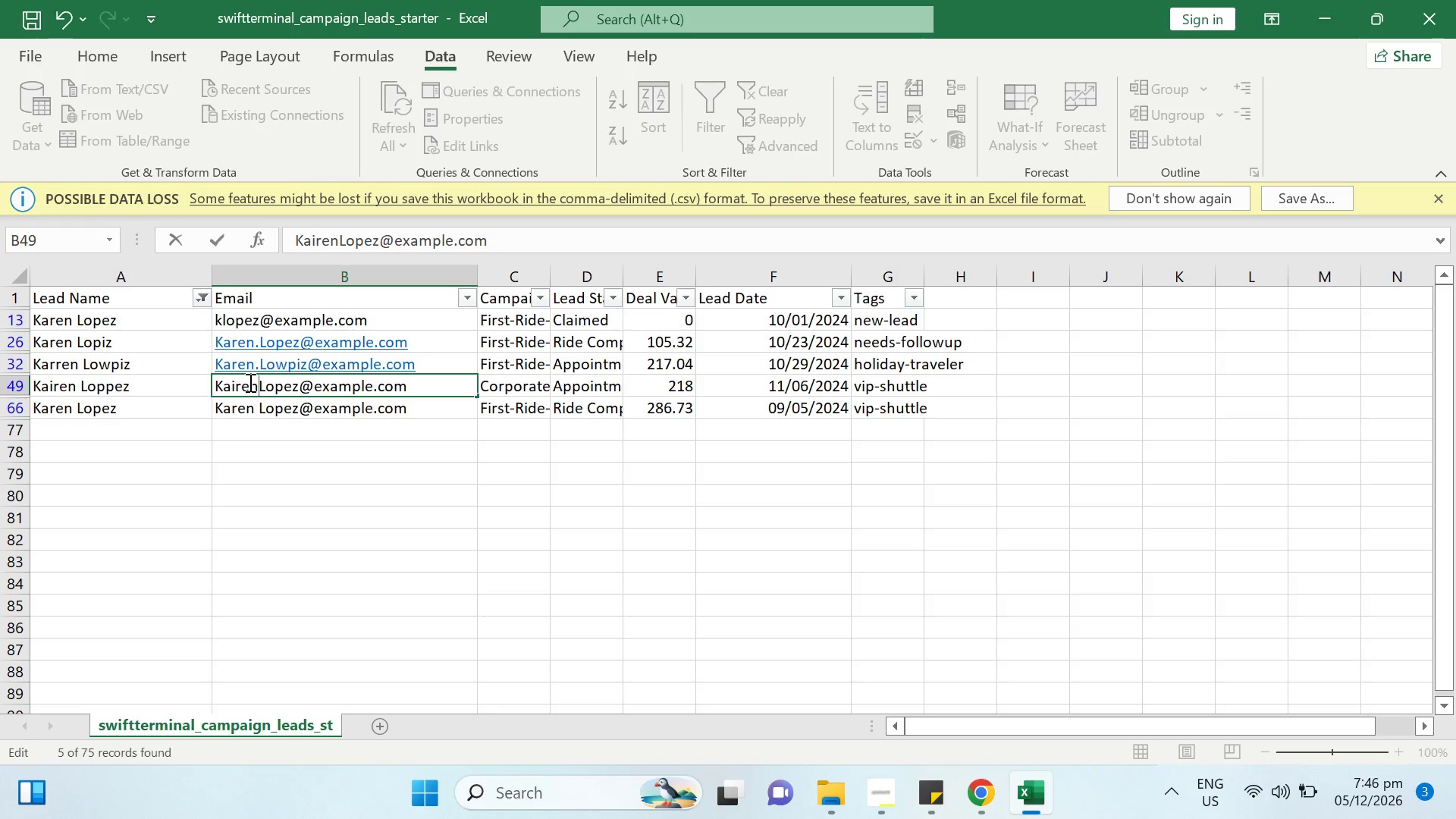 
key(Period)
 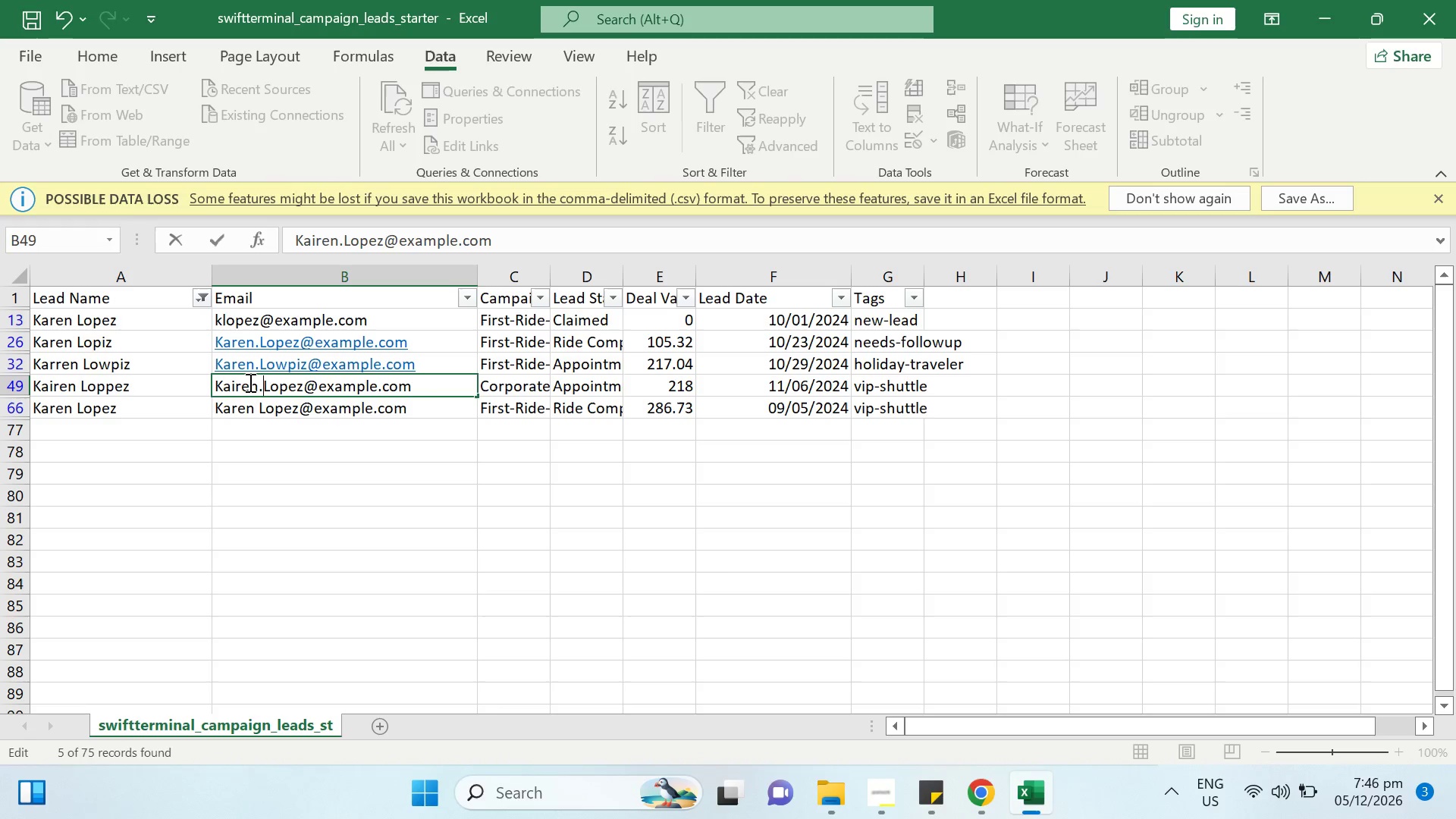 
key(Delete)
 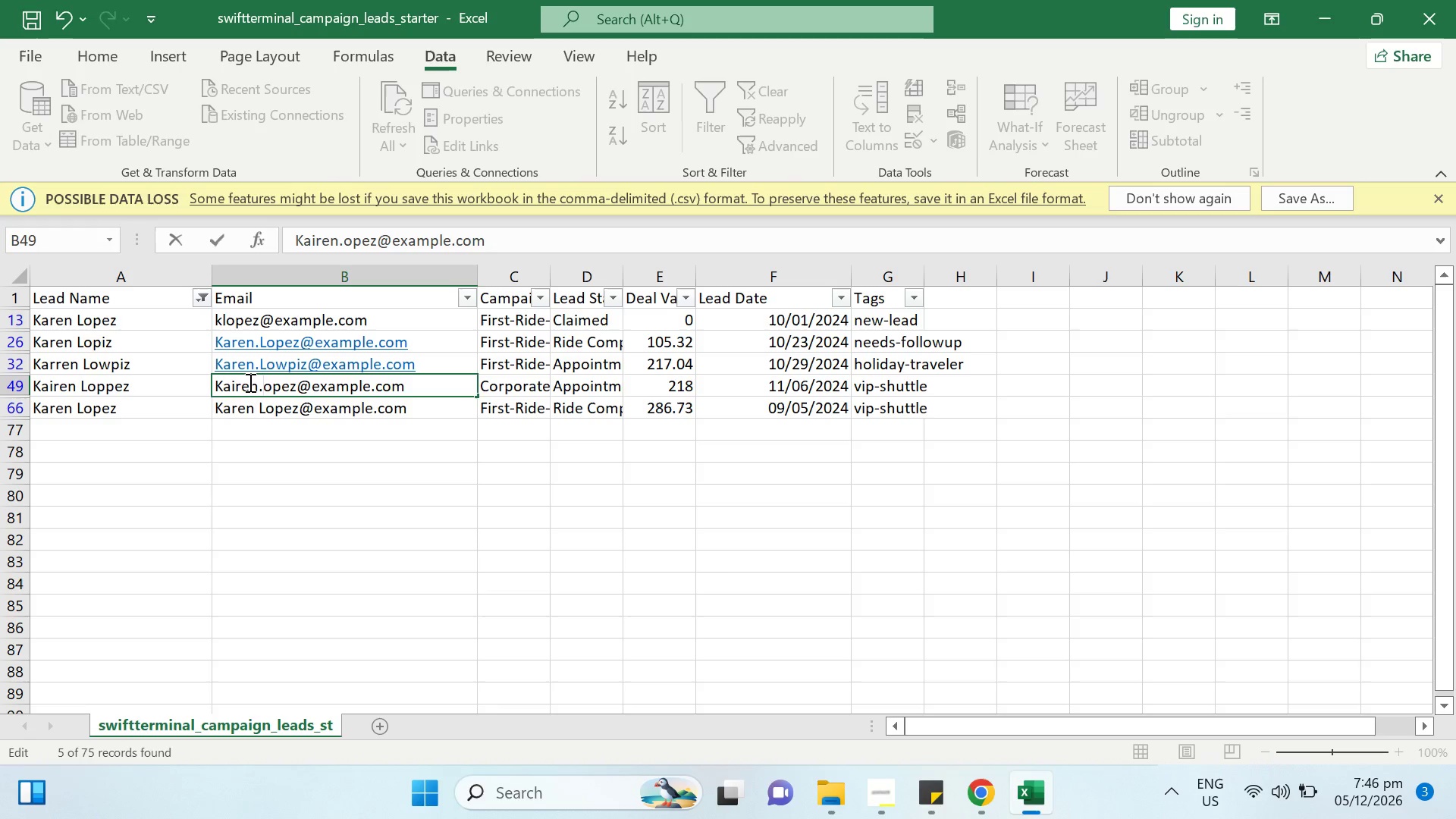 
key(L)
 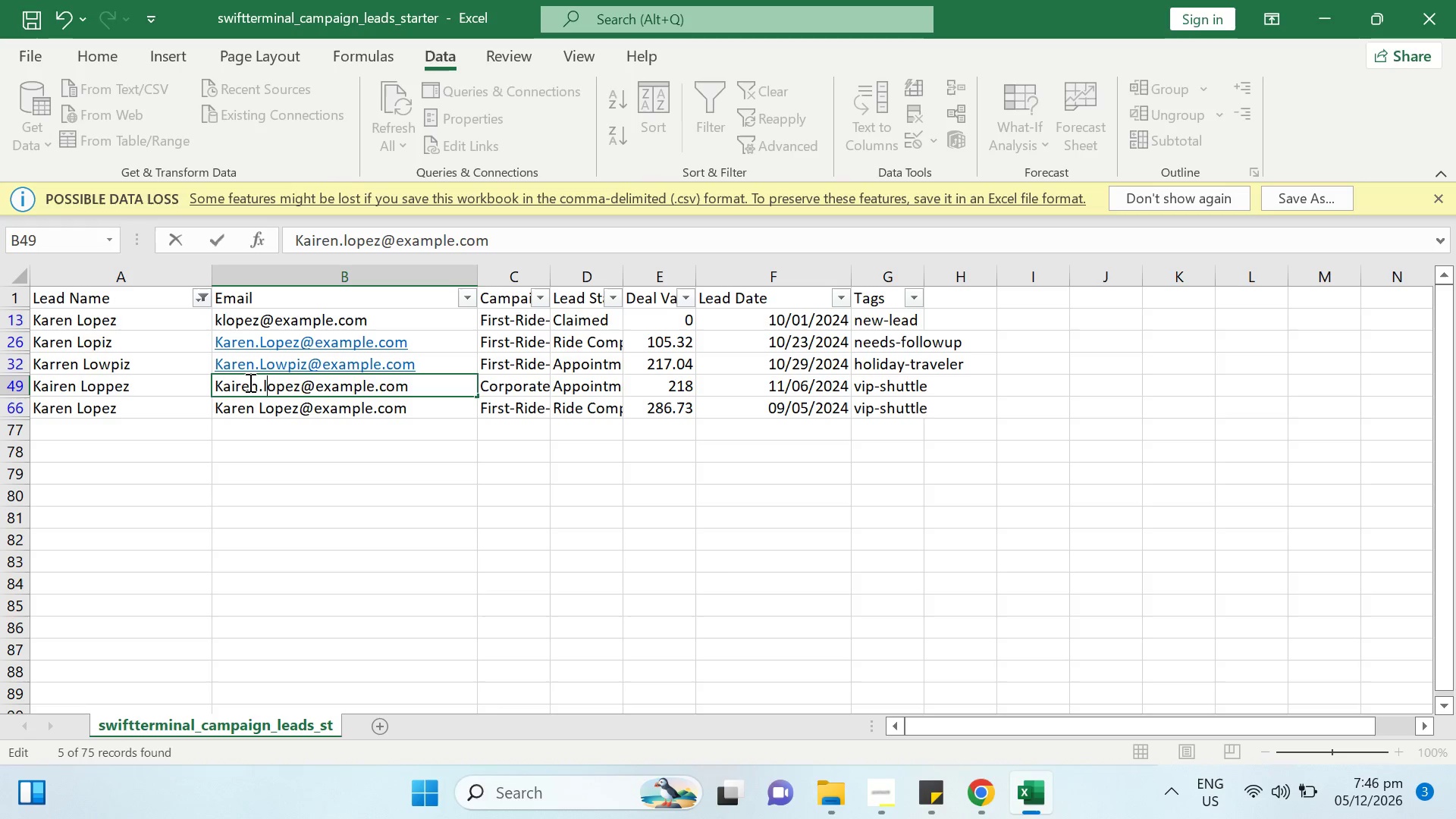 
key(ArrowRight)
 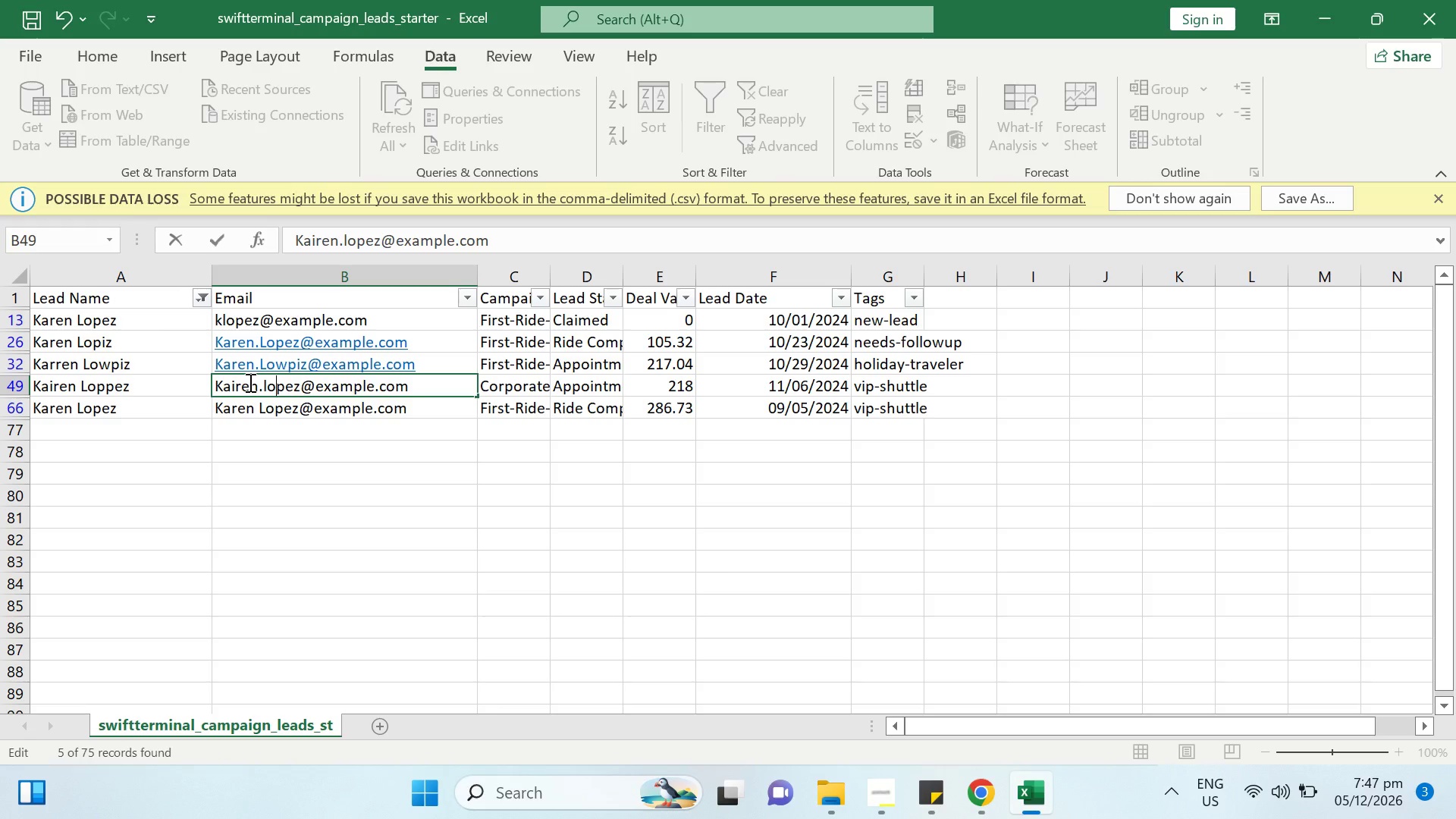 
key(ArrowRight)
 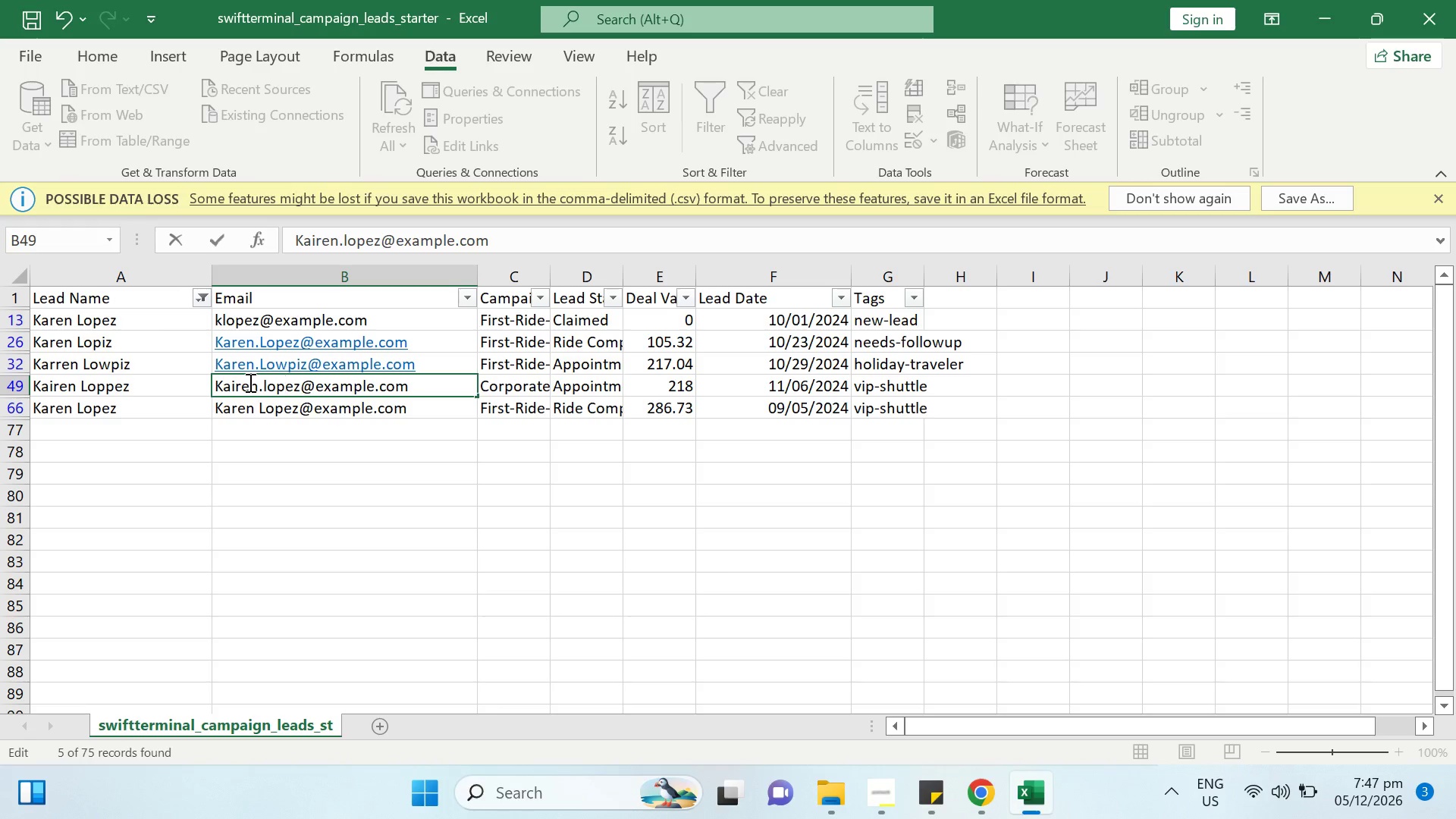 
key(P)
 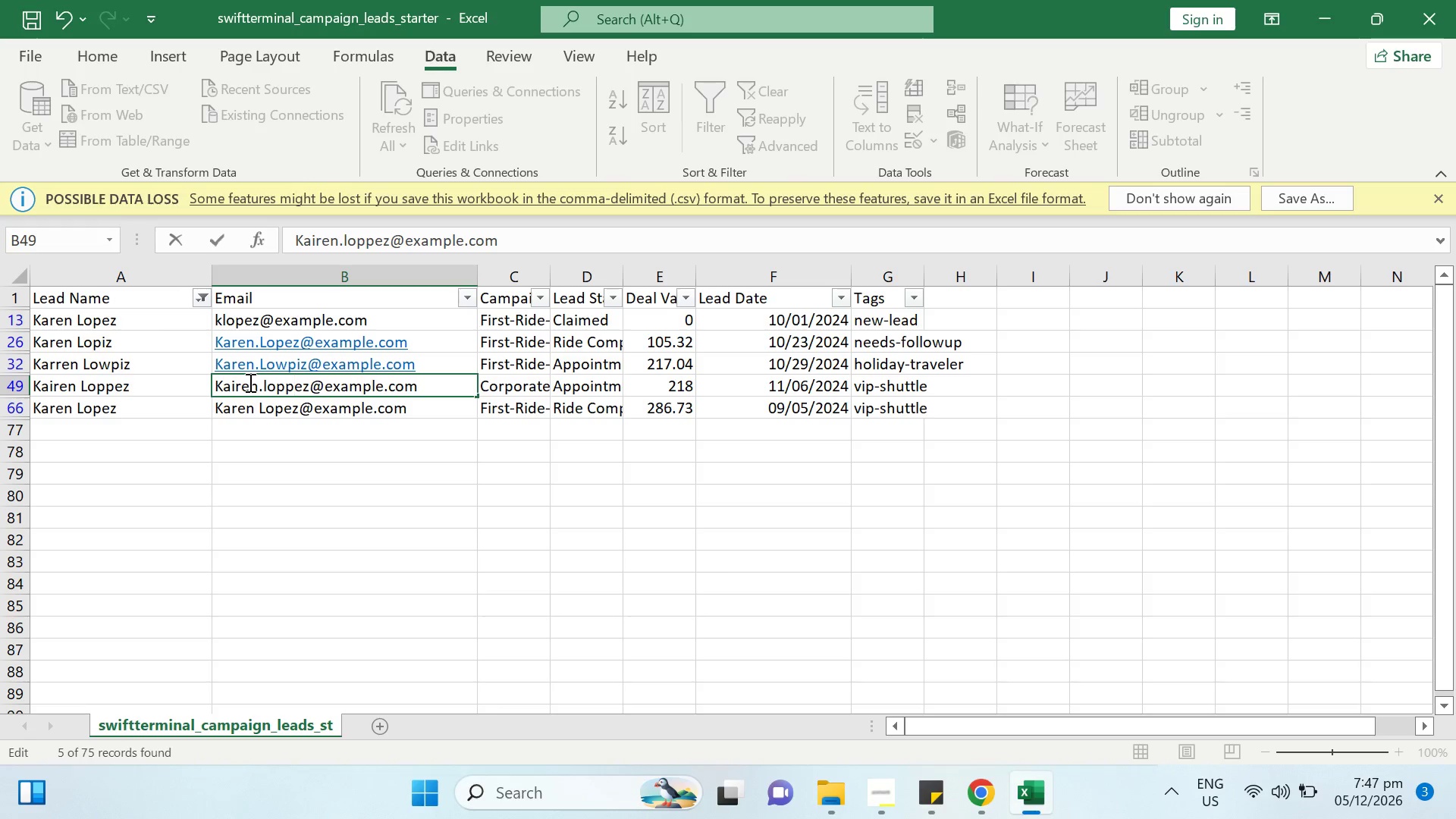 
key(Enter)
 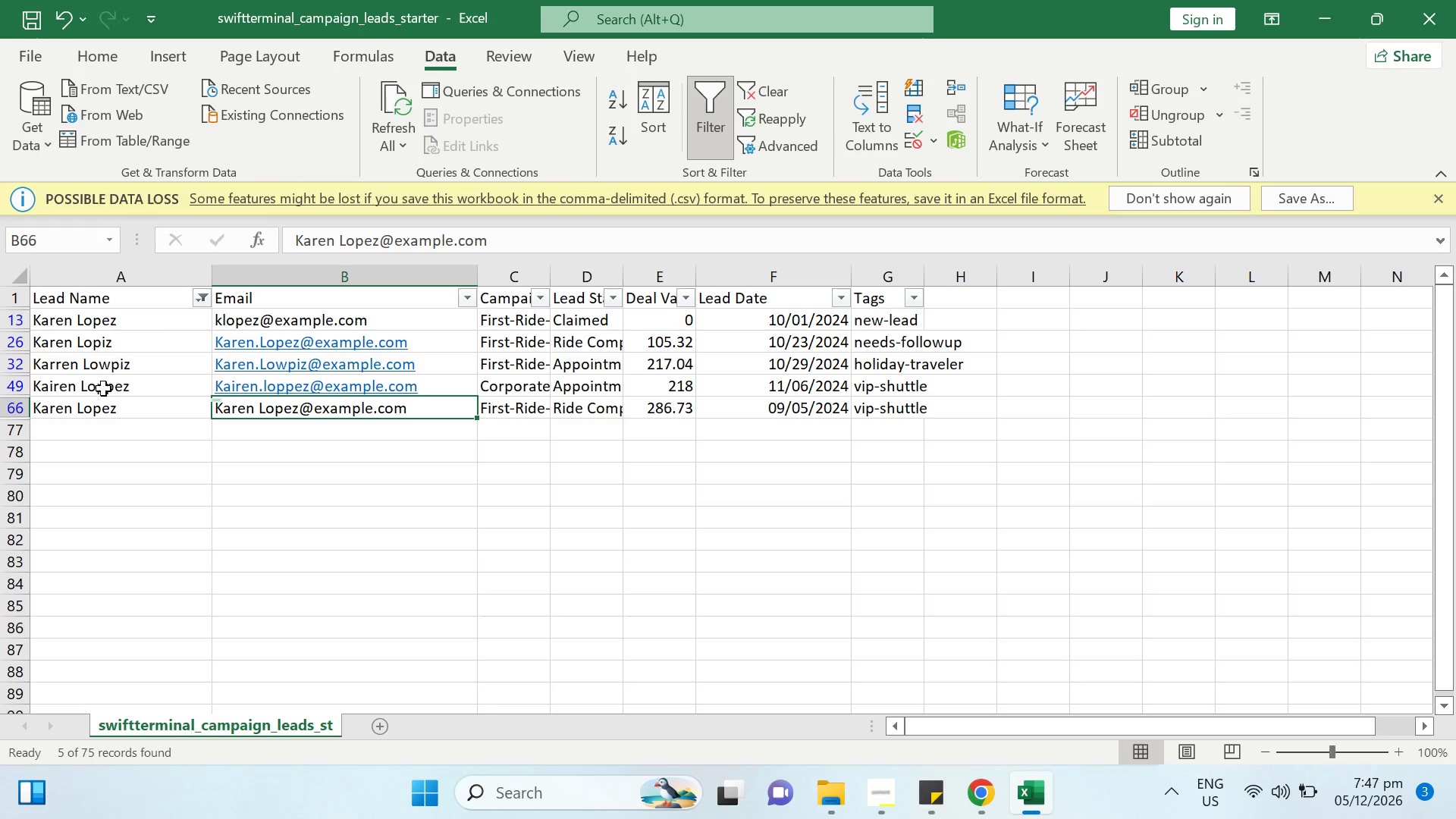 
left_click([102, 408])
 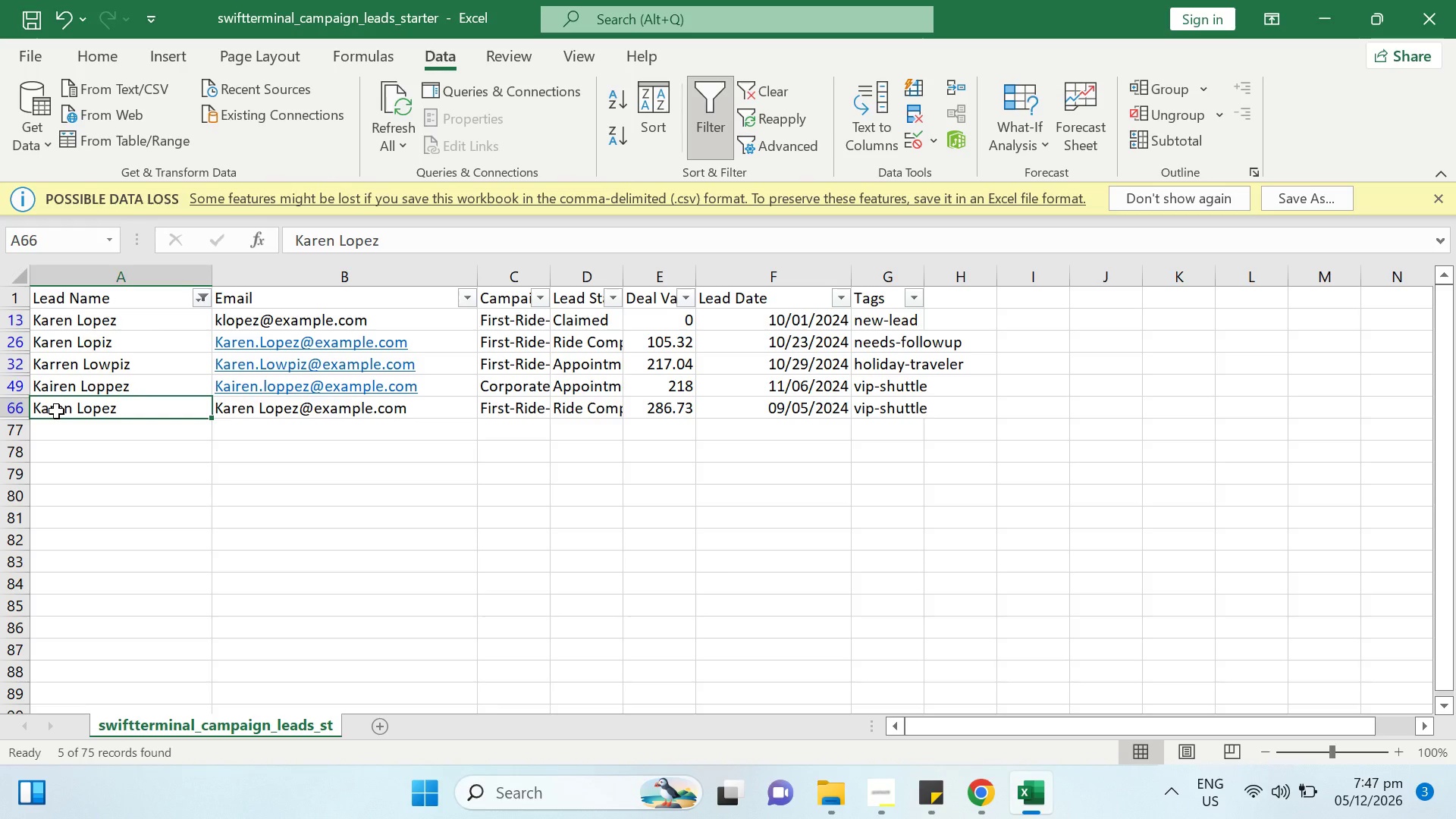 
wait(6.77)
 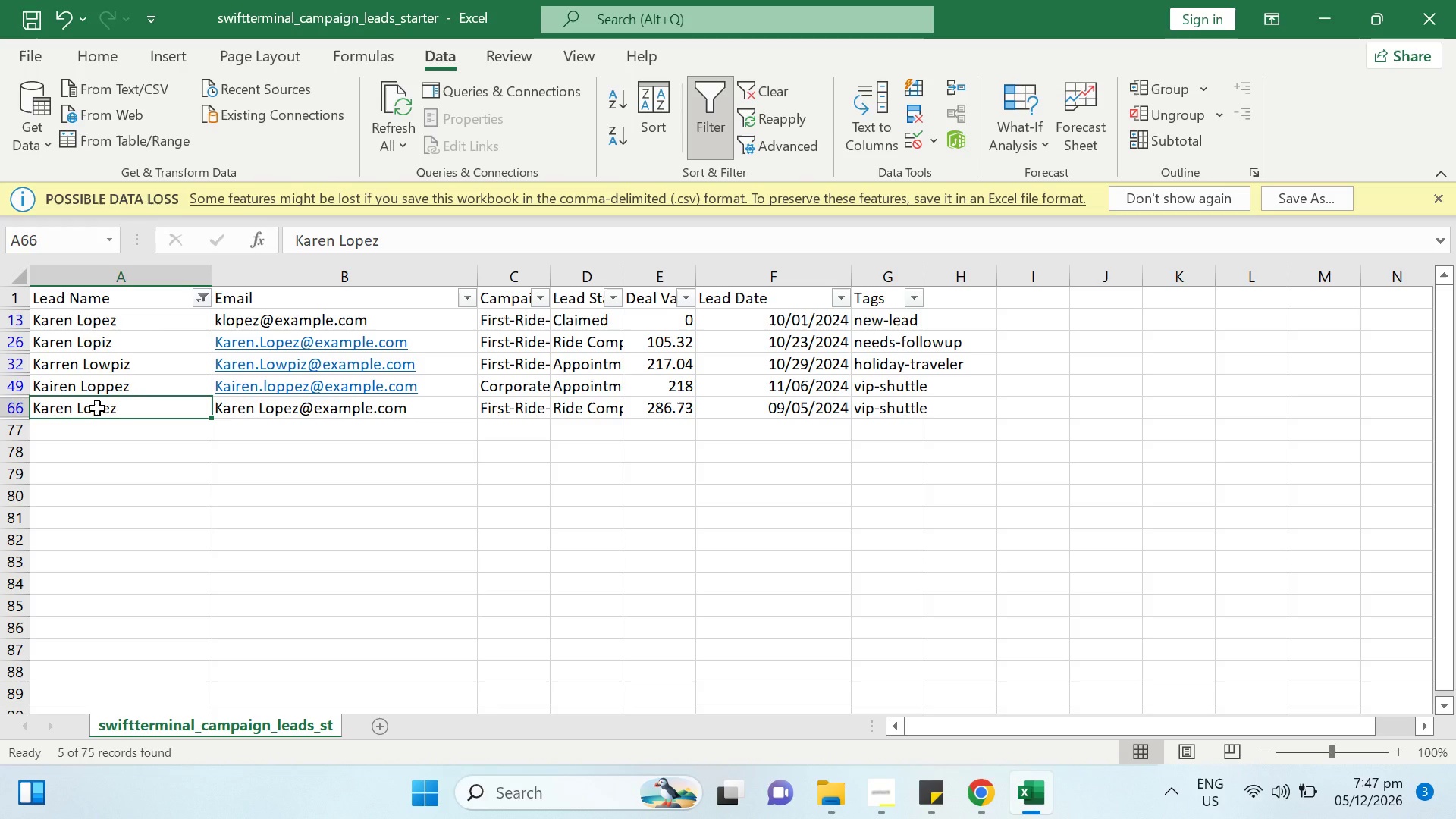 
double_click([61, 410])
 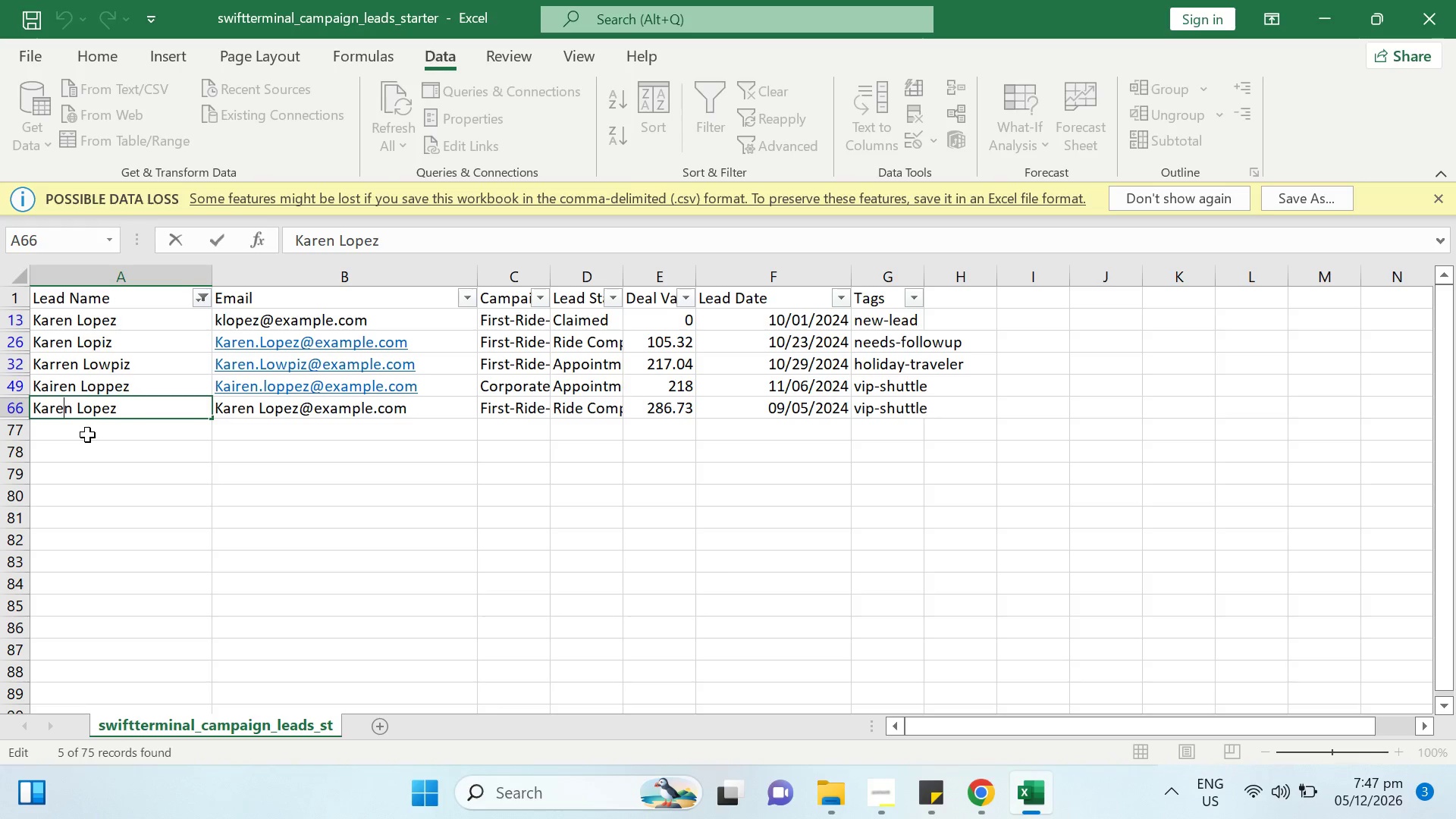 
key(E)
 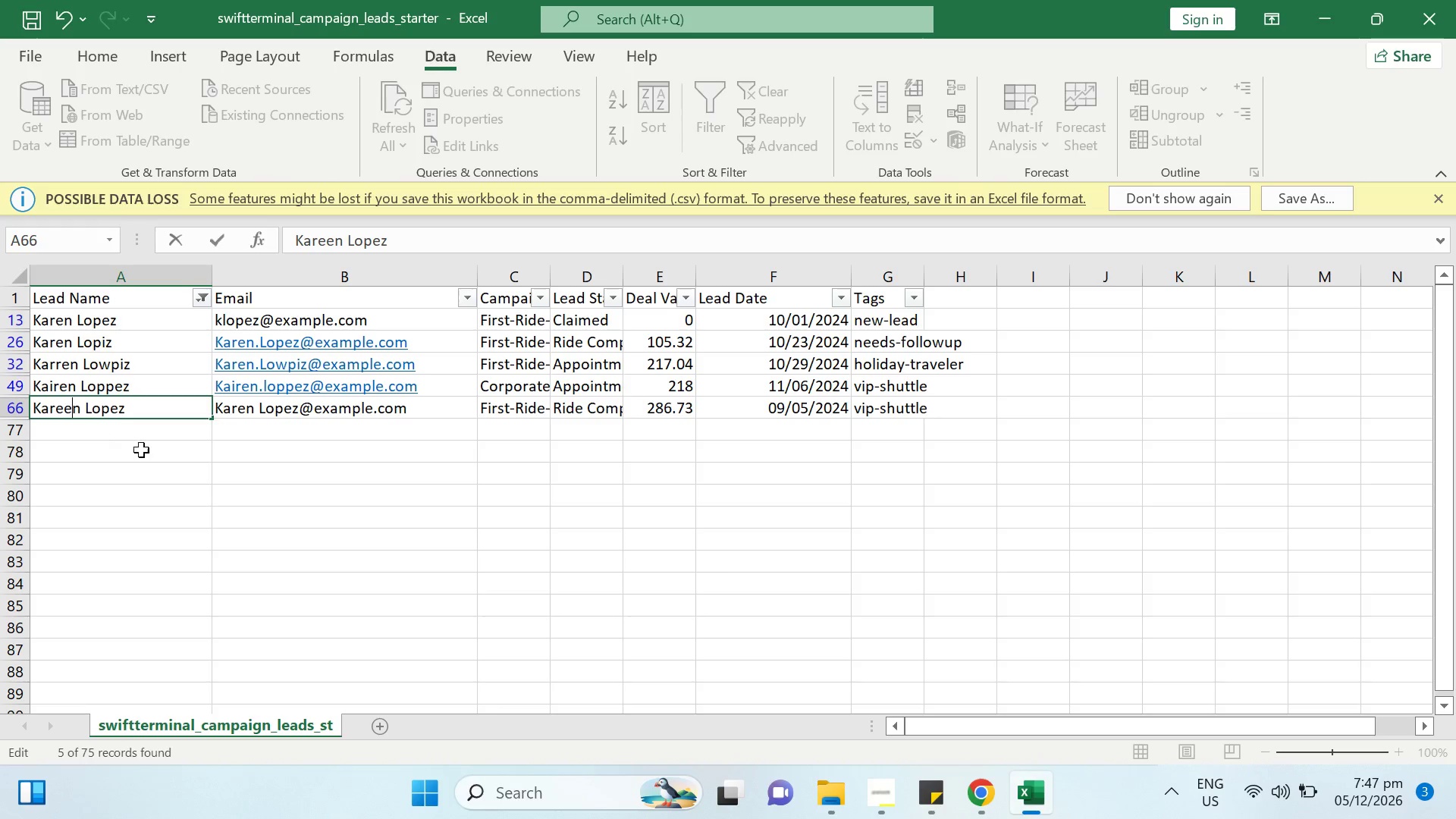 
left_click([238, 405])
 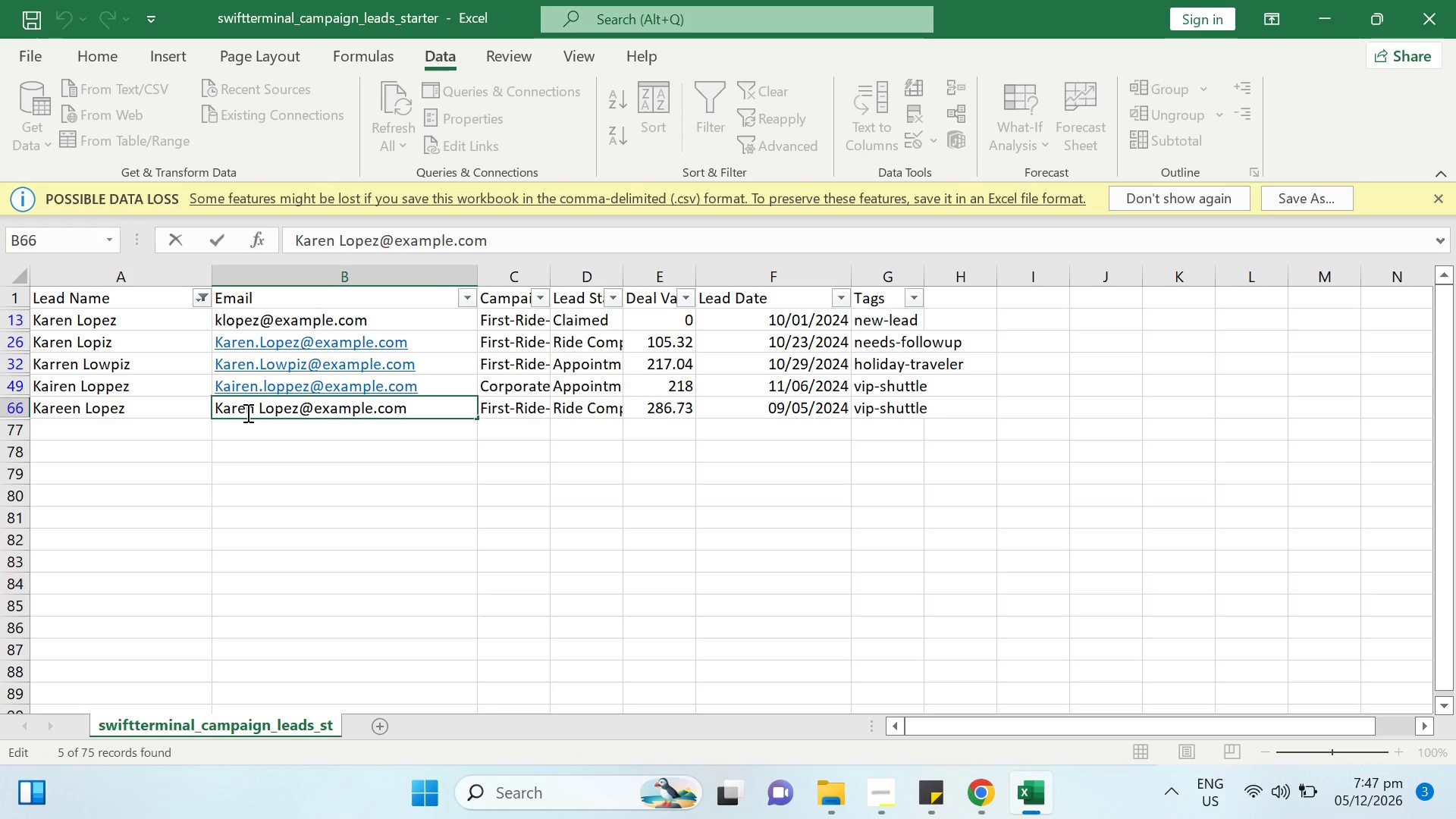 
key(E)
 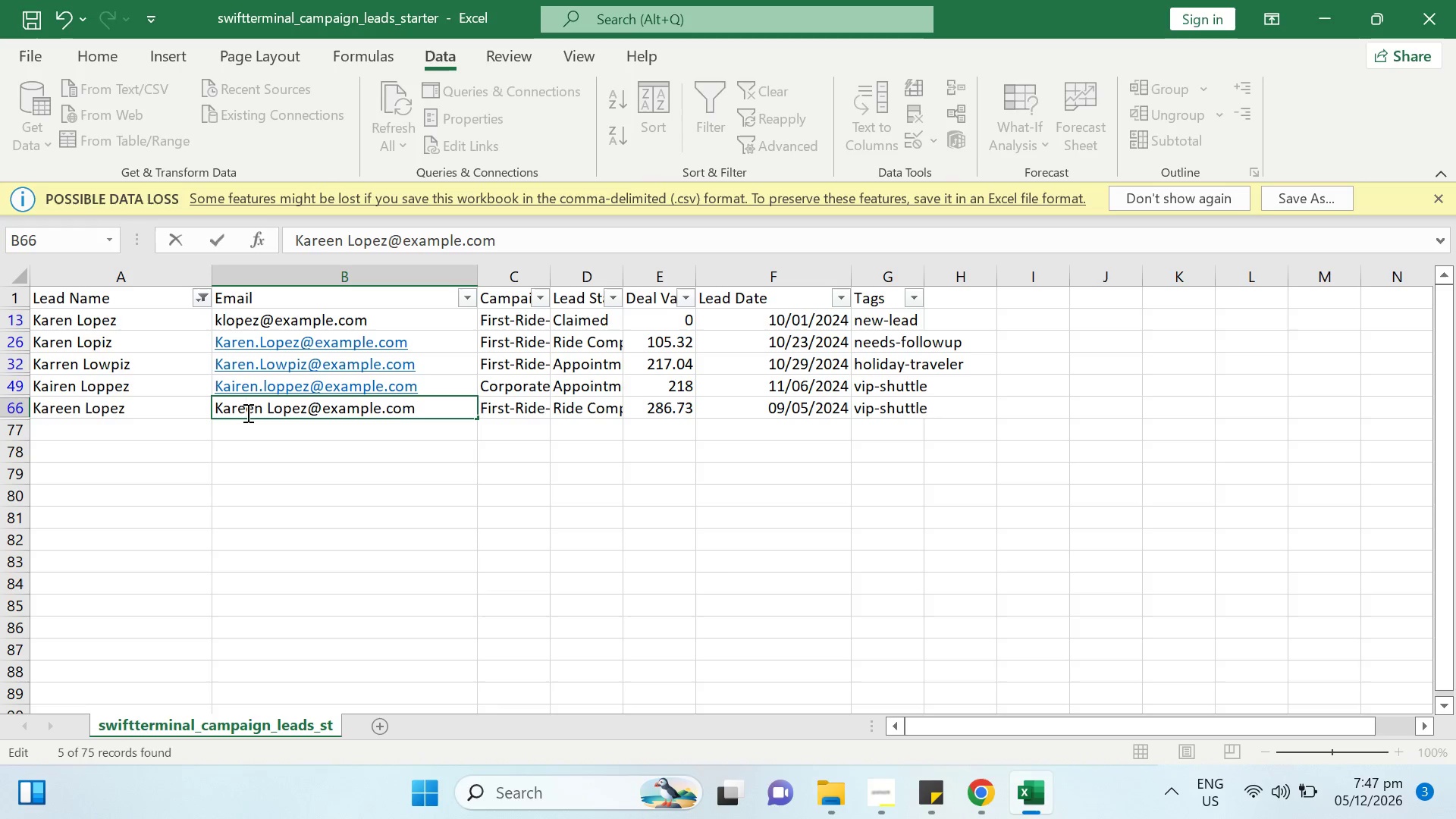 
key(ArrowRight)
 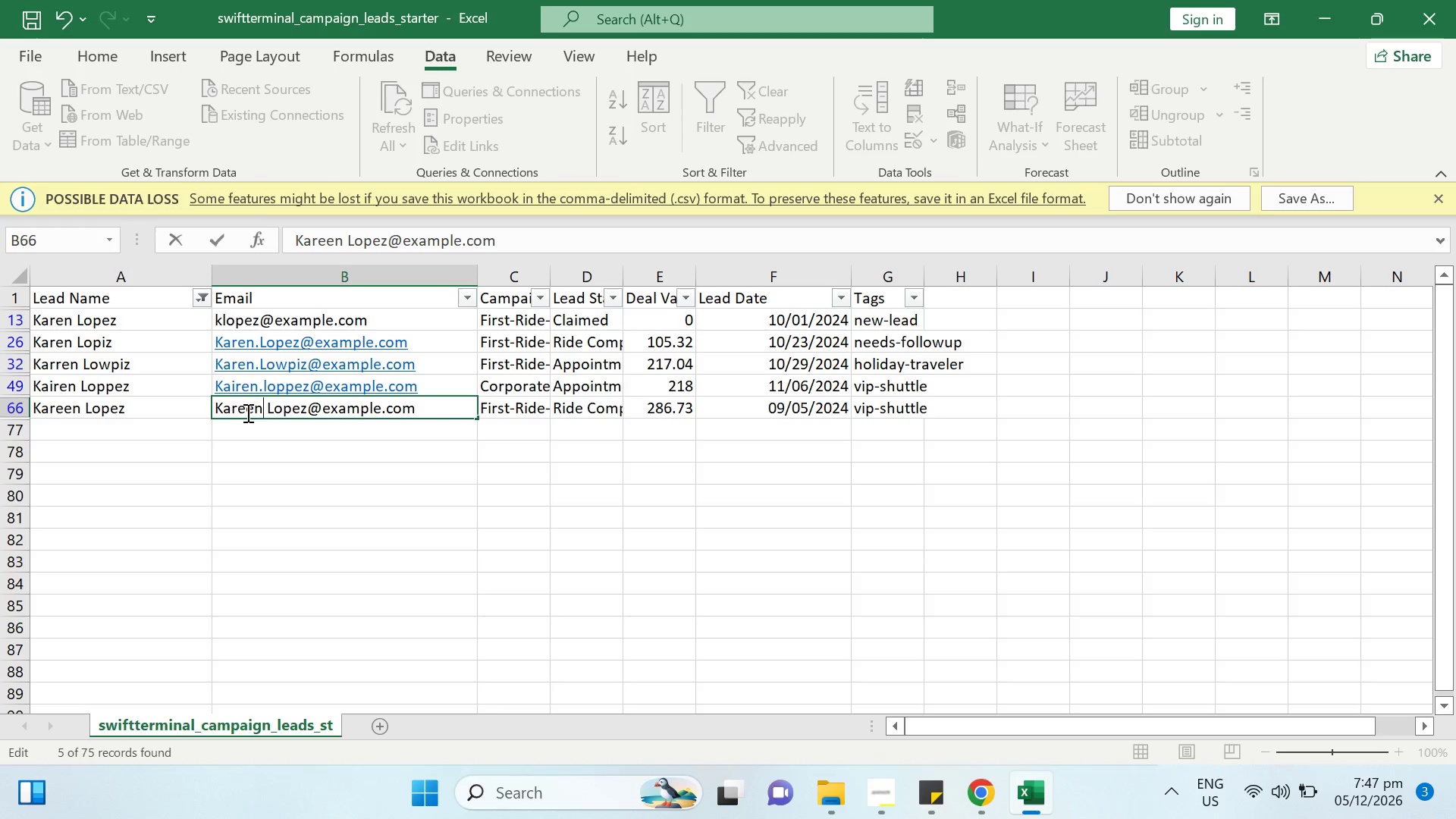 
key(ArrowRight)
 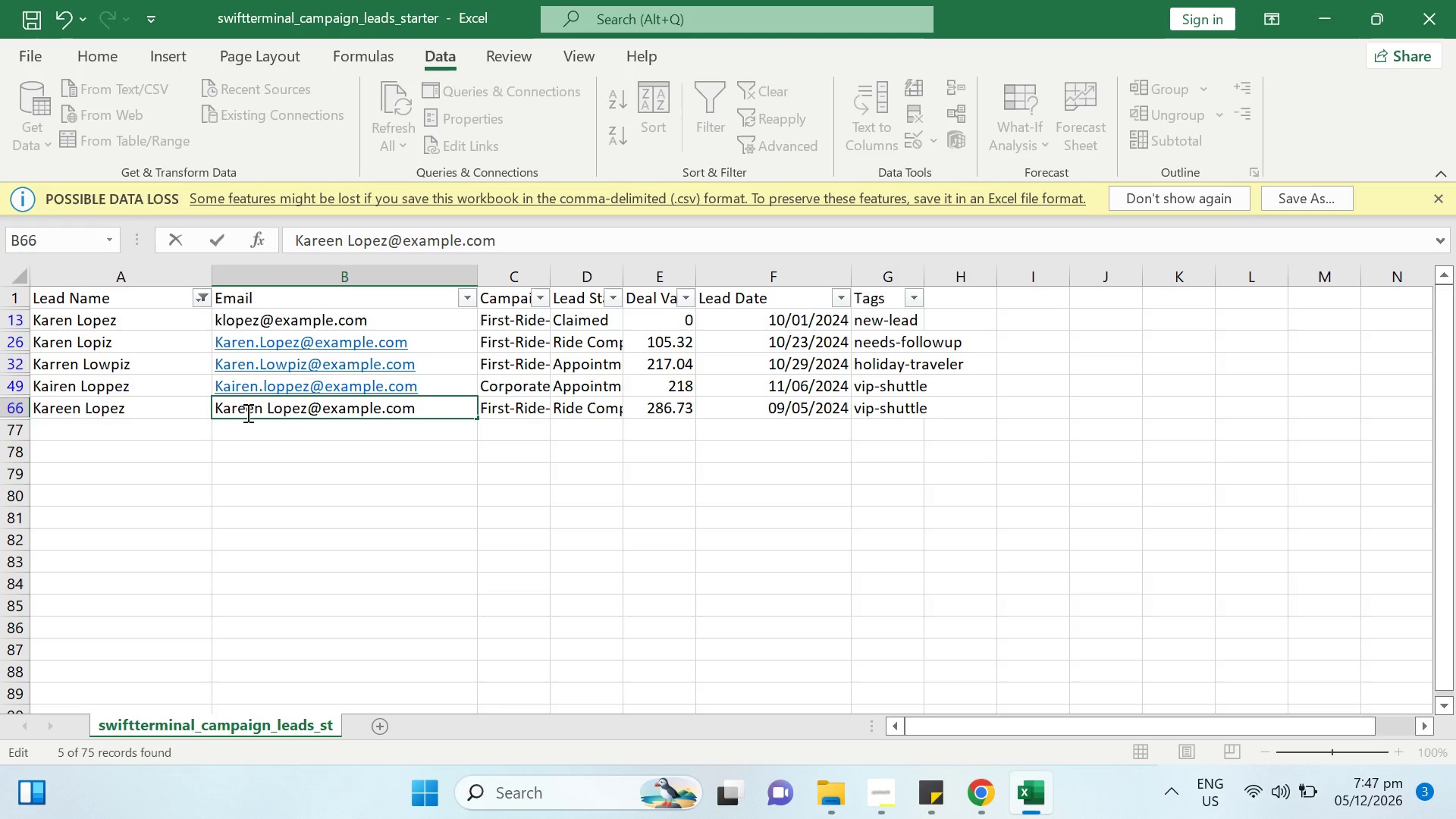 
key(Delete)
 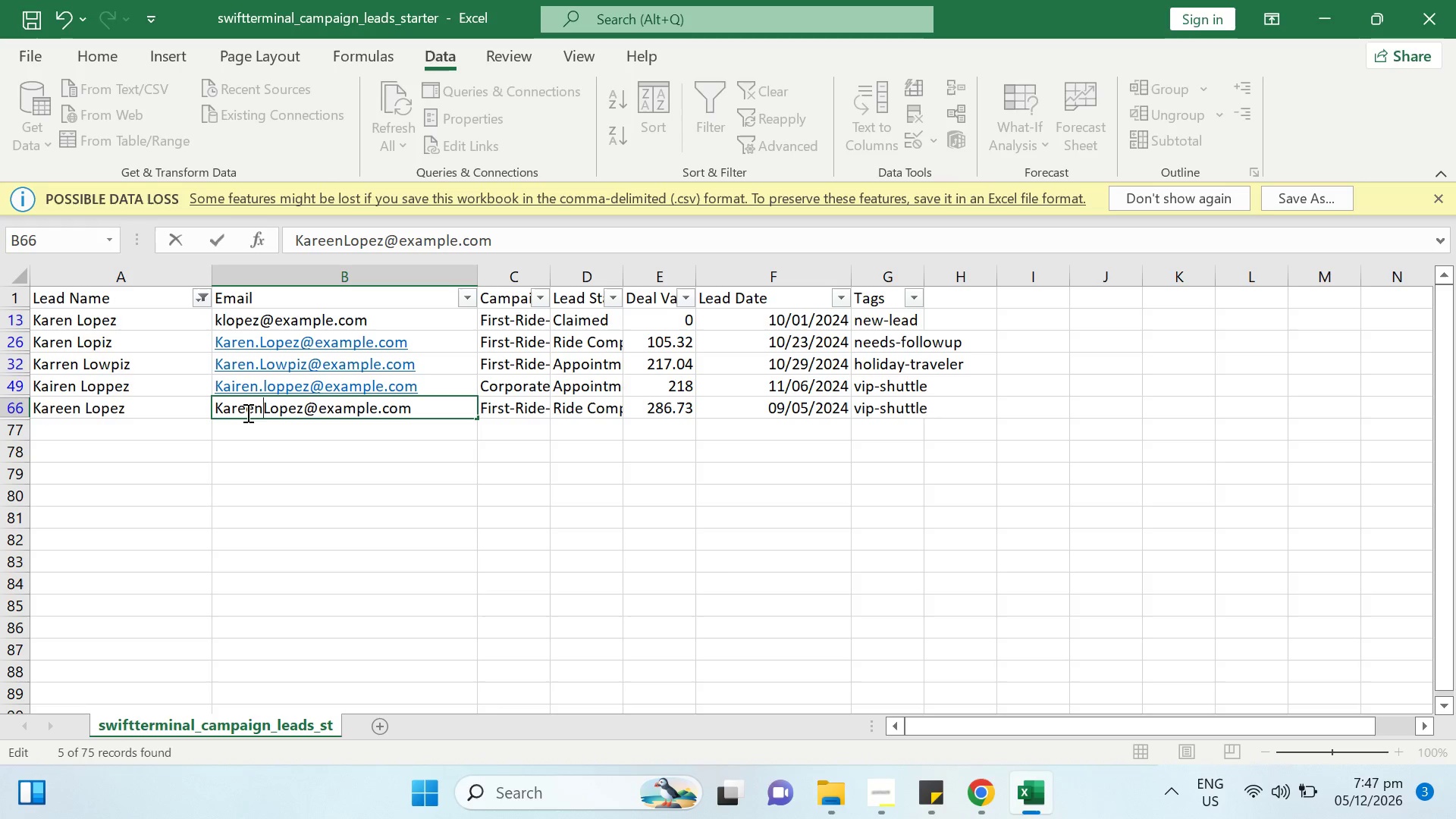 
key(Period)
 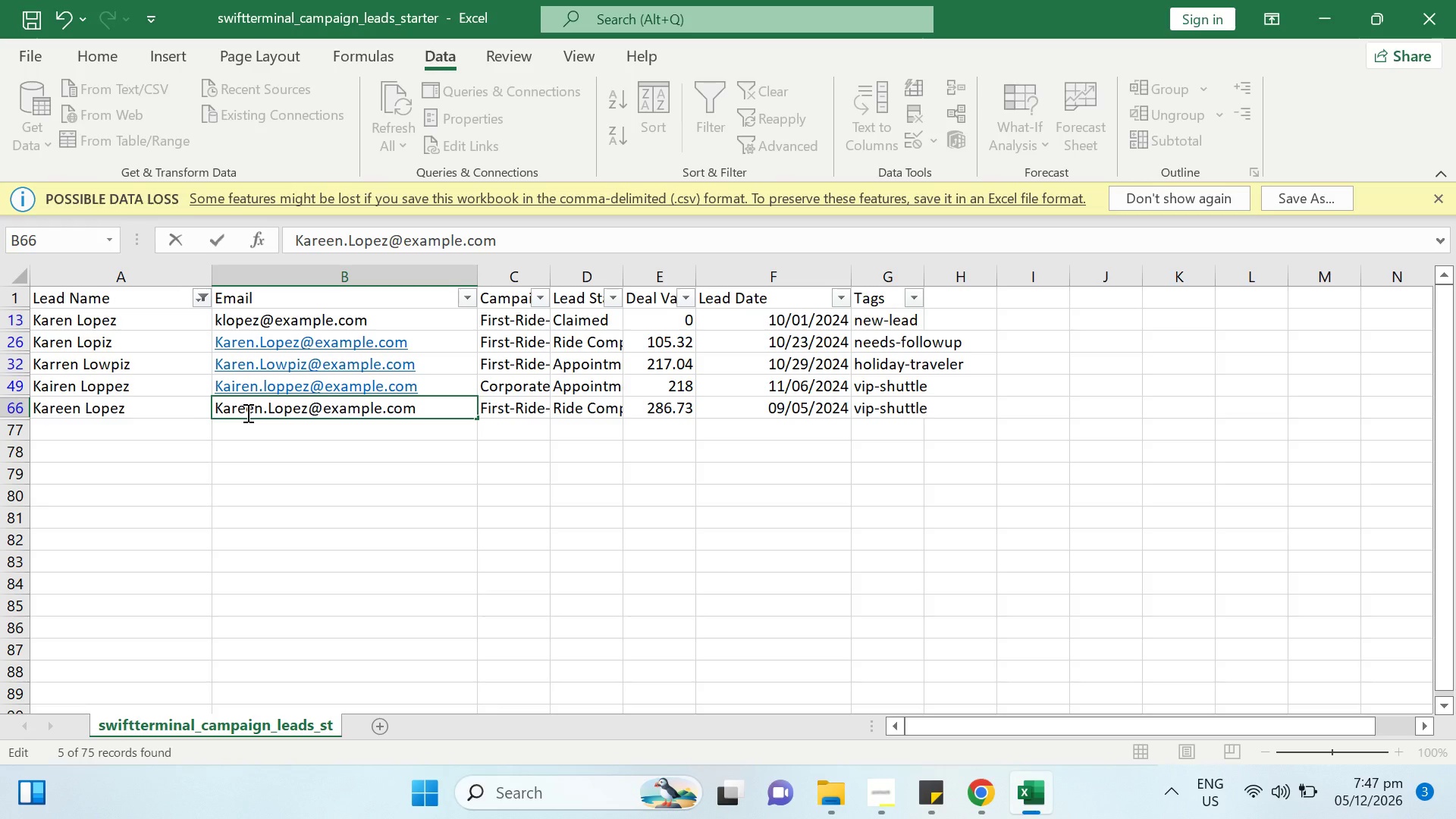 
key(Delete)
 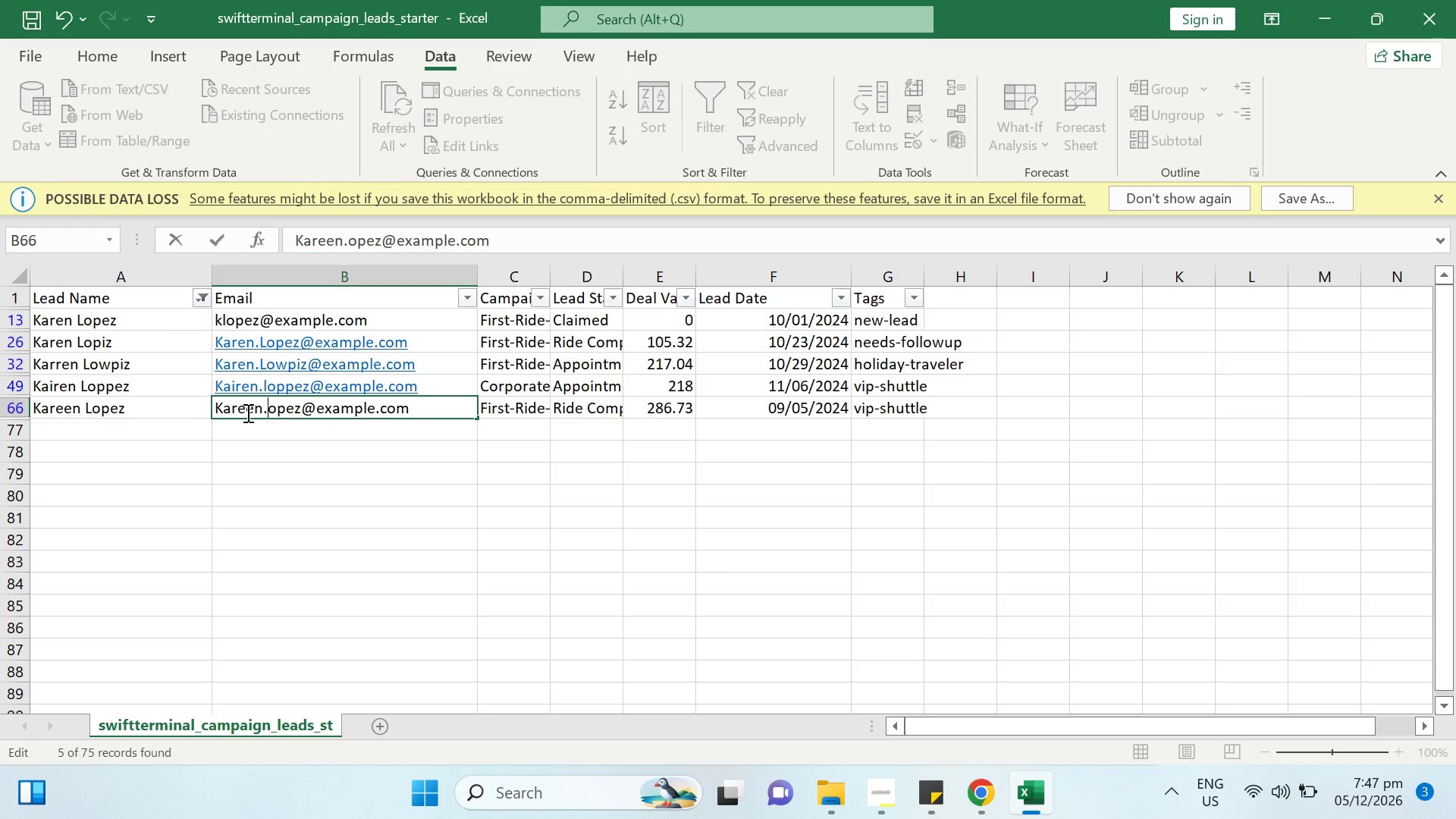 
key(L)
 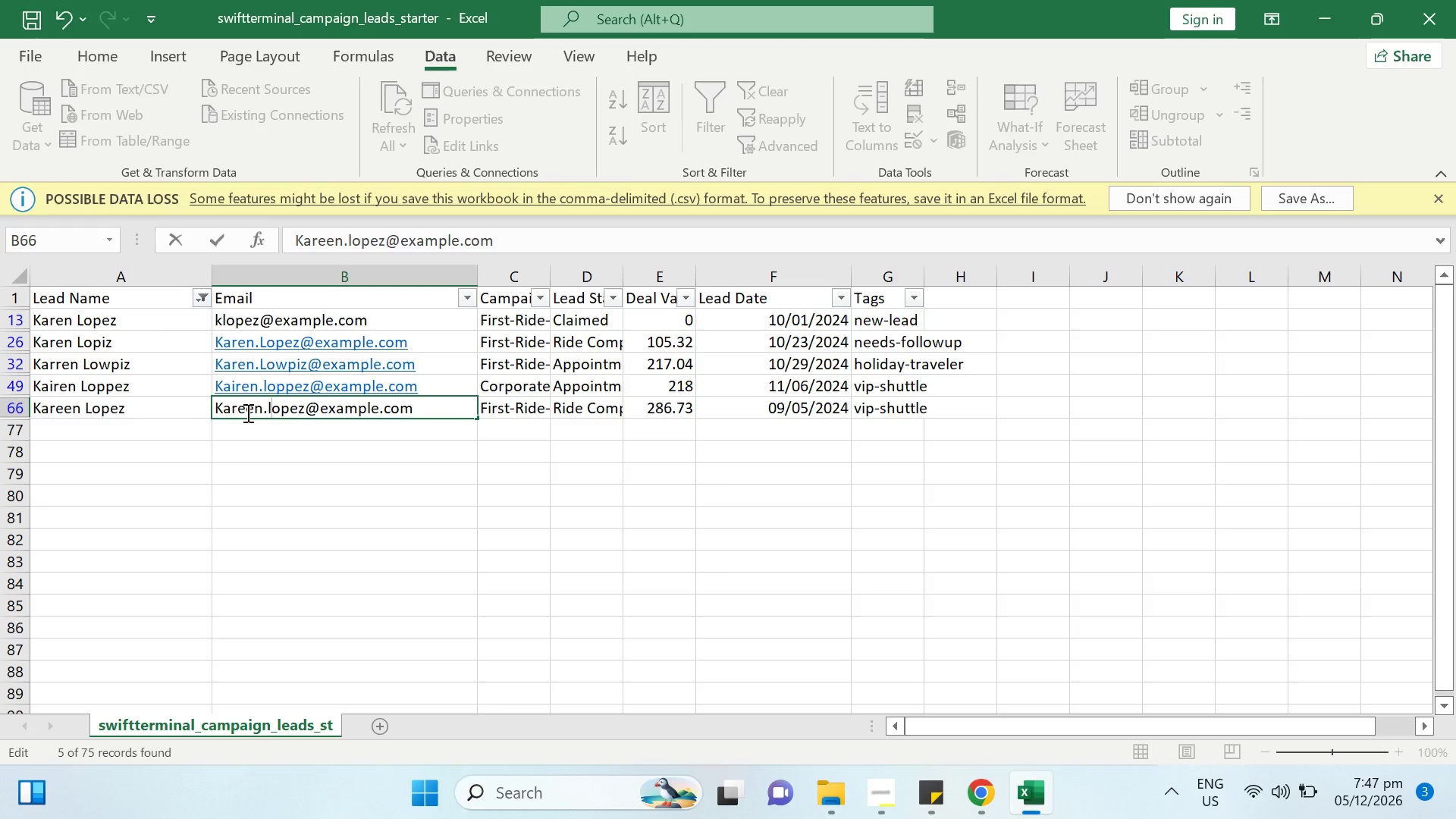 
key(ArrowRight)
 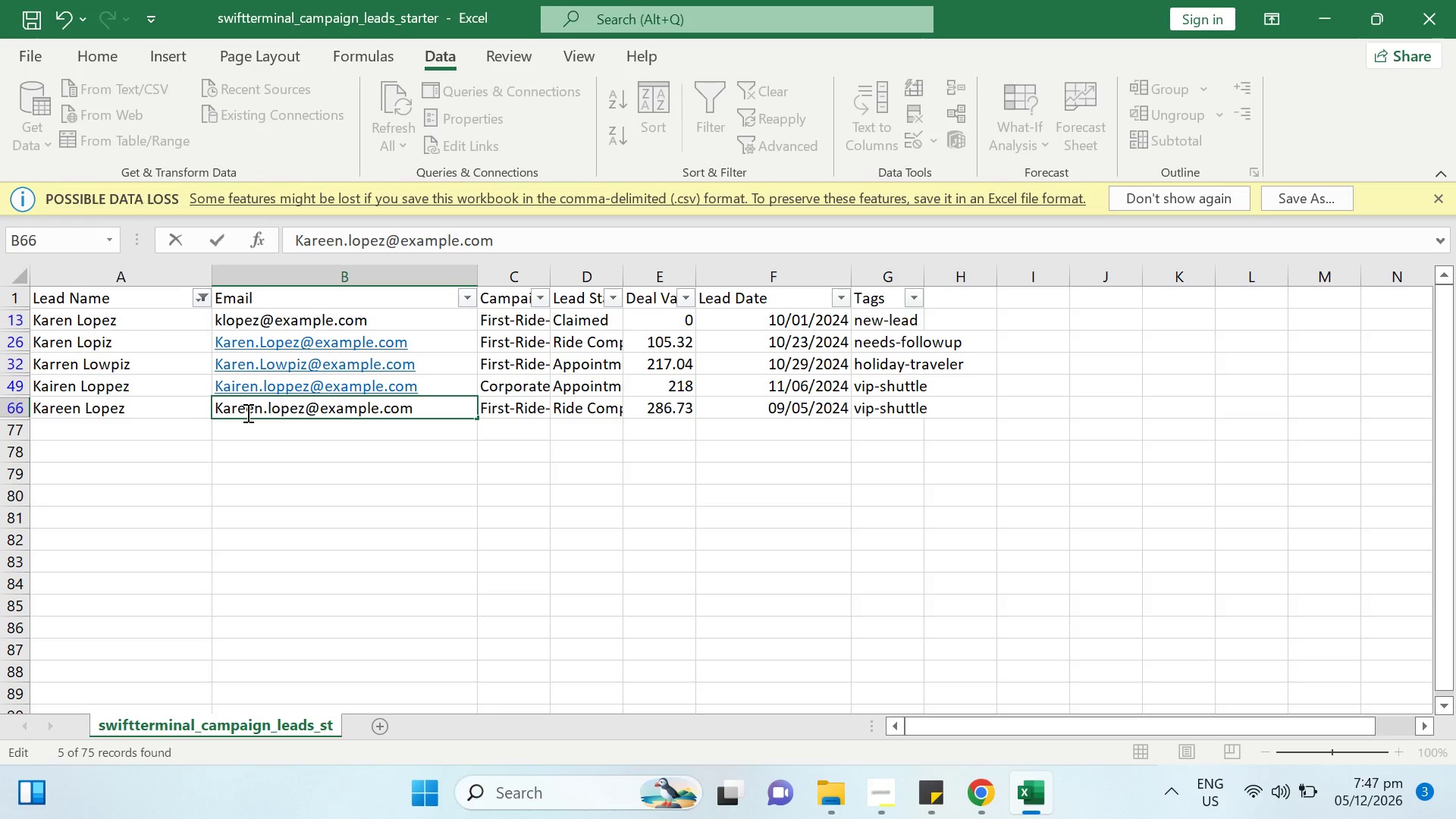 
key(ArrowRight)
 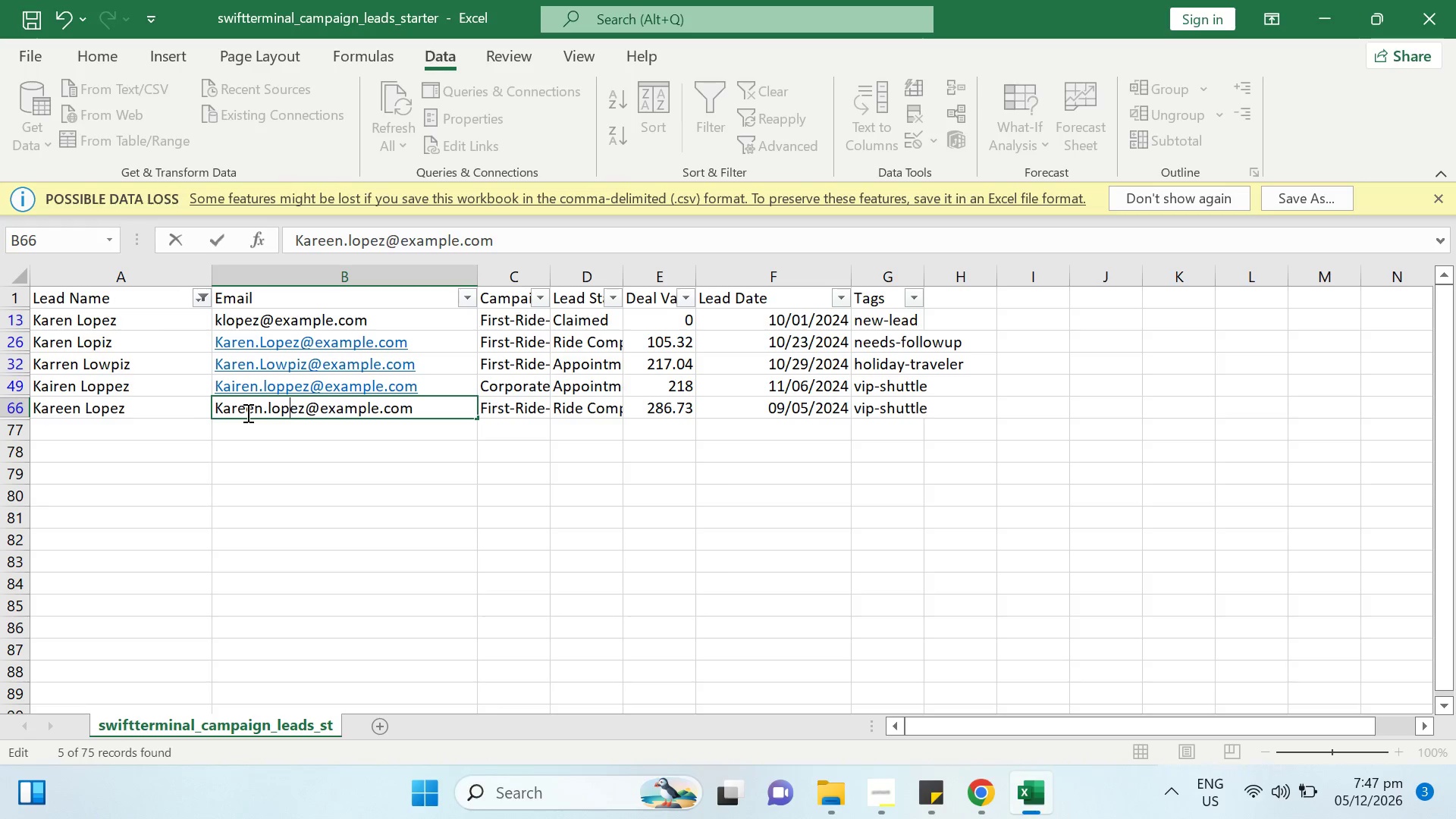 
key(ArrowRight)
 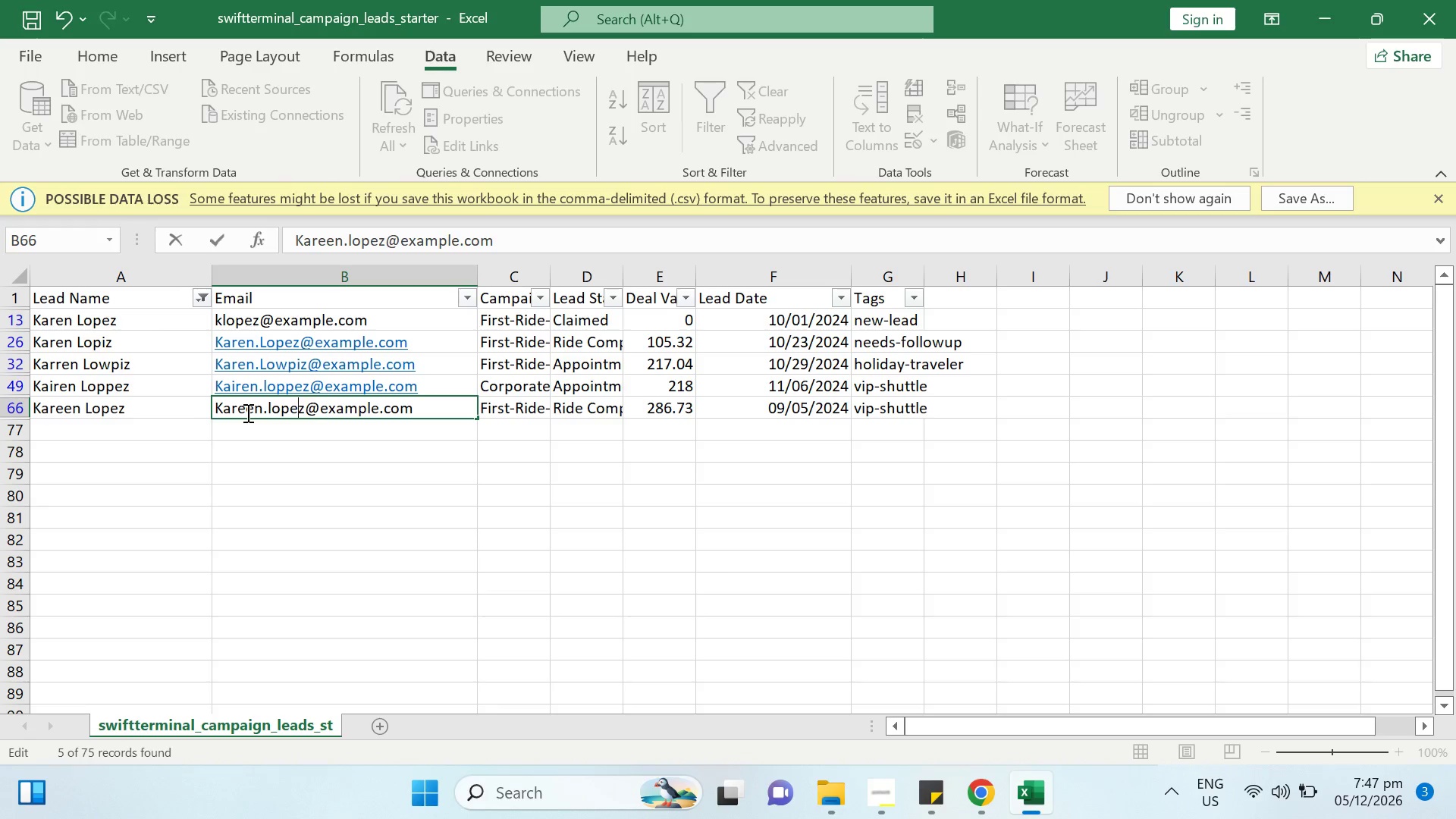 
key(ArrowRight)
 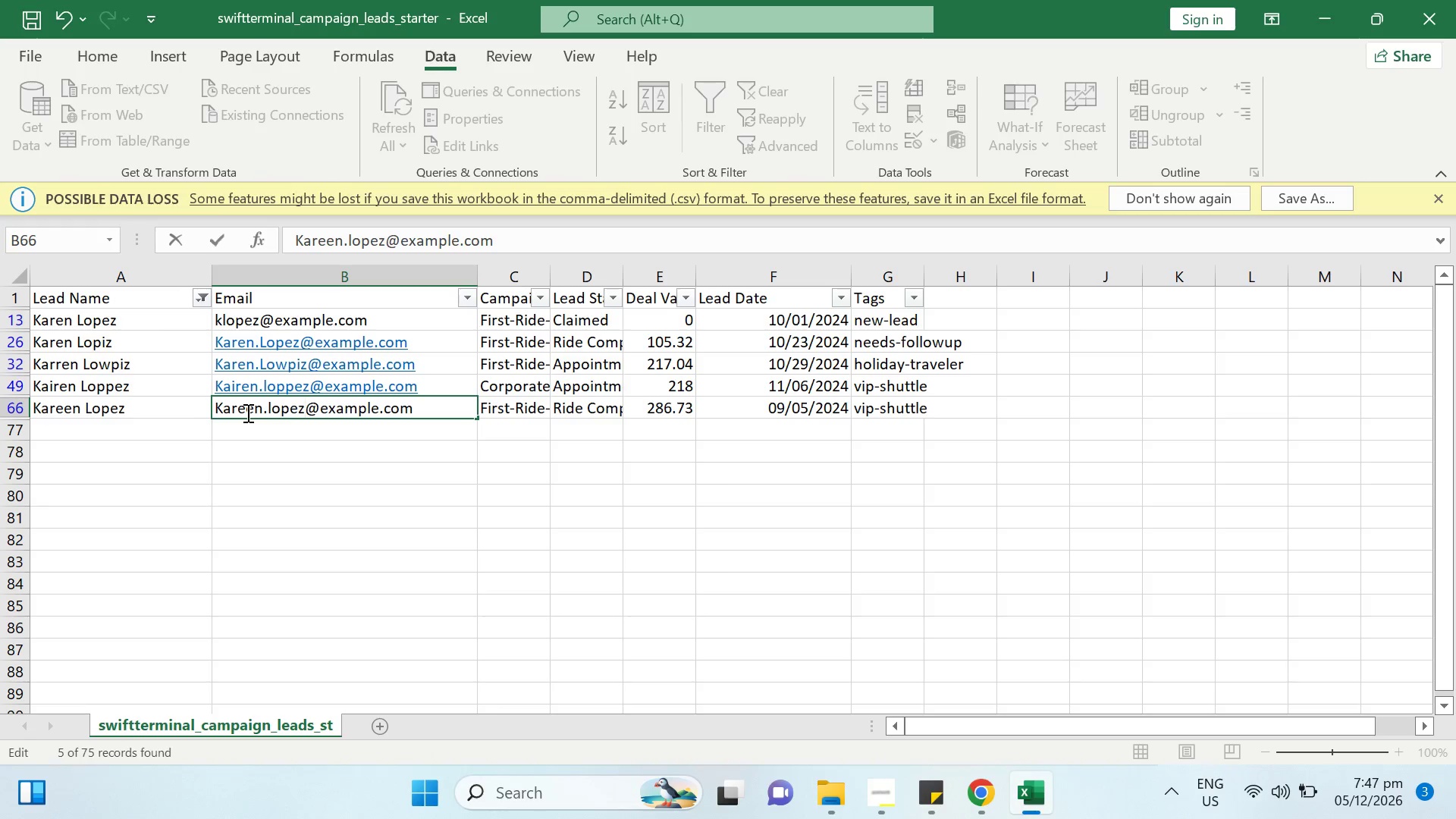 
key(1)
 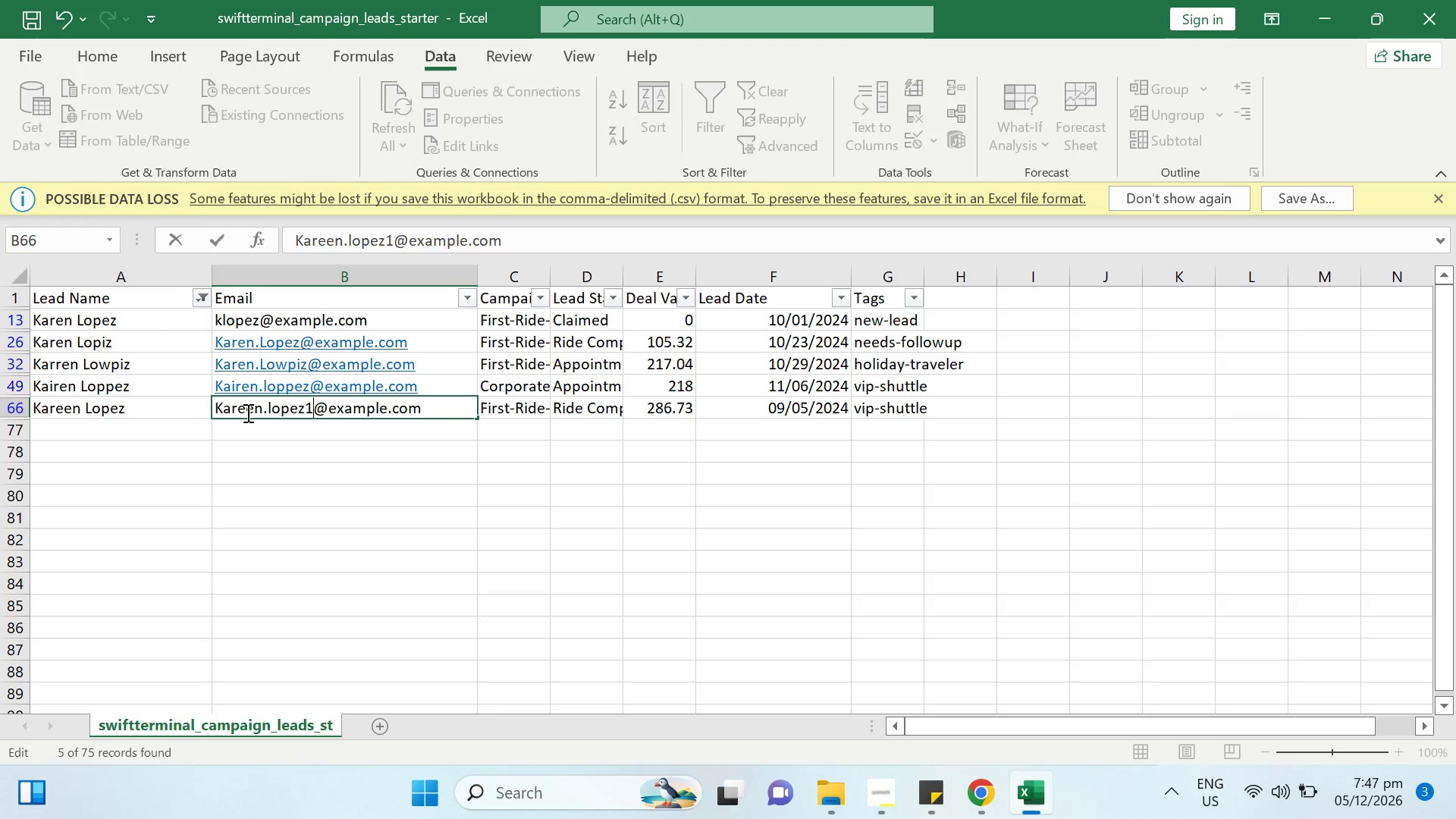 
key(Enter)
 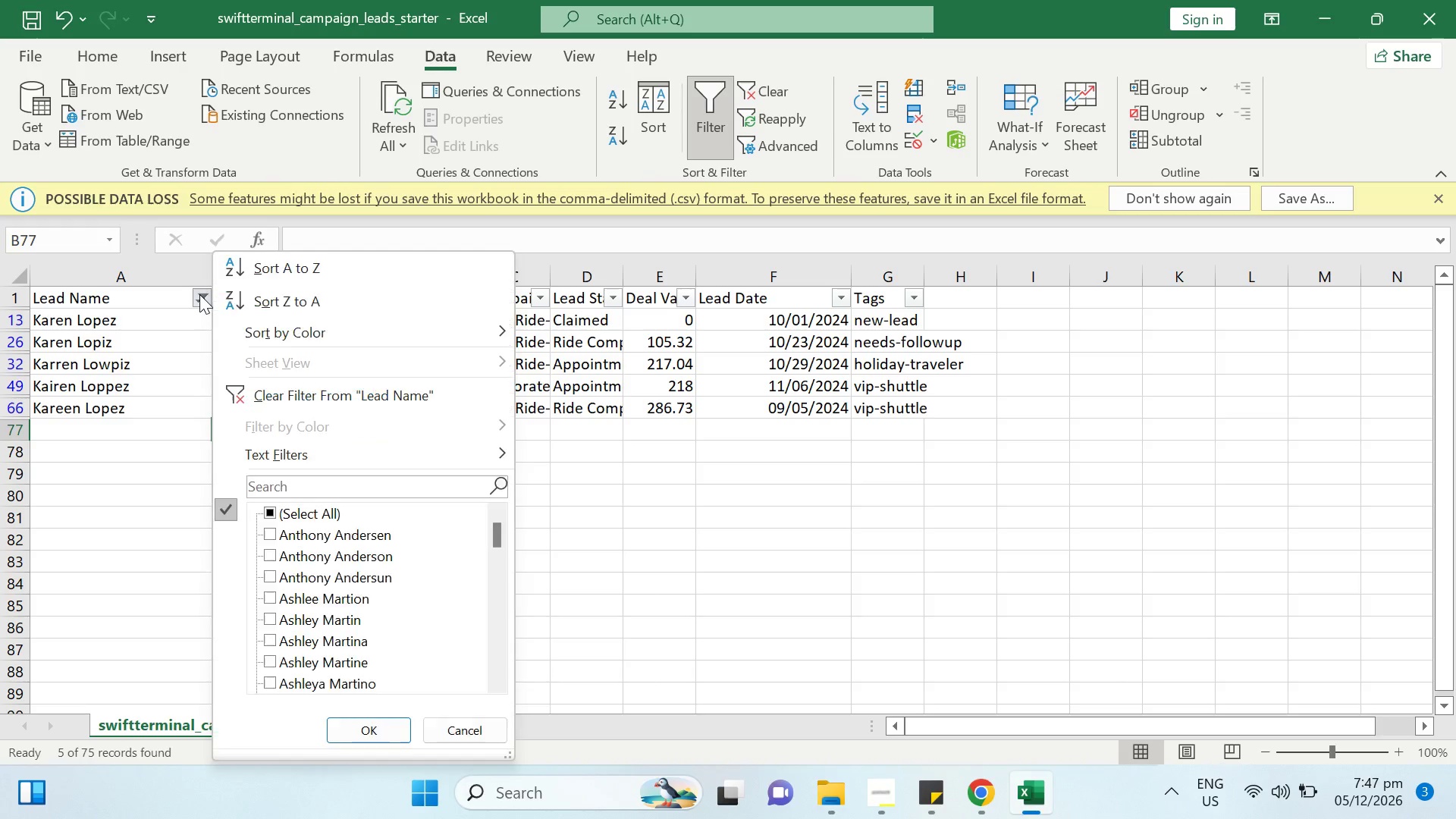 
scroll: coordinate [413, 610], scroll_direction: down, amount: 12.0
 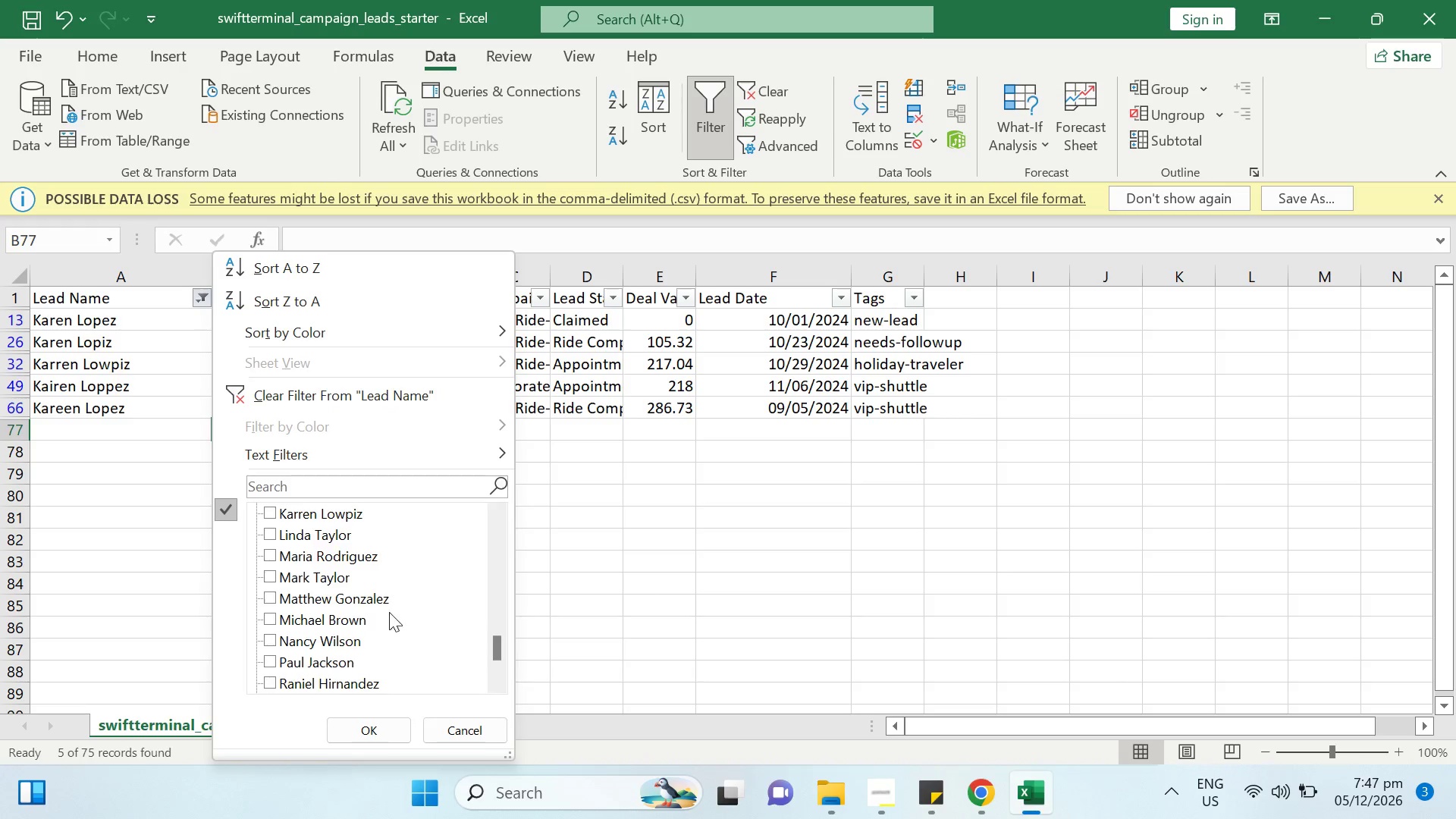 
scroll: coordinate [373, 607], scroll_direction: up, amount: 1.0
 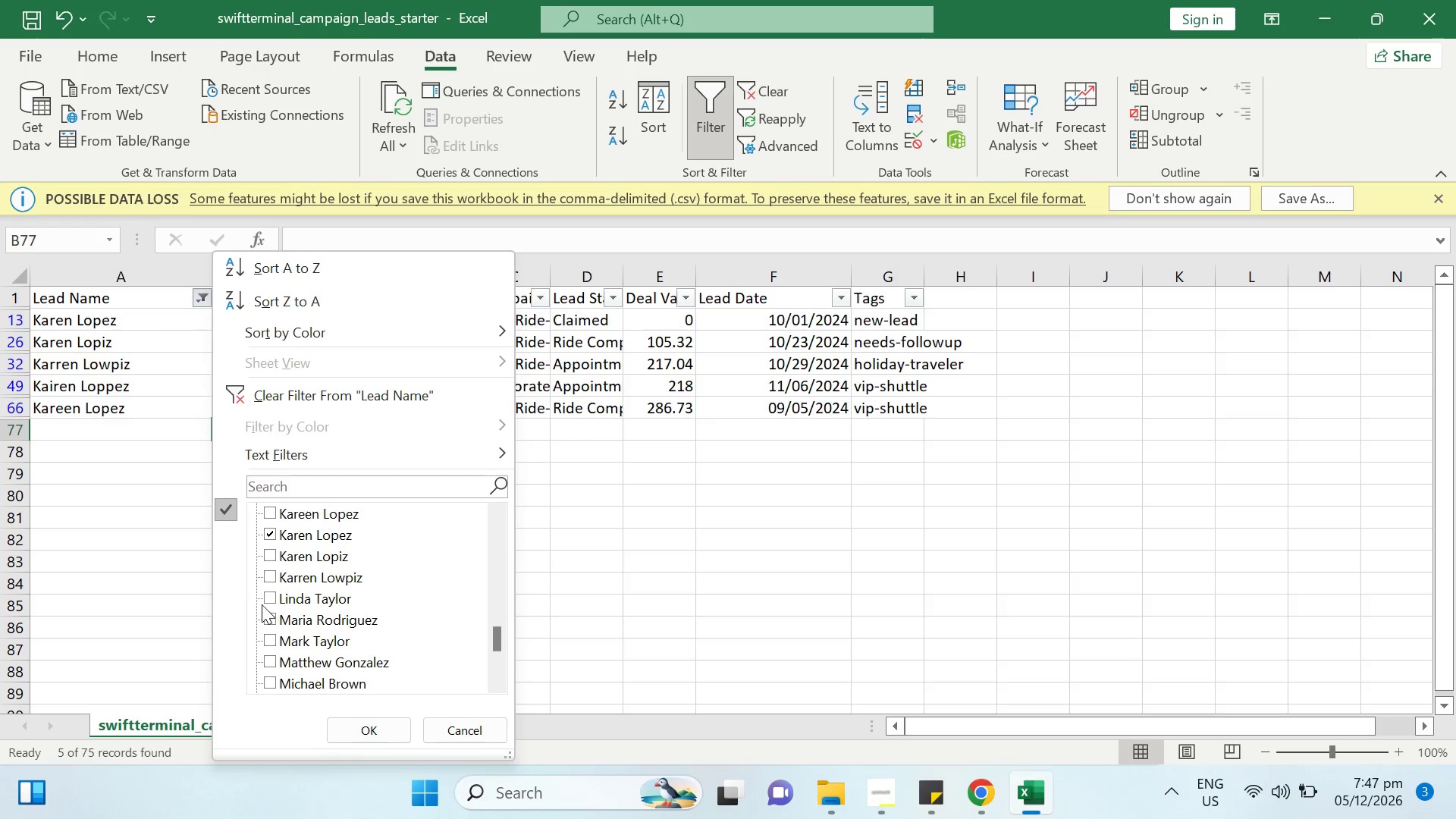 
left_click([268, 601])
 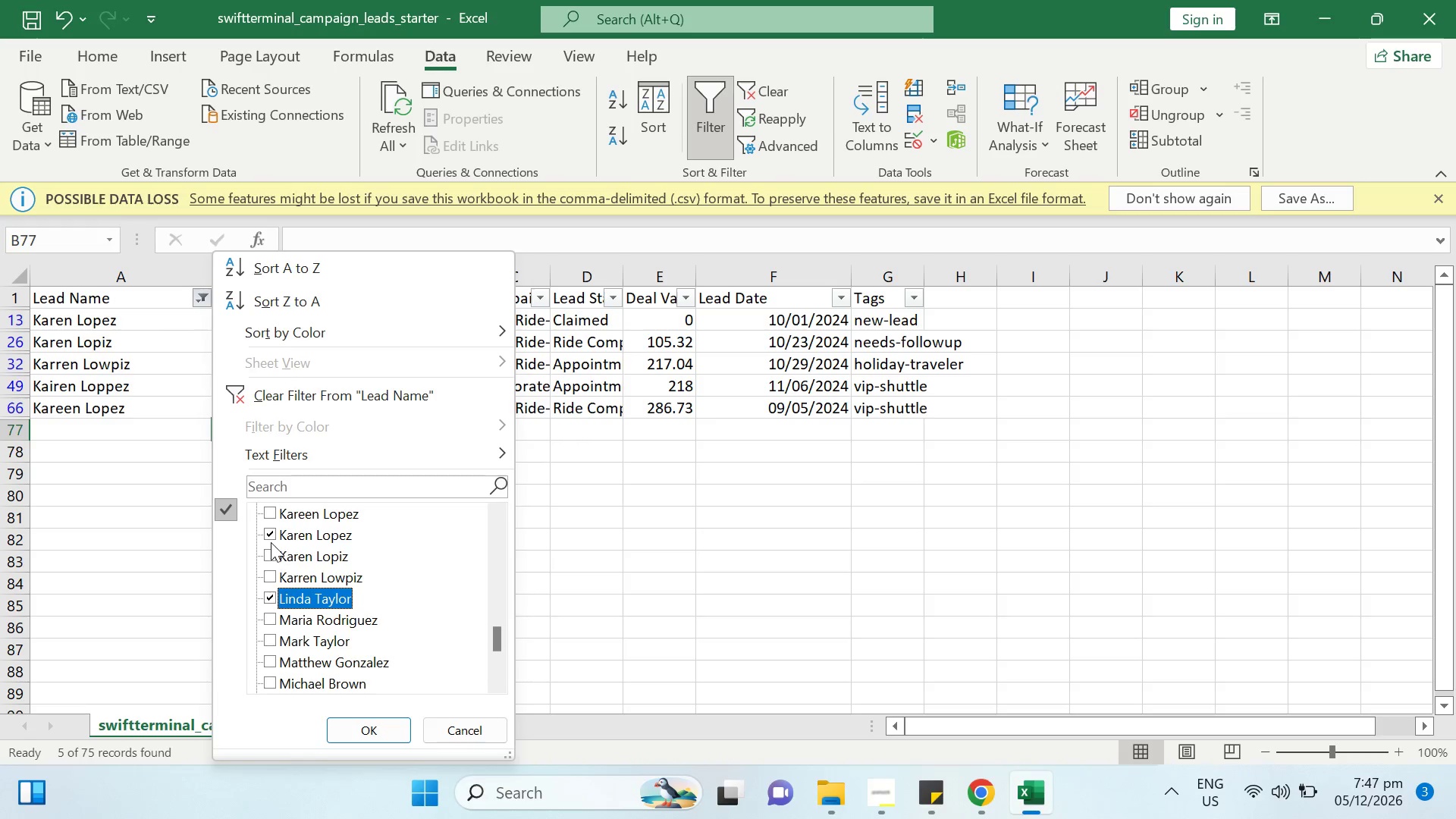 
left_click([271, 535])
 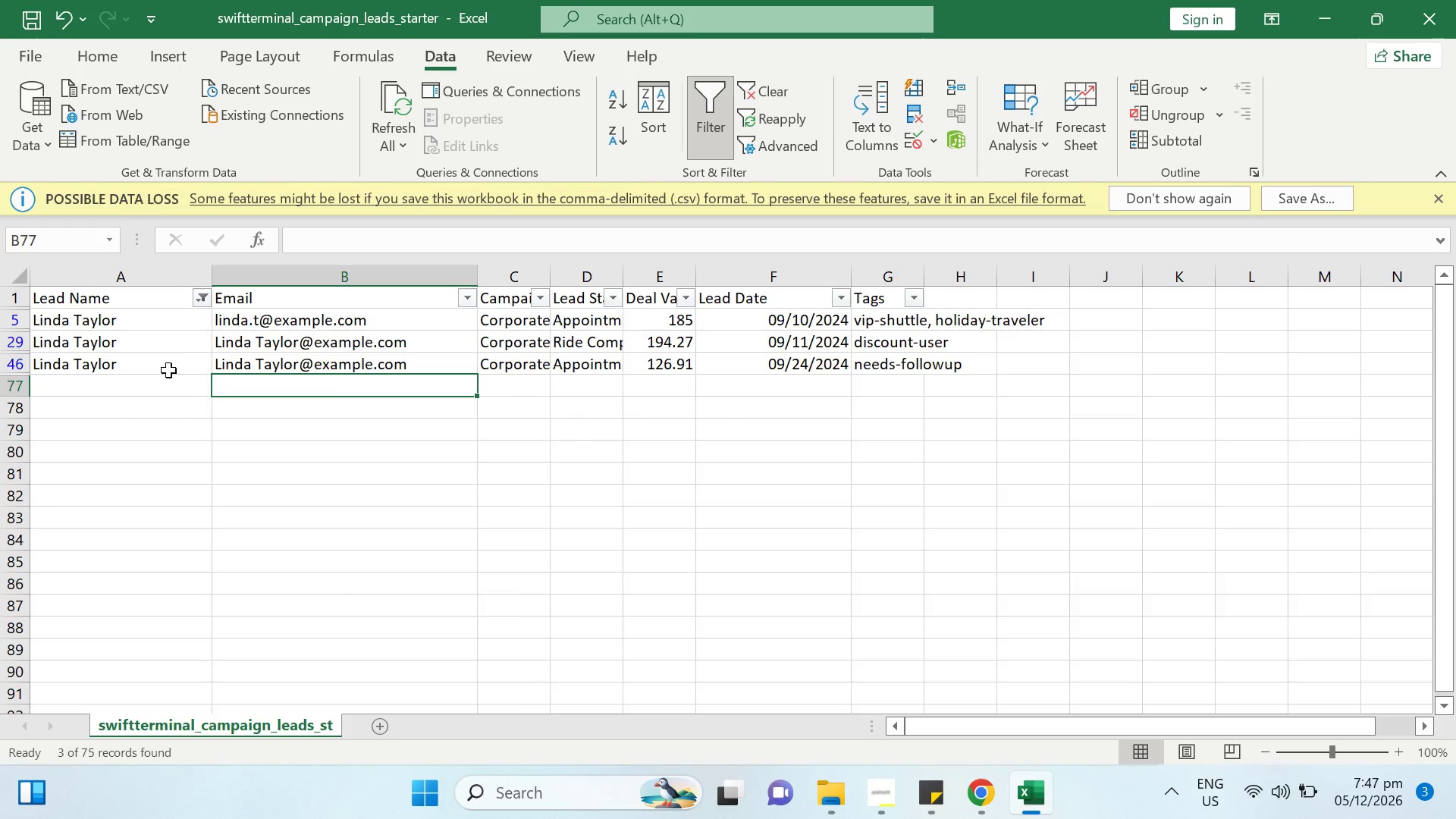 
double_click([145, 334])
 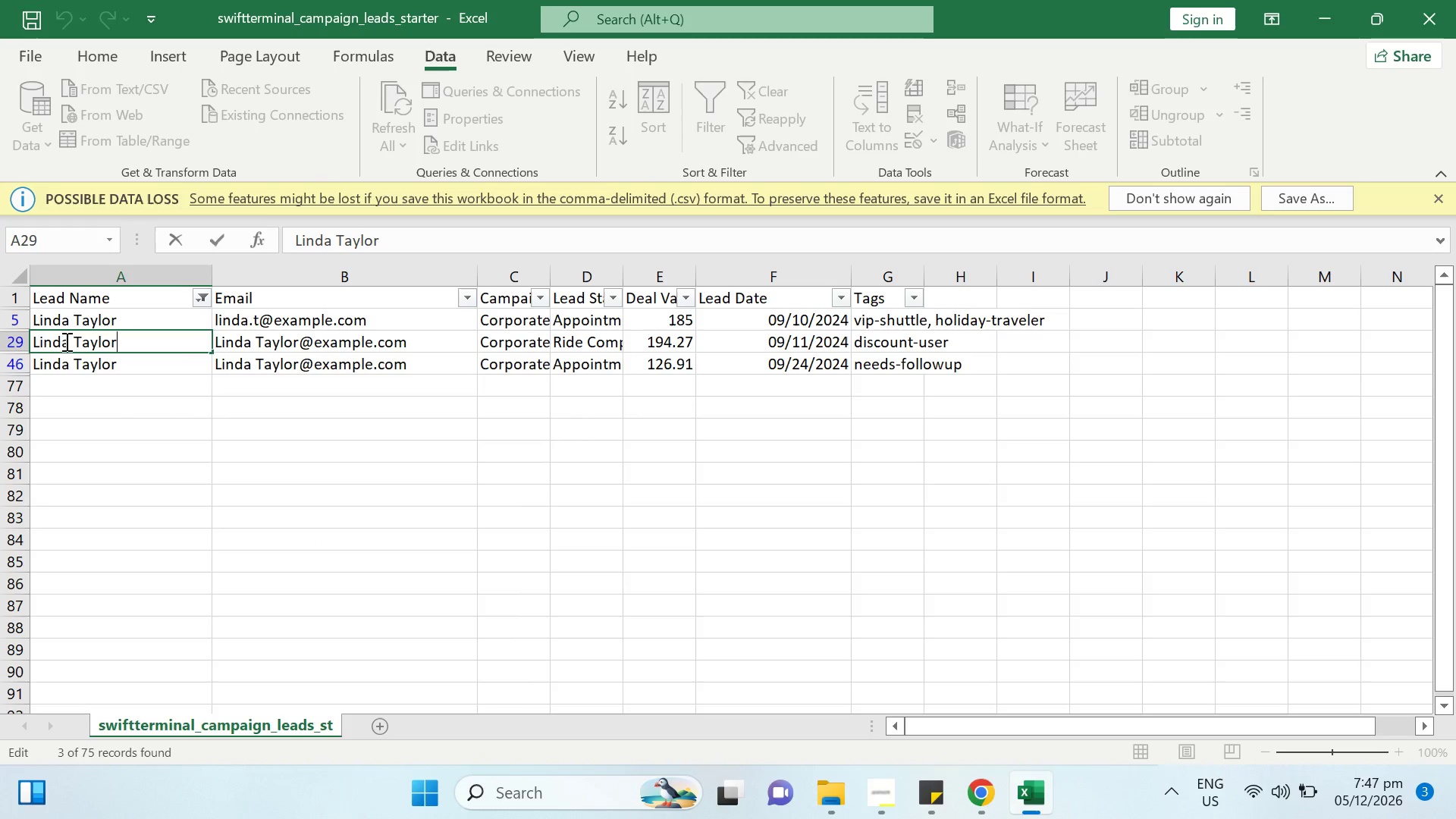 
left_click([56, 341])
 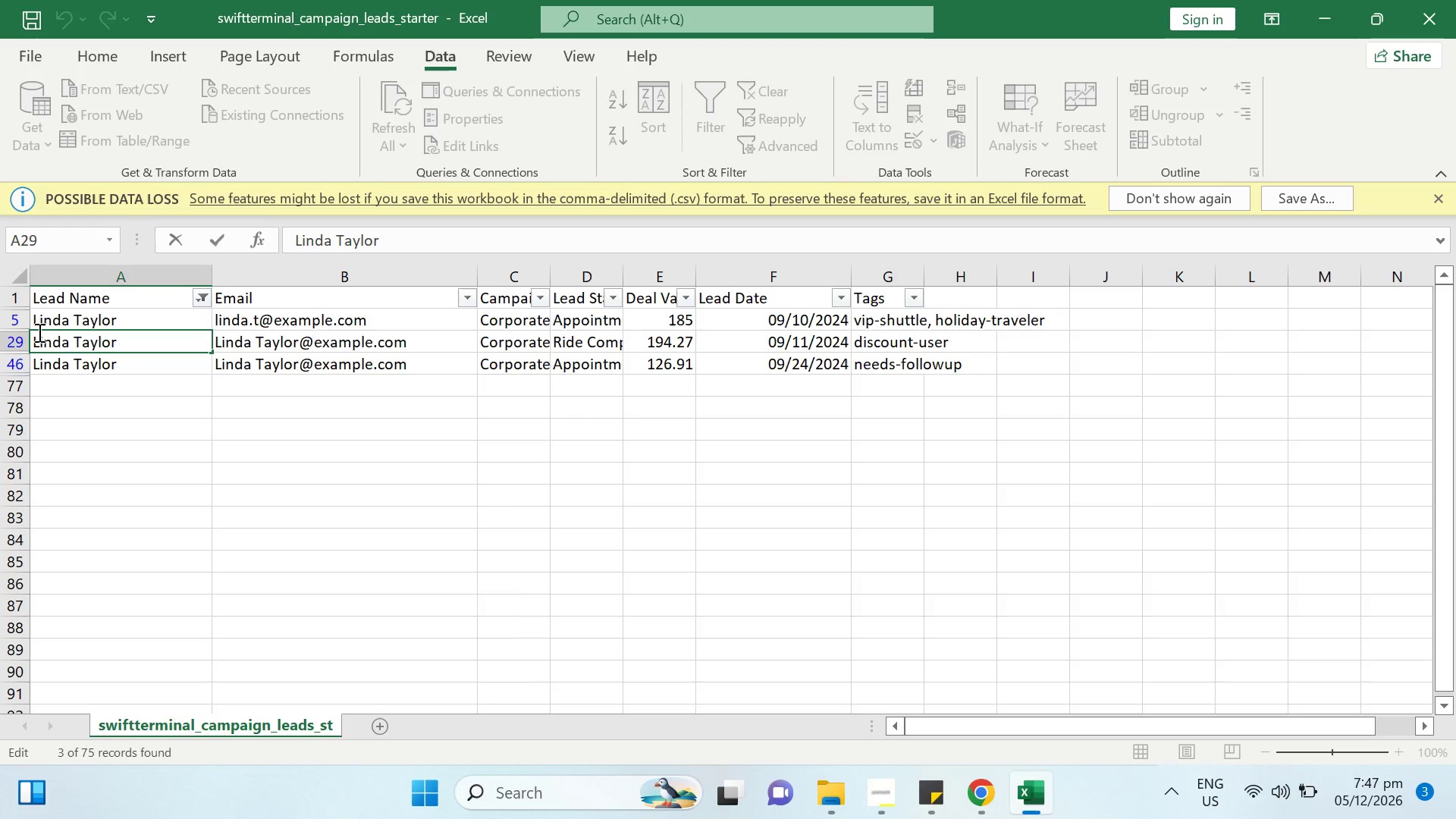 
type(zz)
 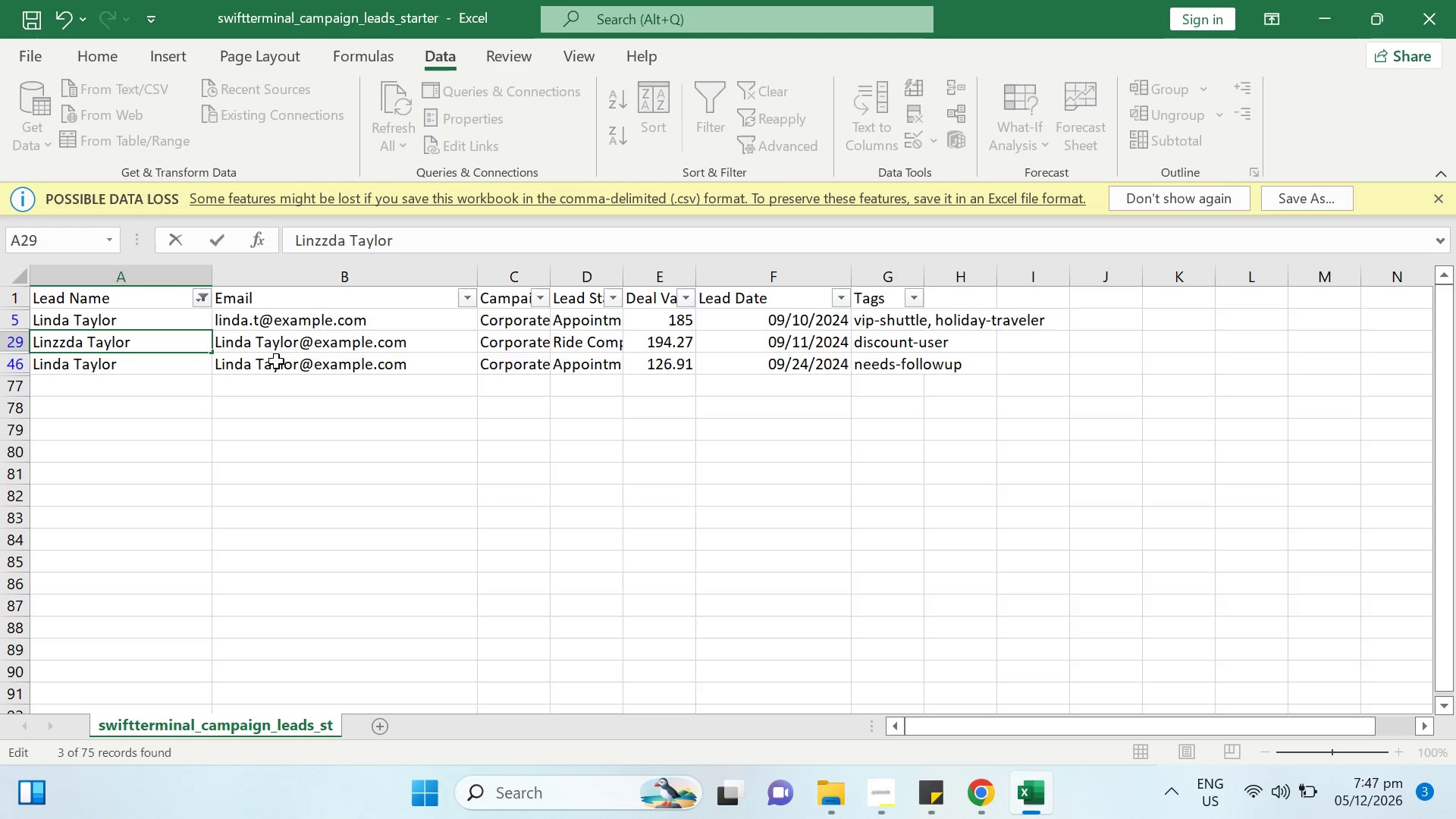 
left_click([246, 343])
 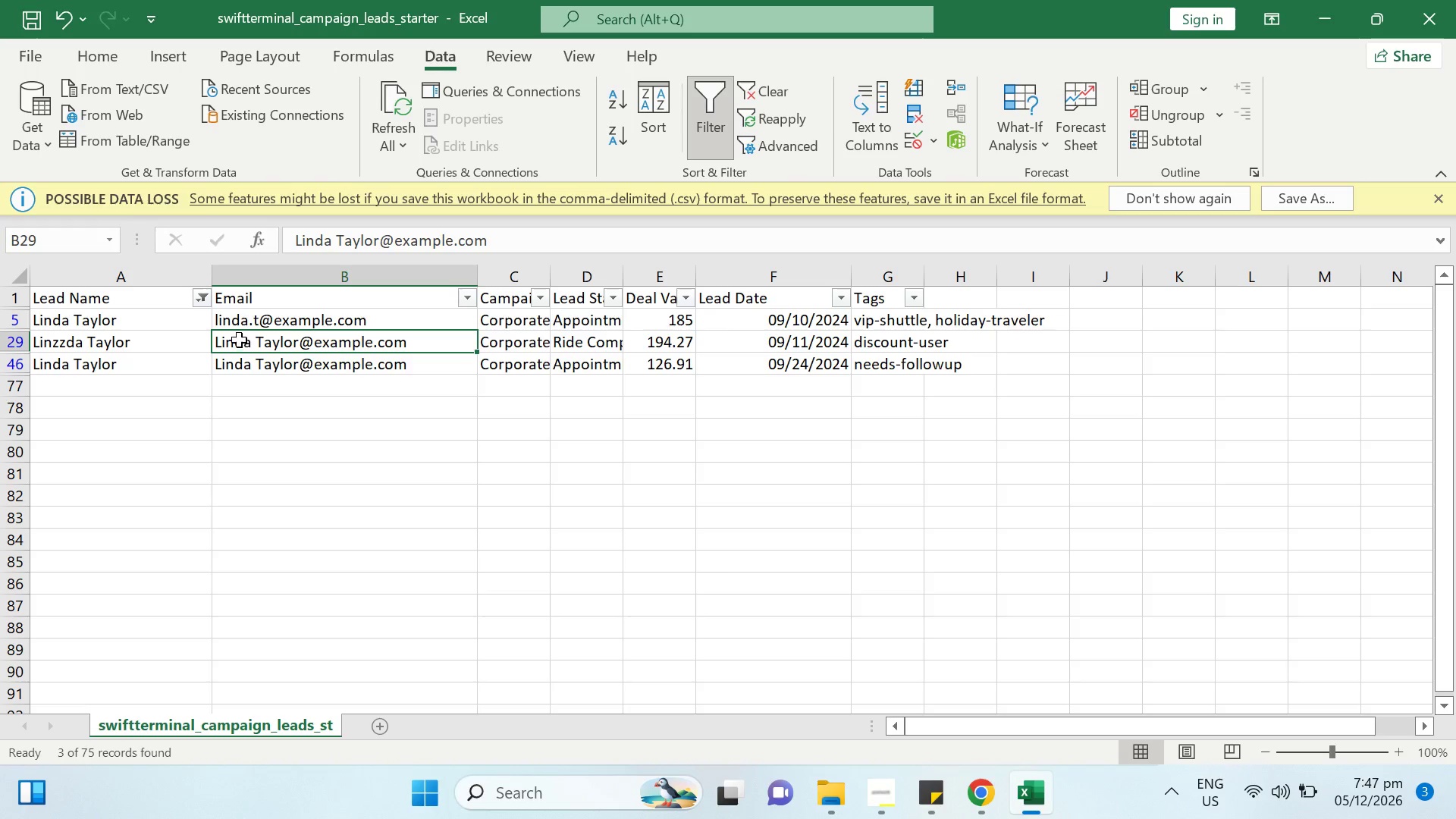 
left_click([239, 340])
 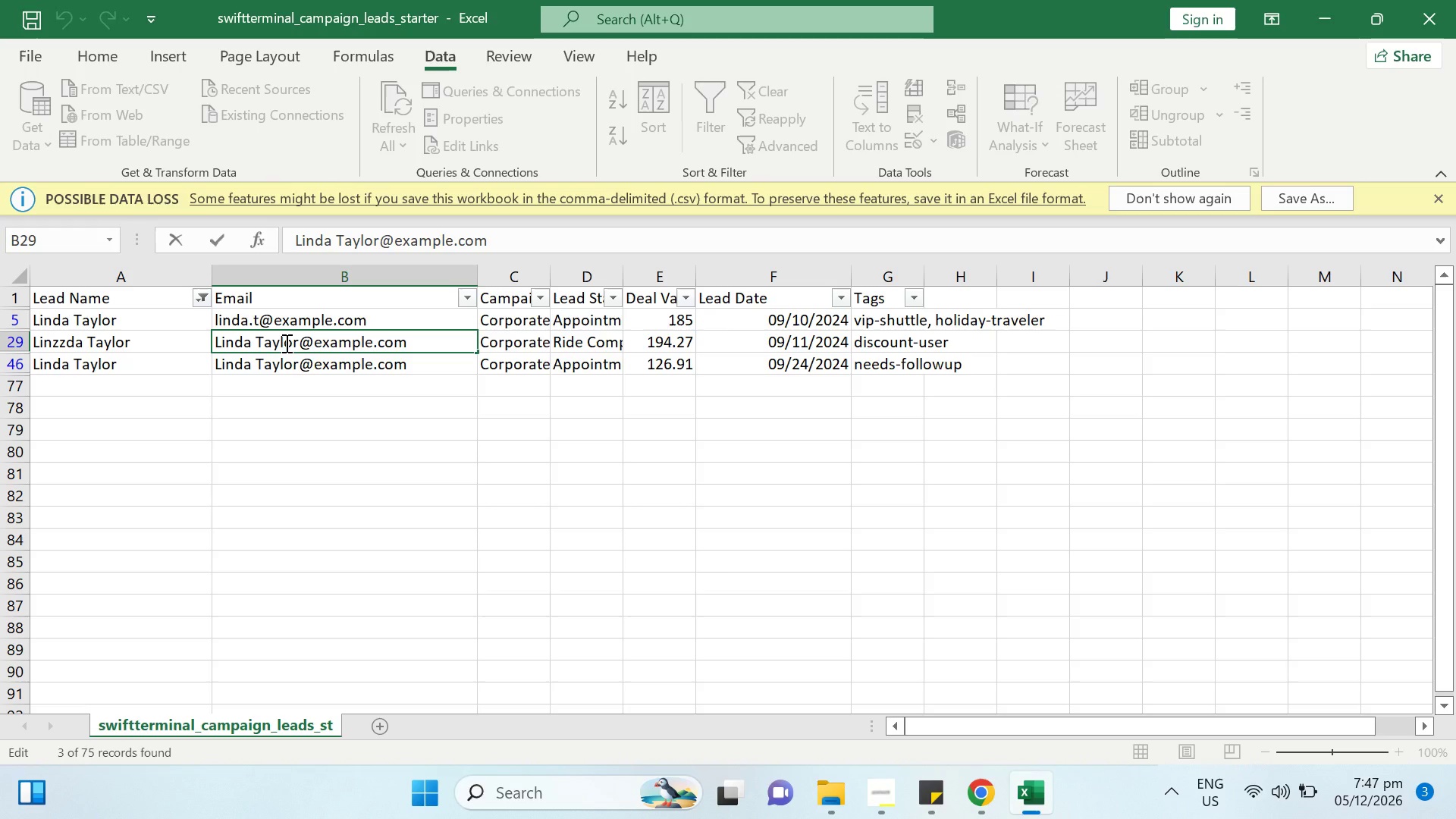 
type(zz)
 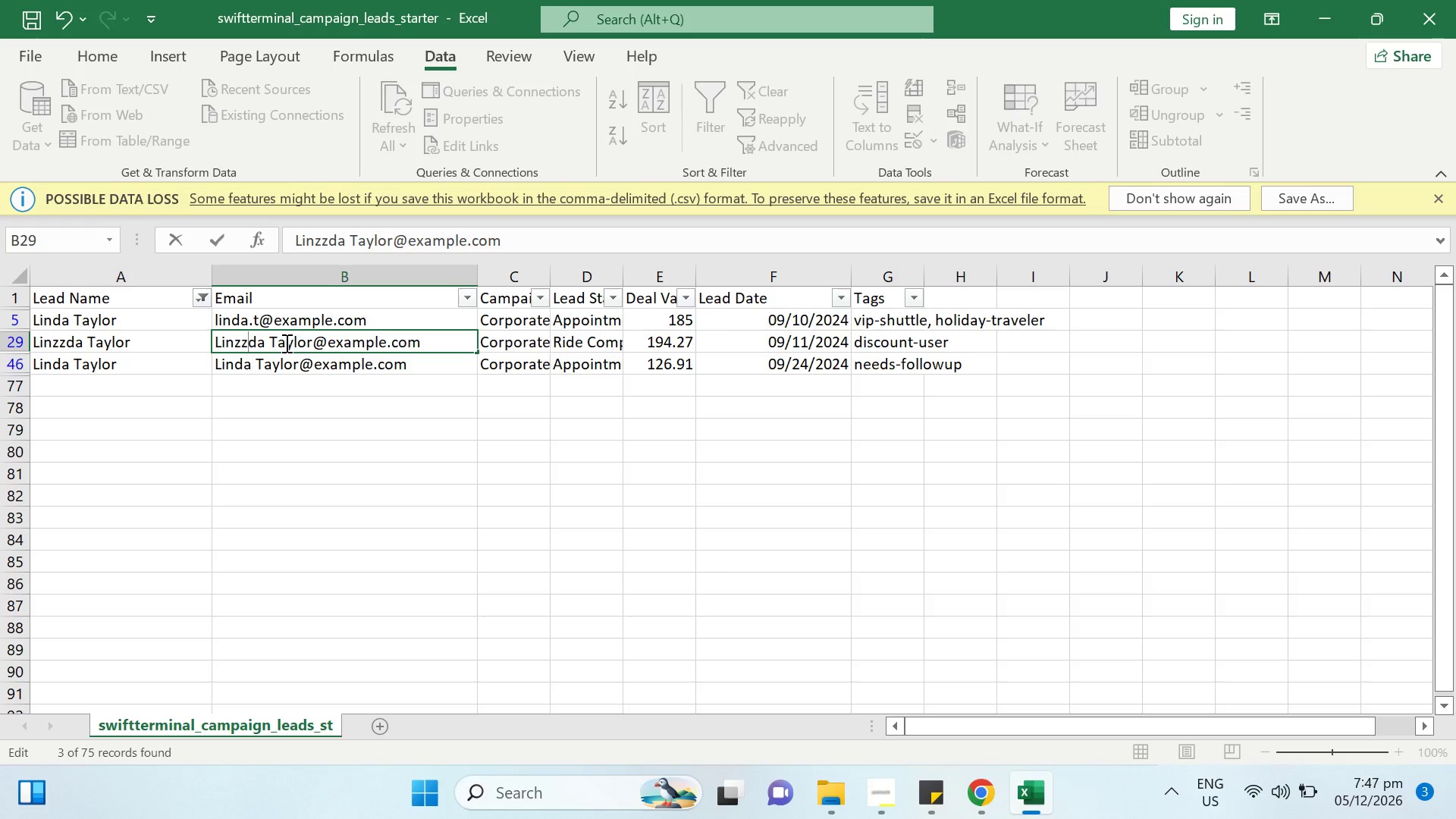 
key(ArrowRight)
 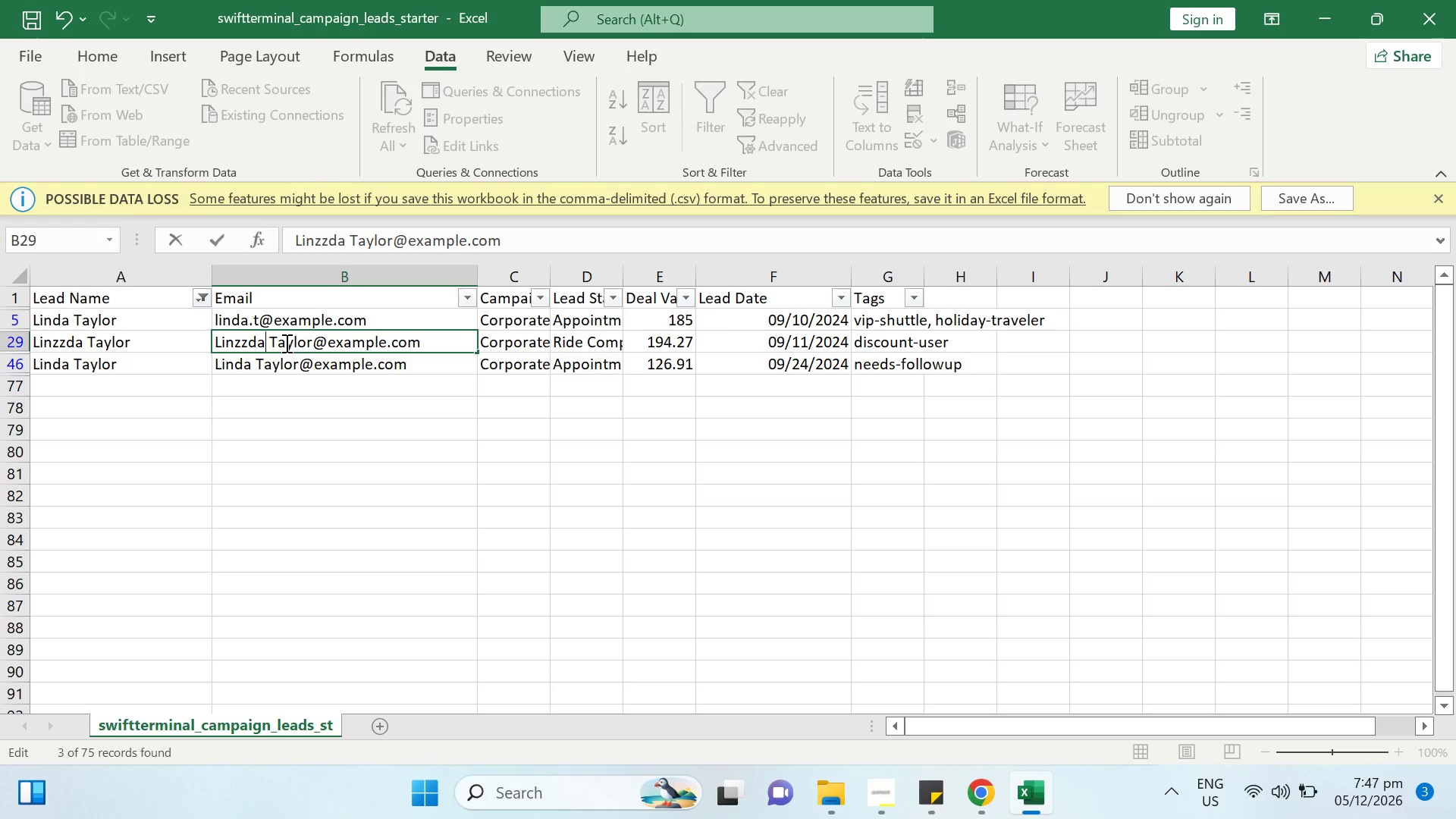 
key(ArrowRight)
 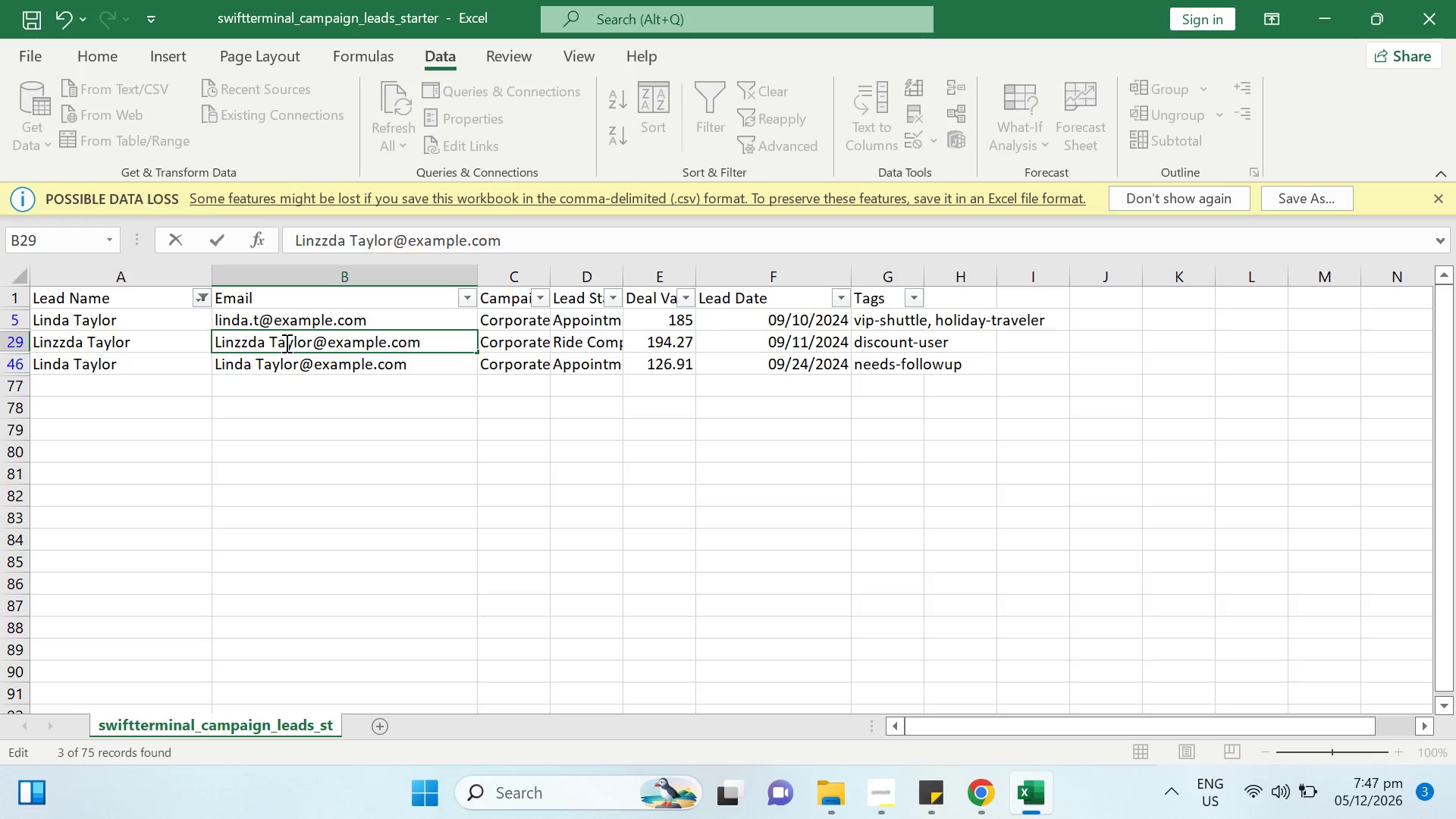 
key(Delete)
 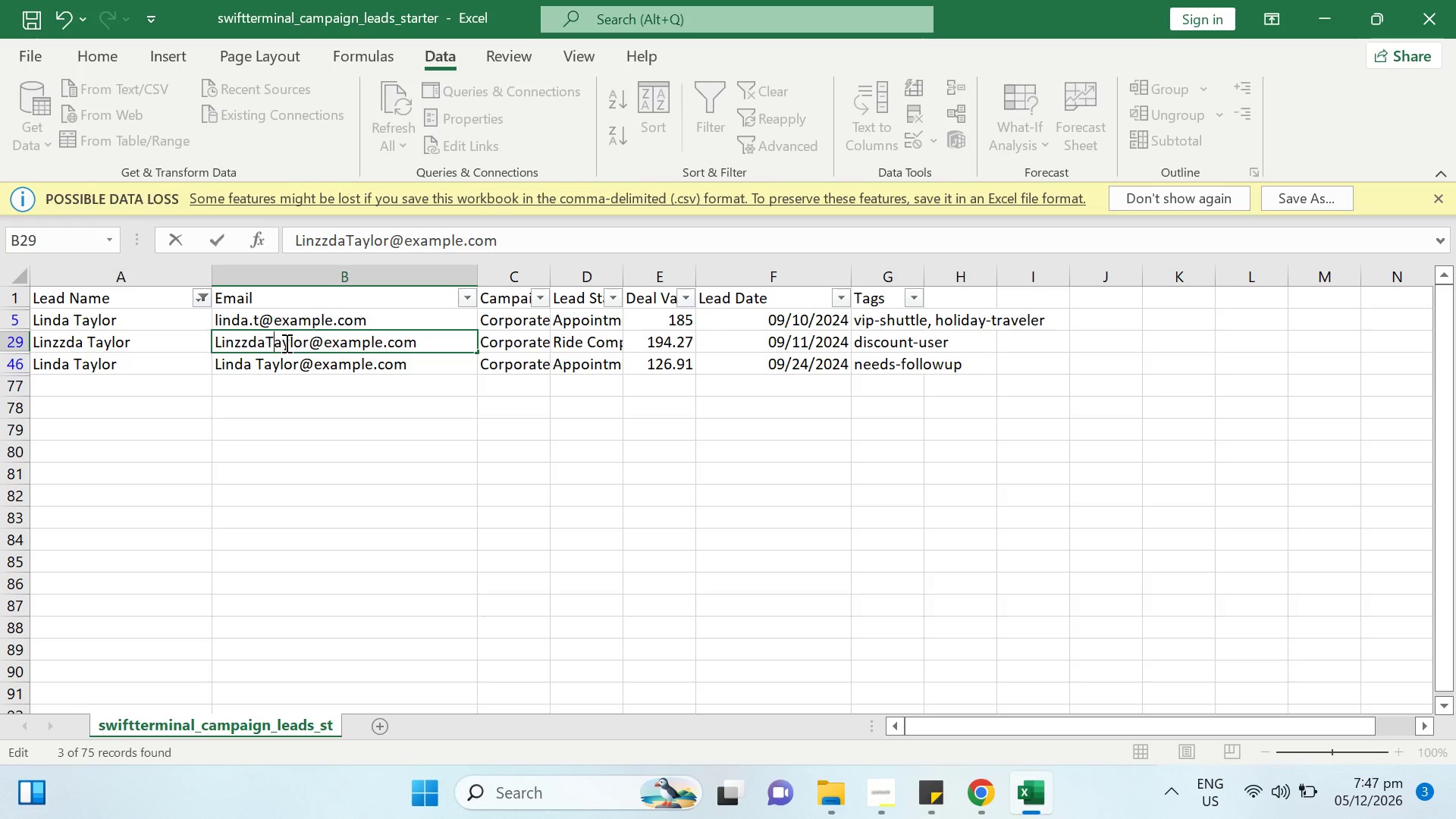 
key(Delete)
 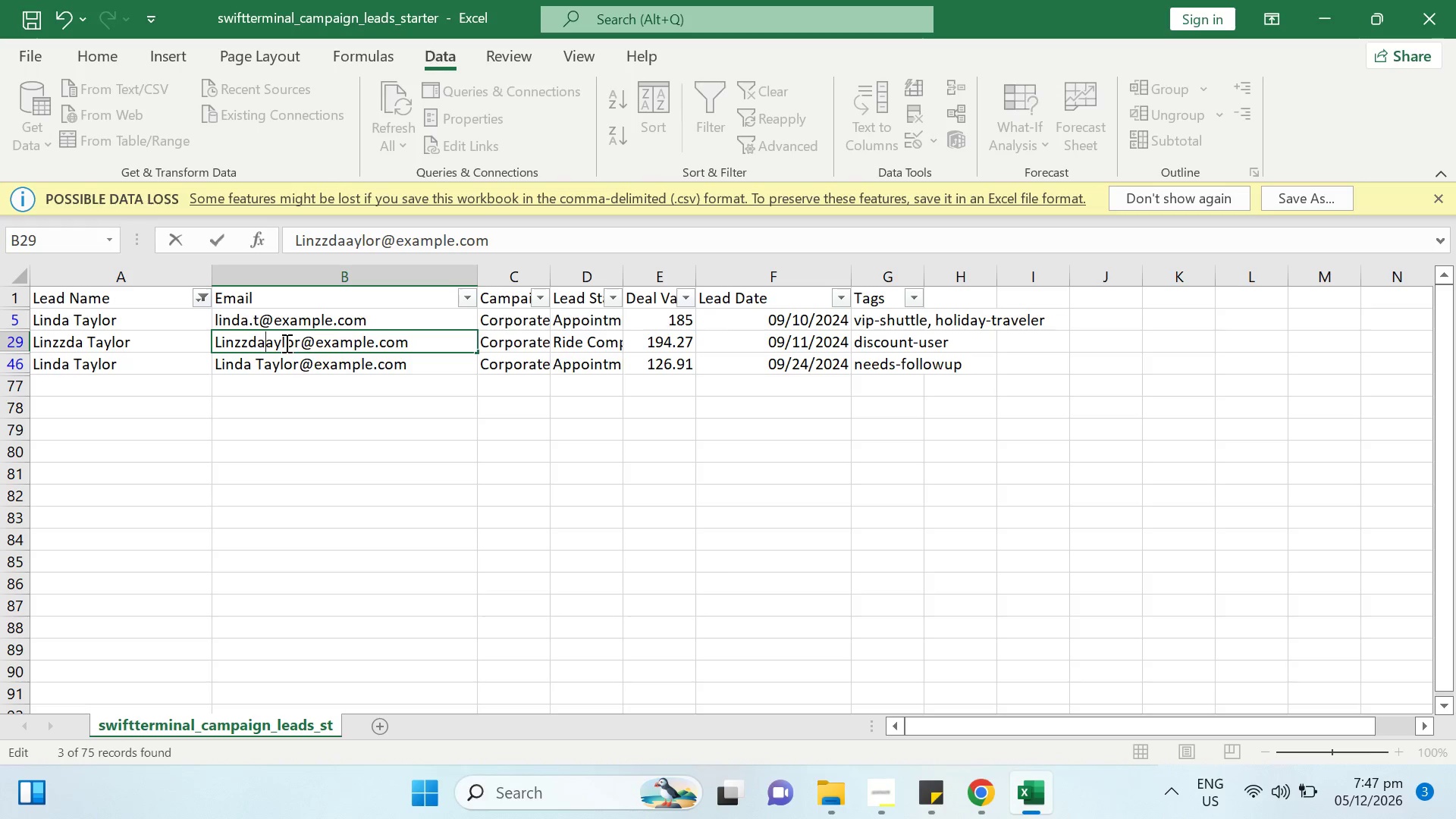 
key(Slash)
 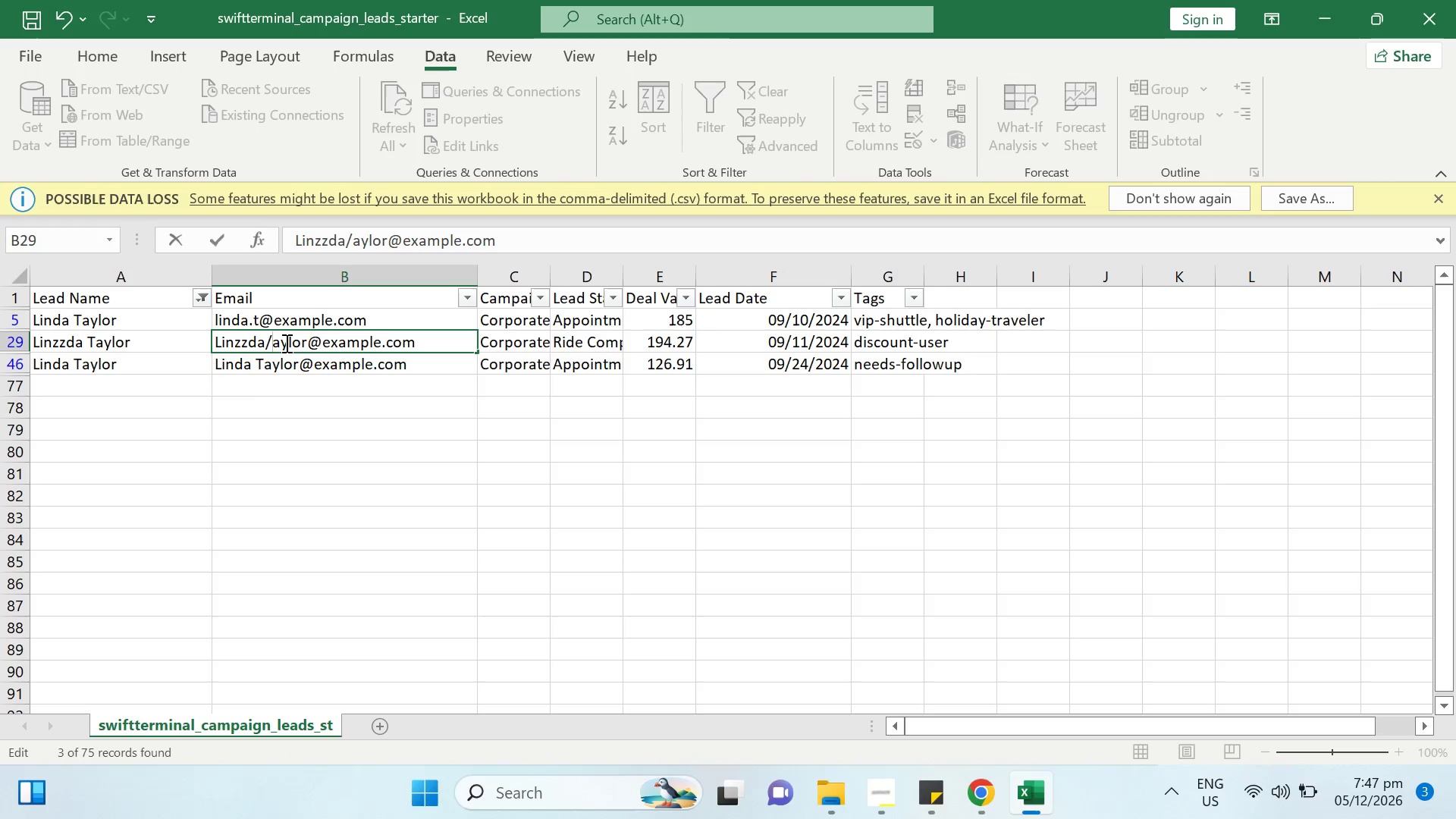 
key(Delete)
 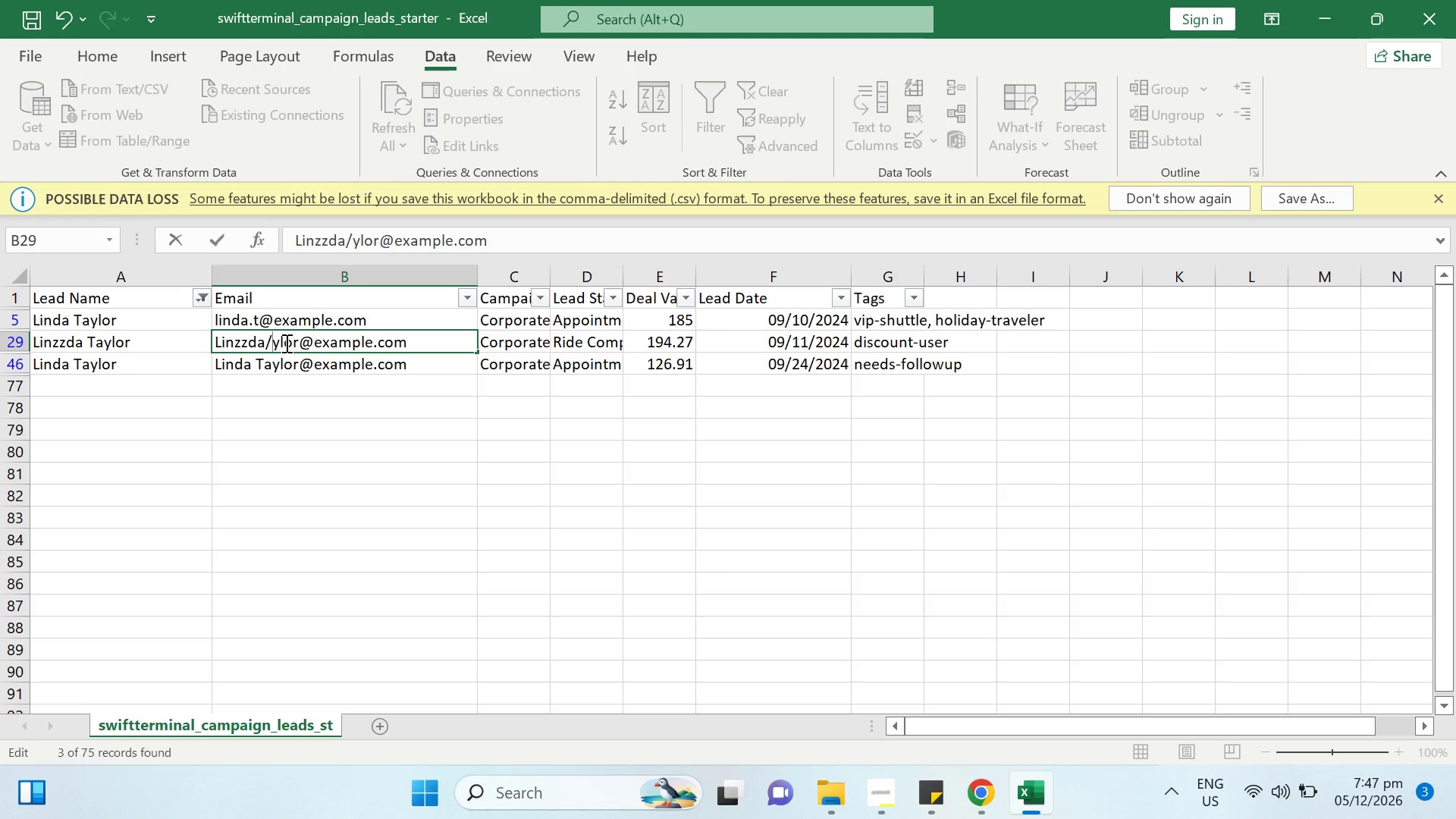 
key(Period)
 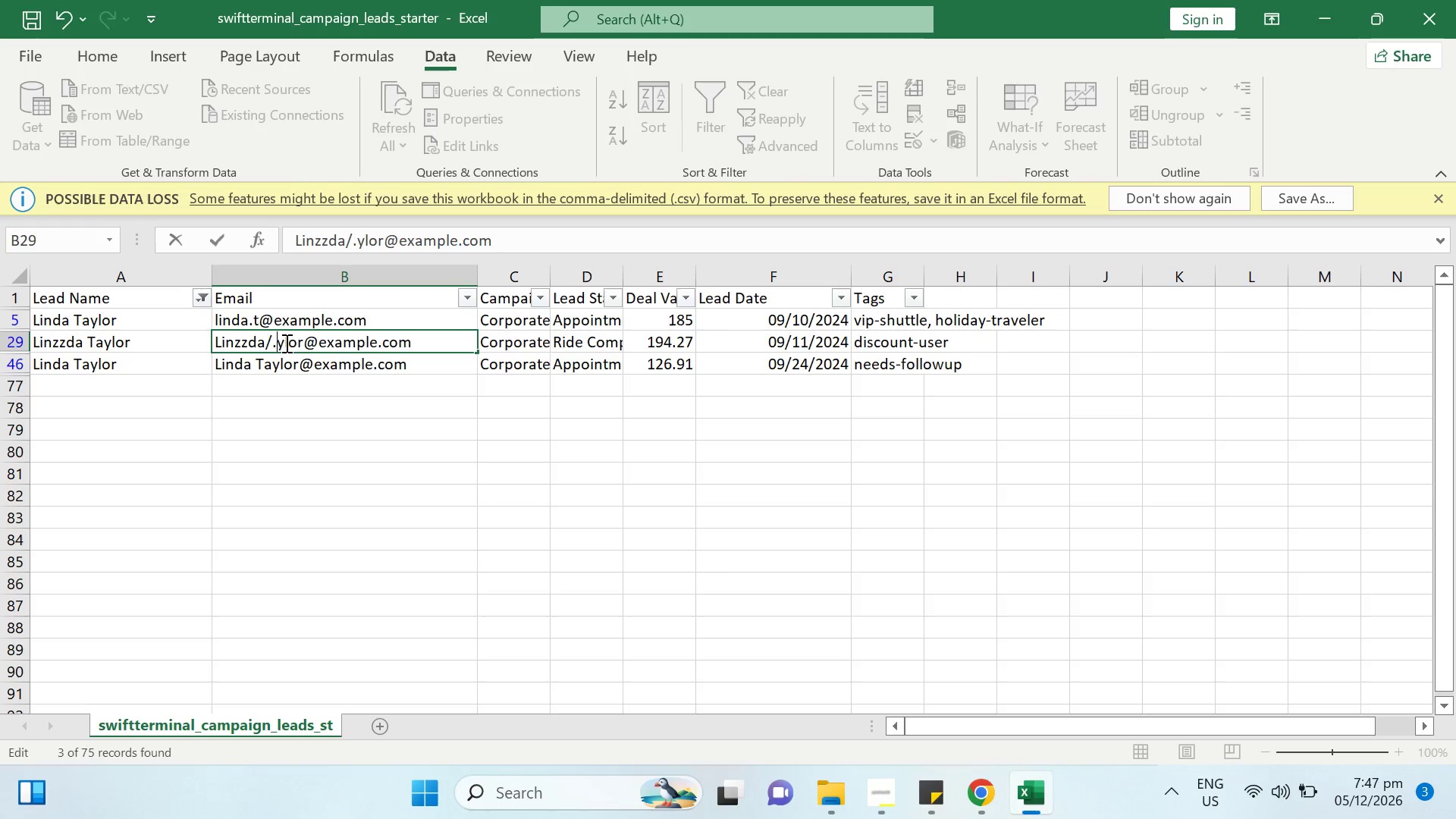 
key(T)
 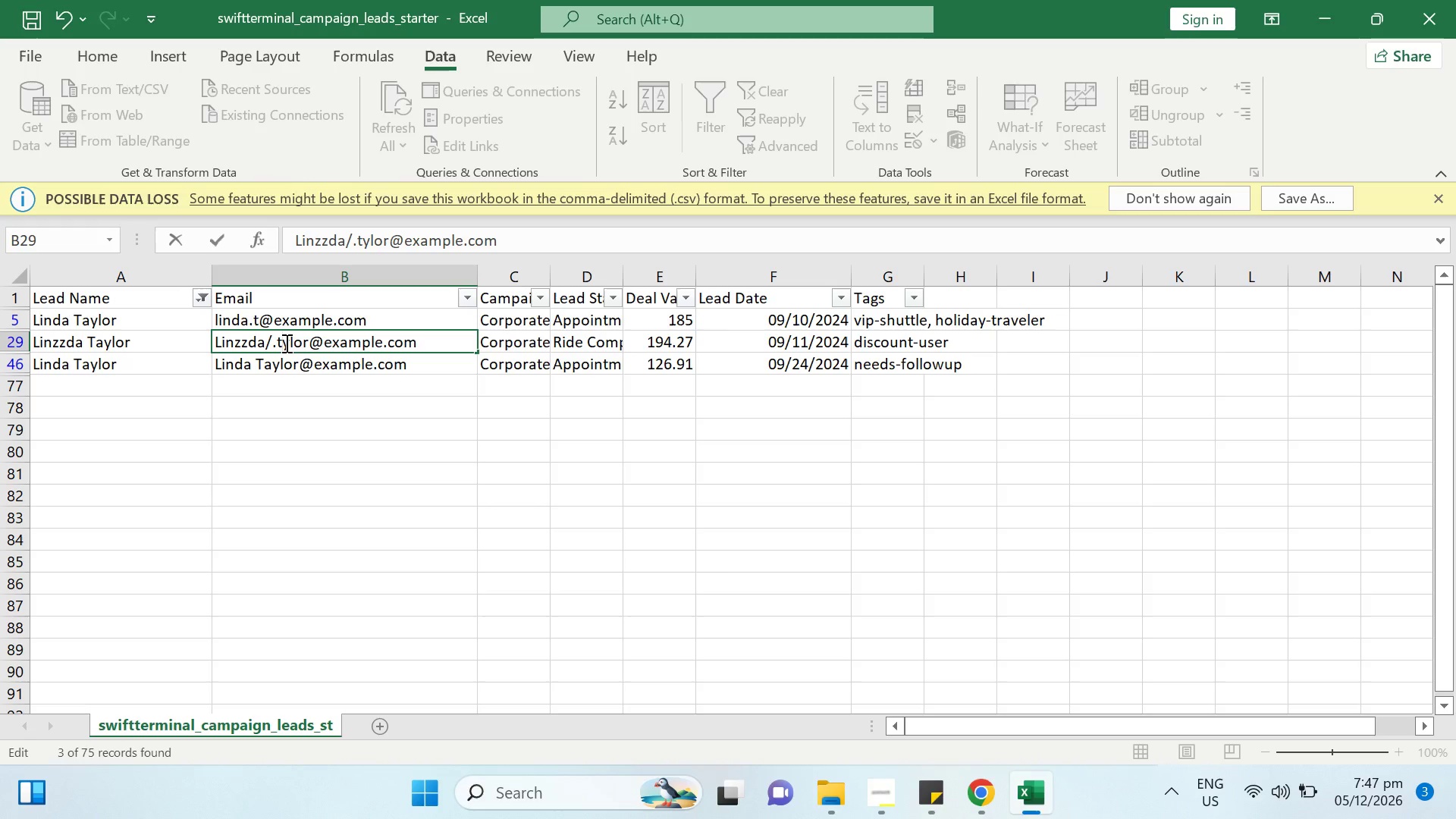 
key(Backspace)
 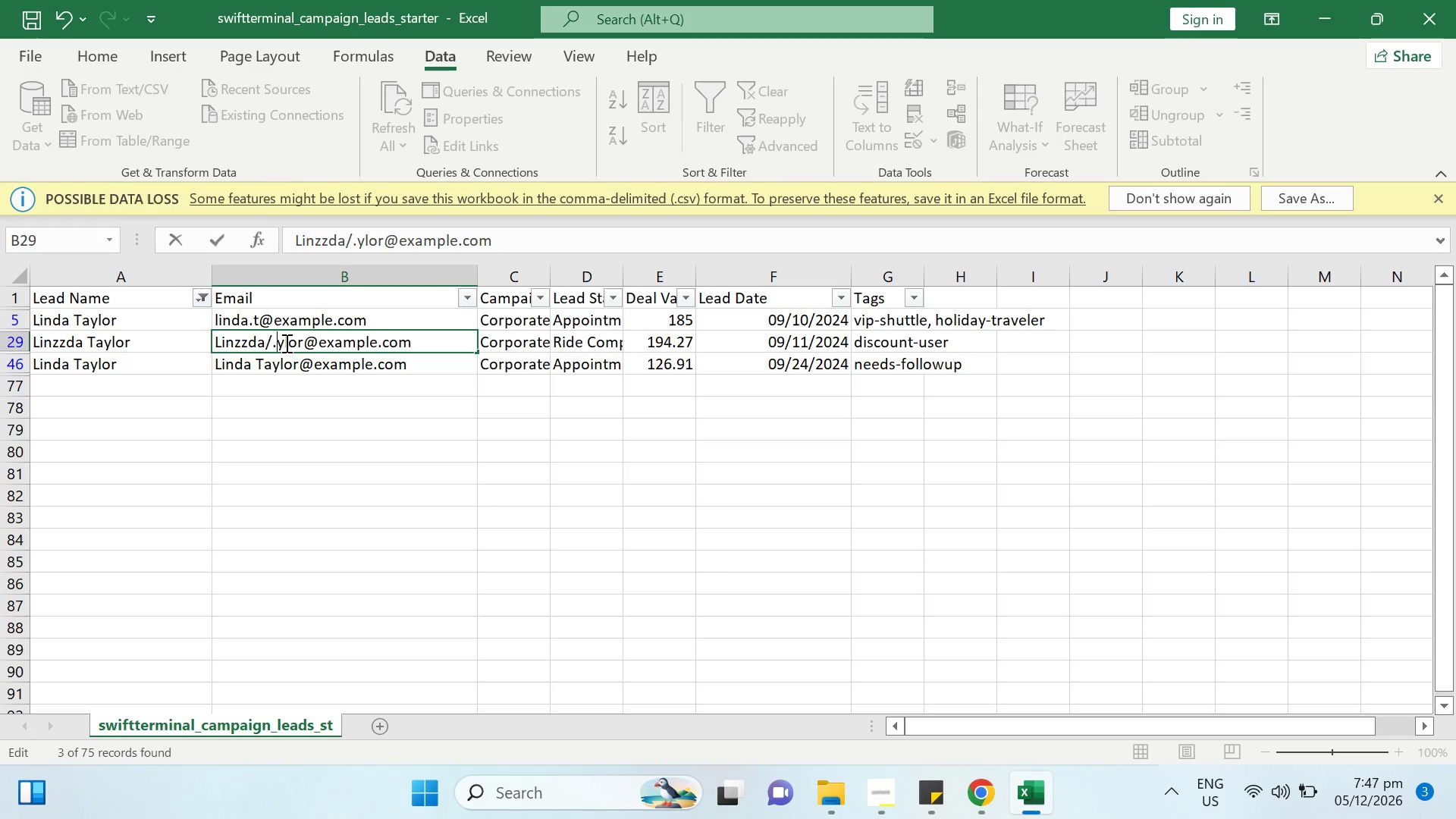 
key(Backspace)
 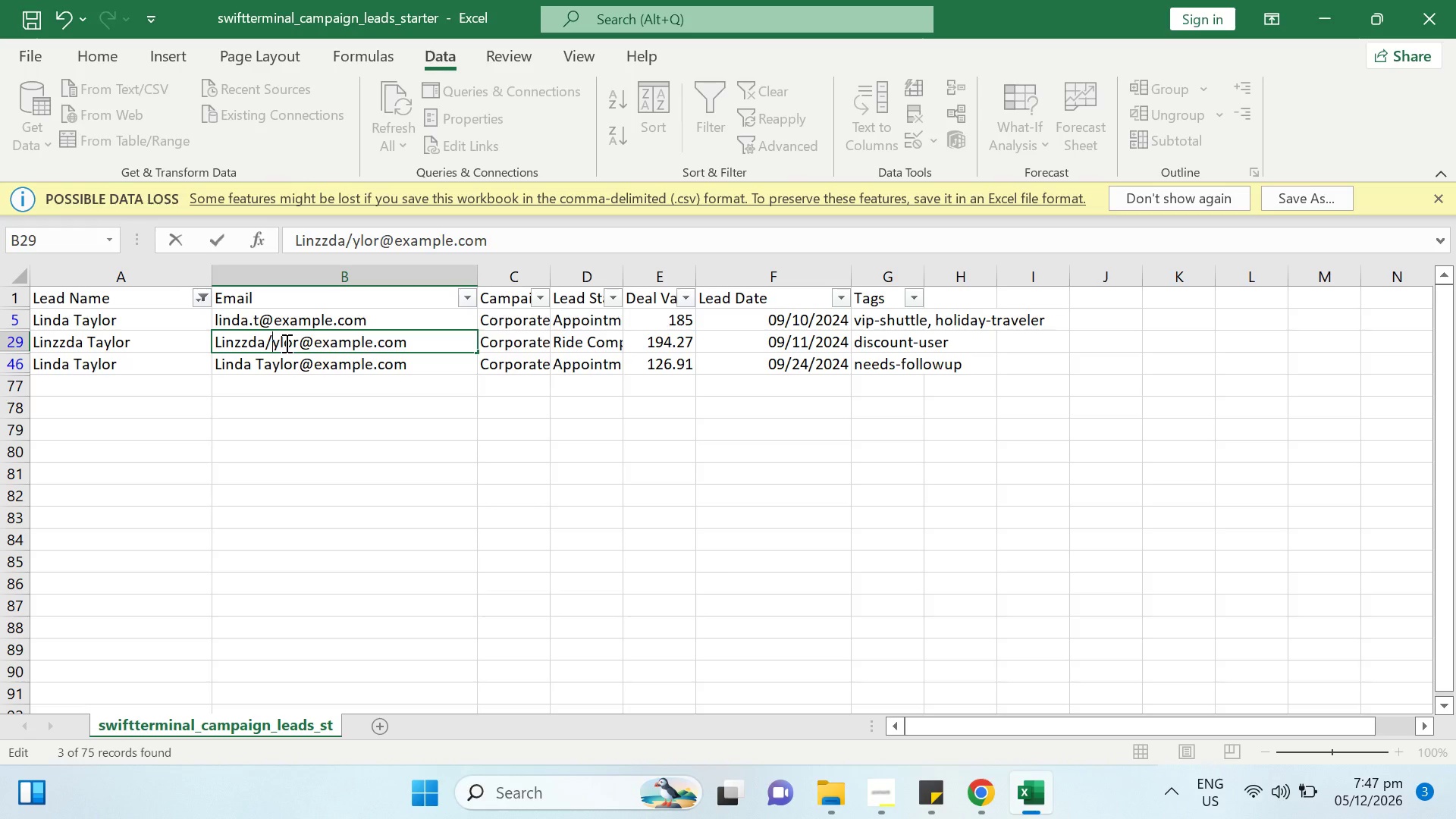 
key(Backspace)
 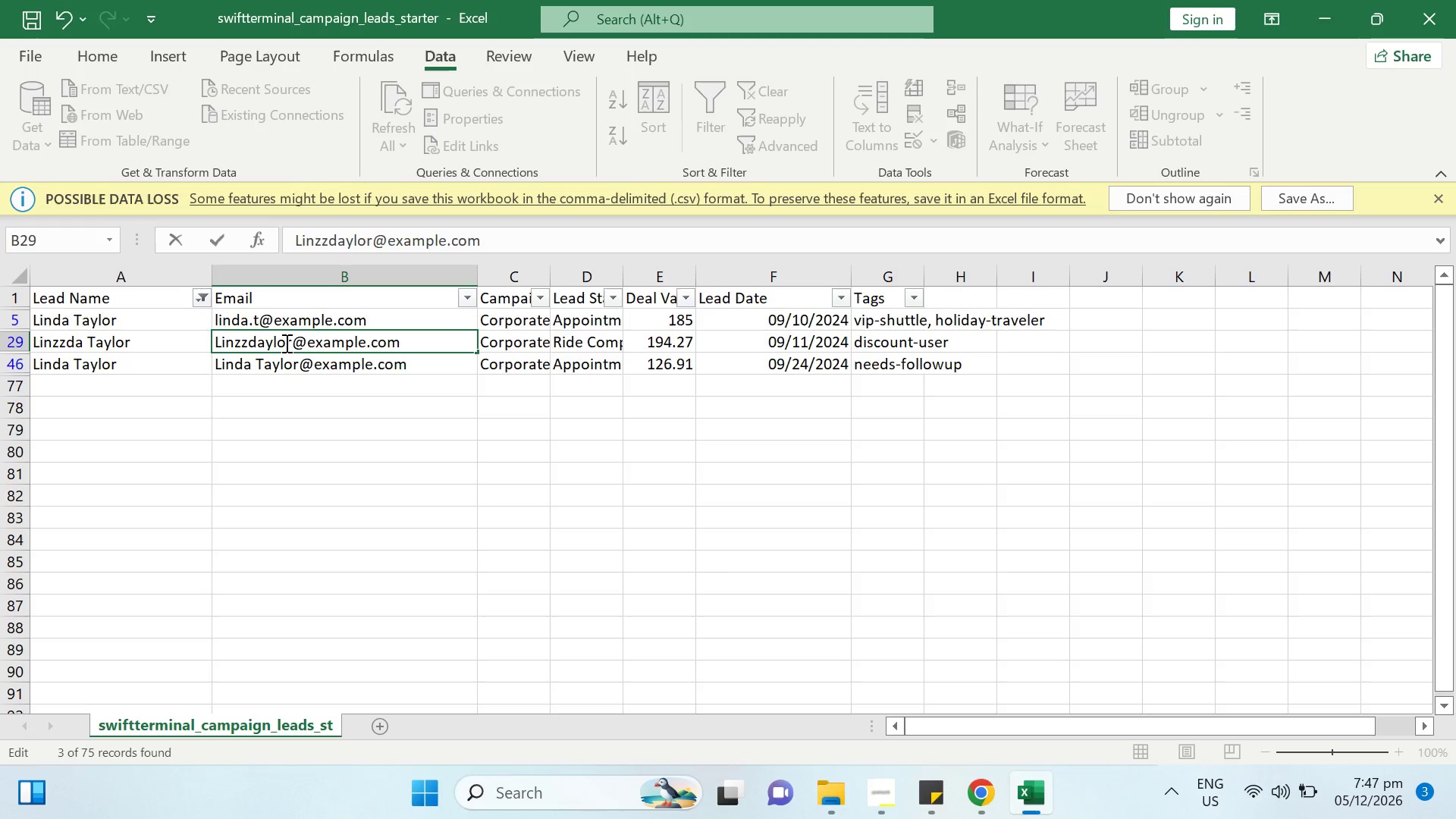 
key(Period)
 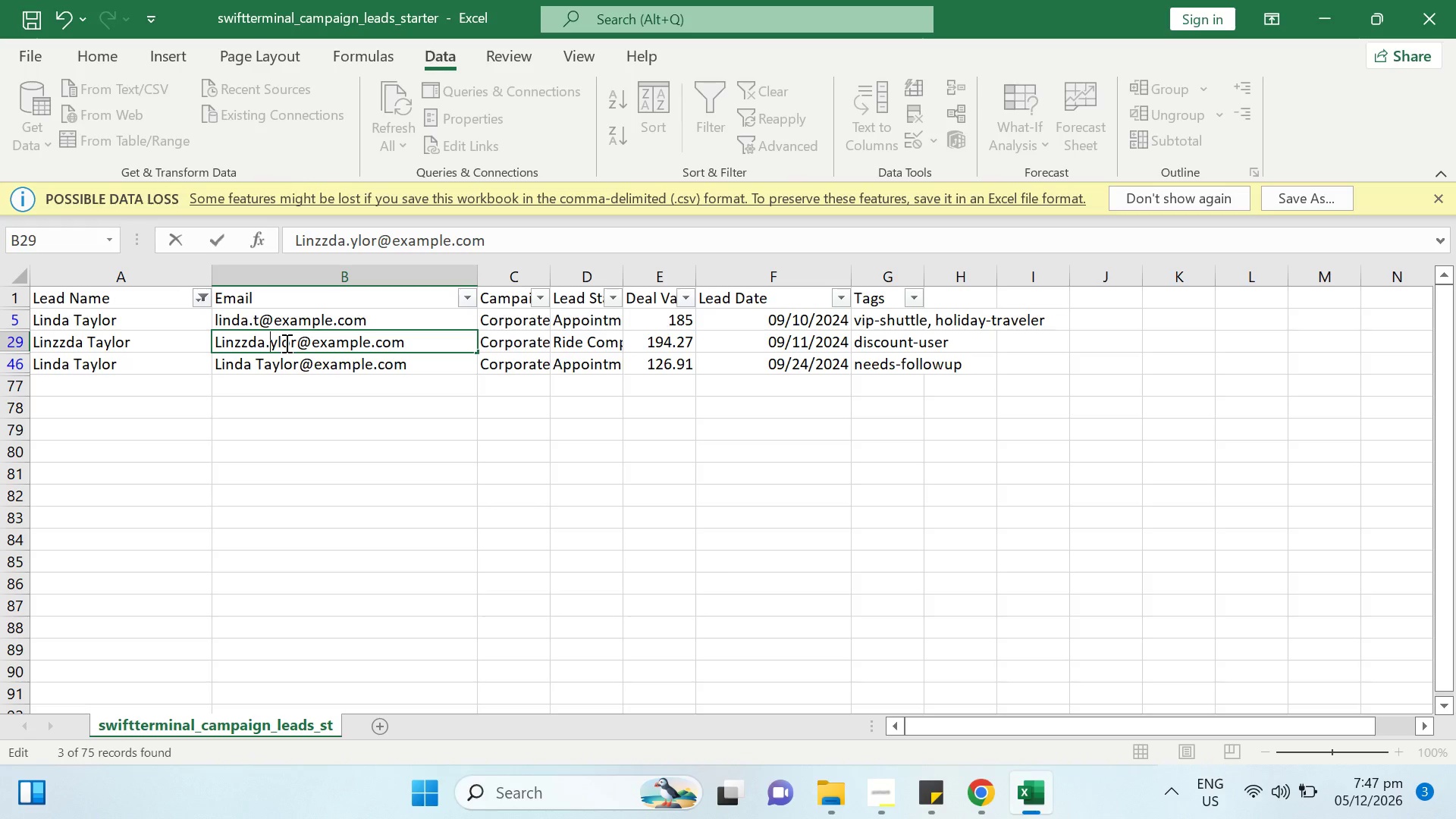 
key(T)
 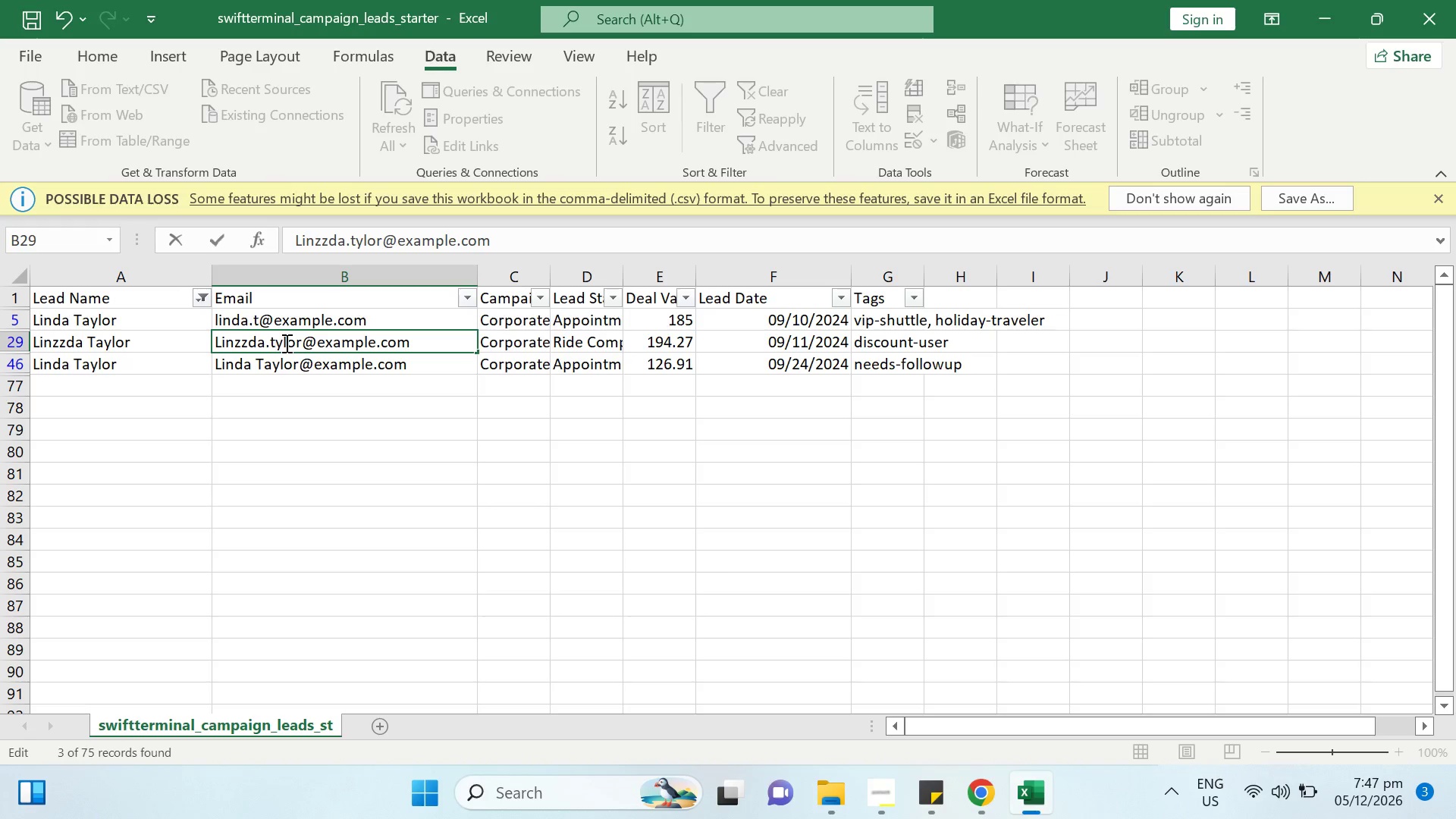 
key(Enter)
 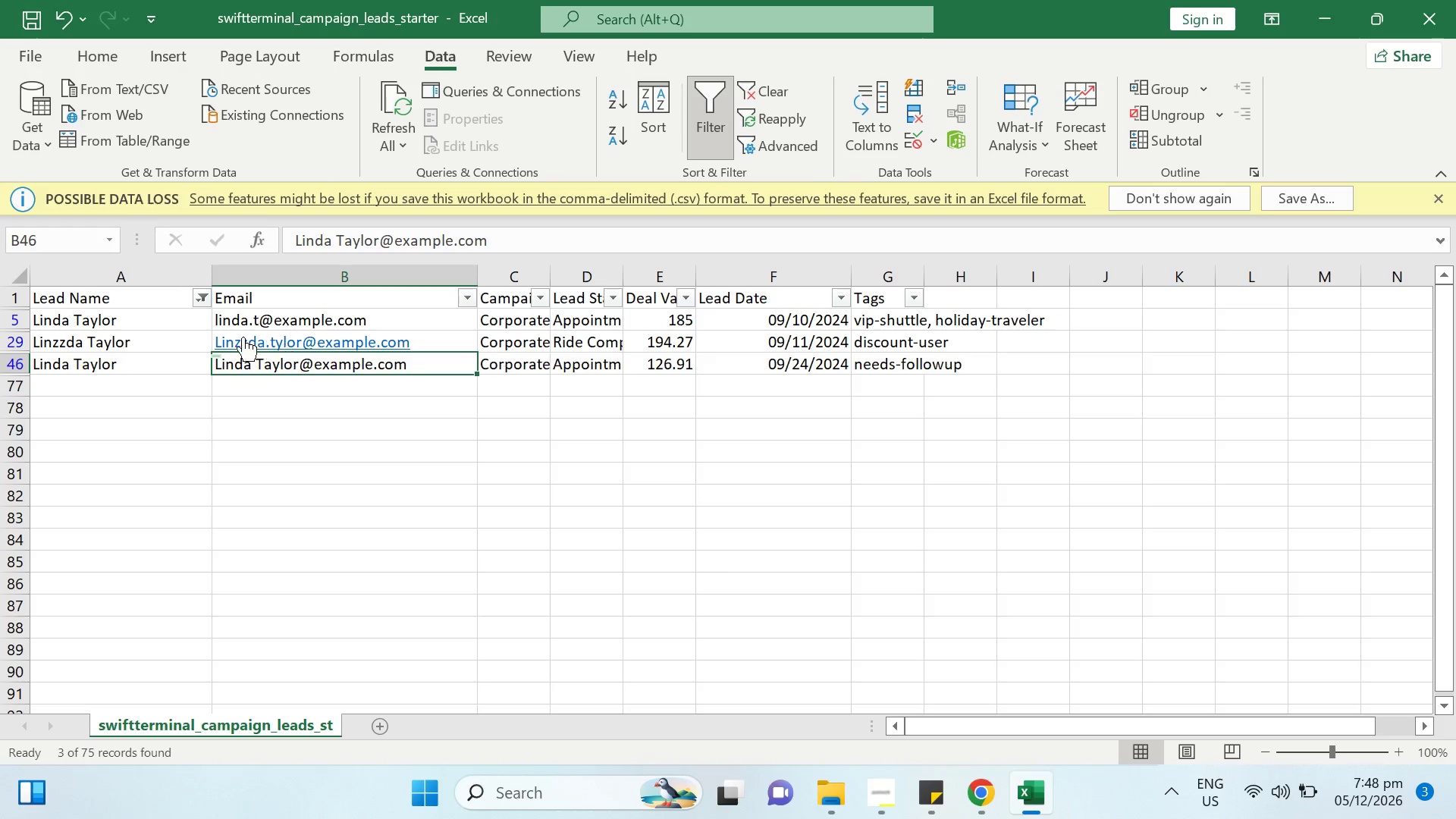 
left_click([157, 362])
 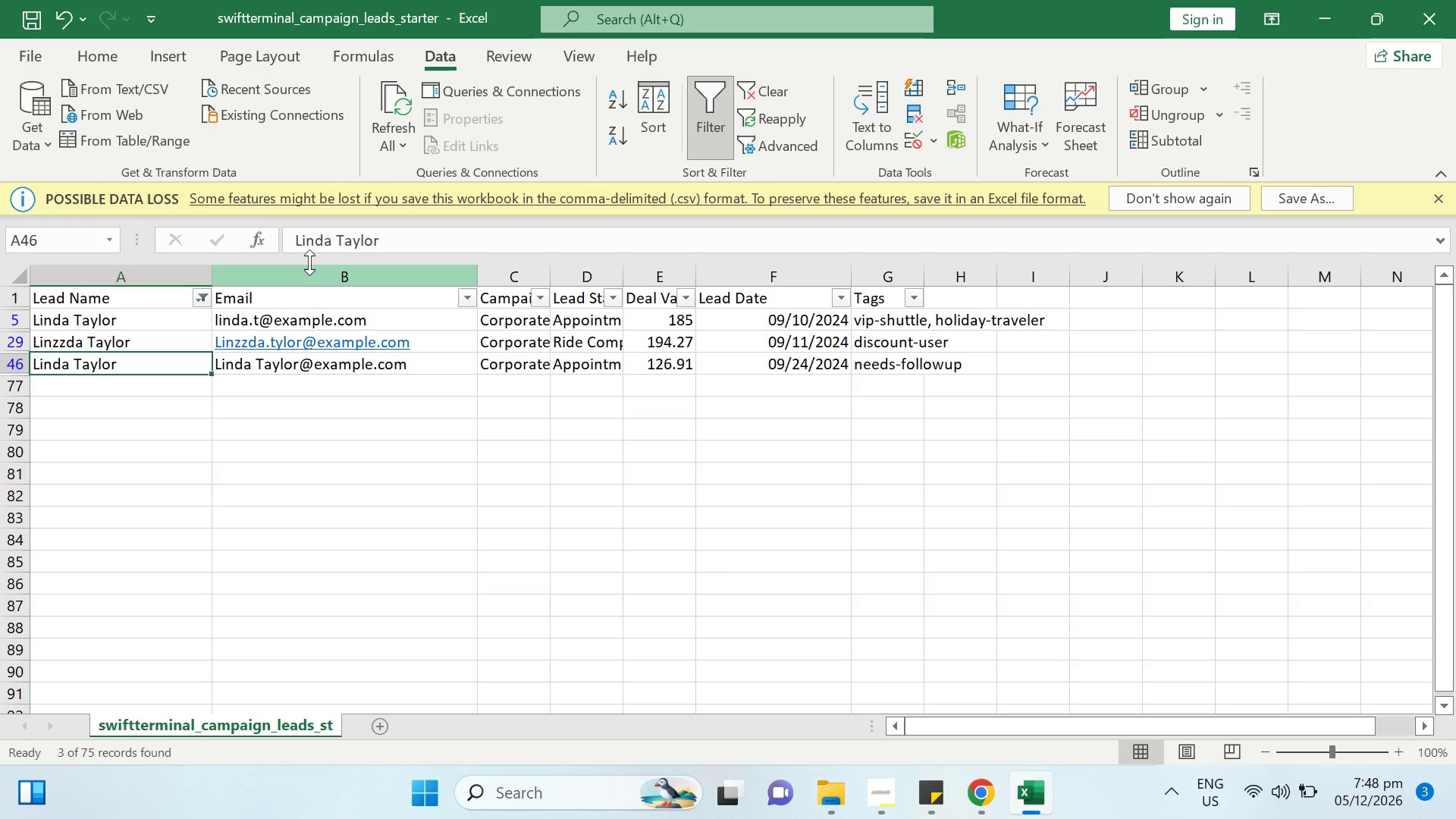 
left_click([328, 244])
 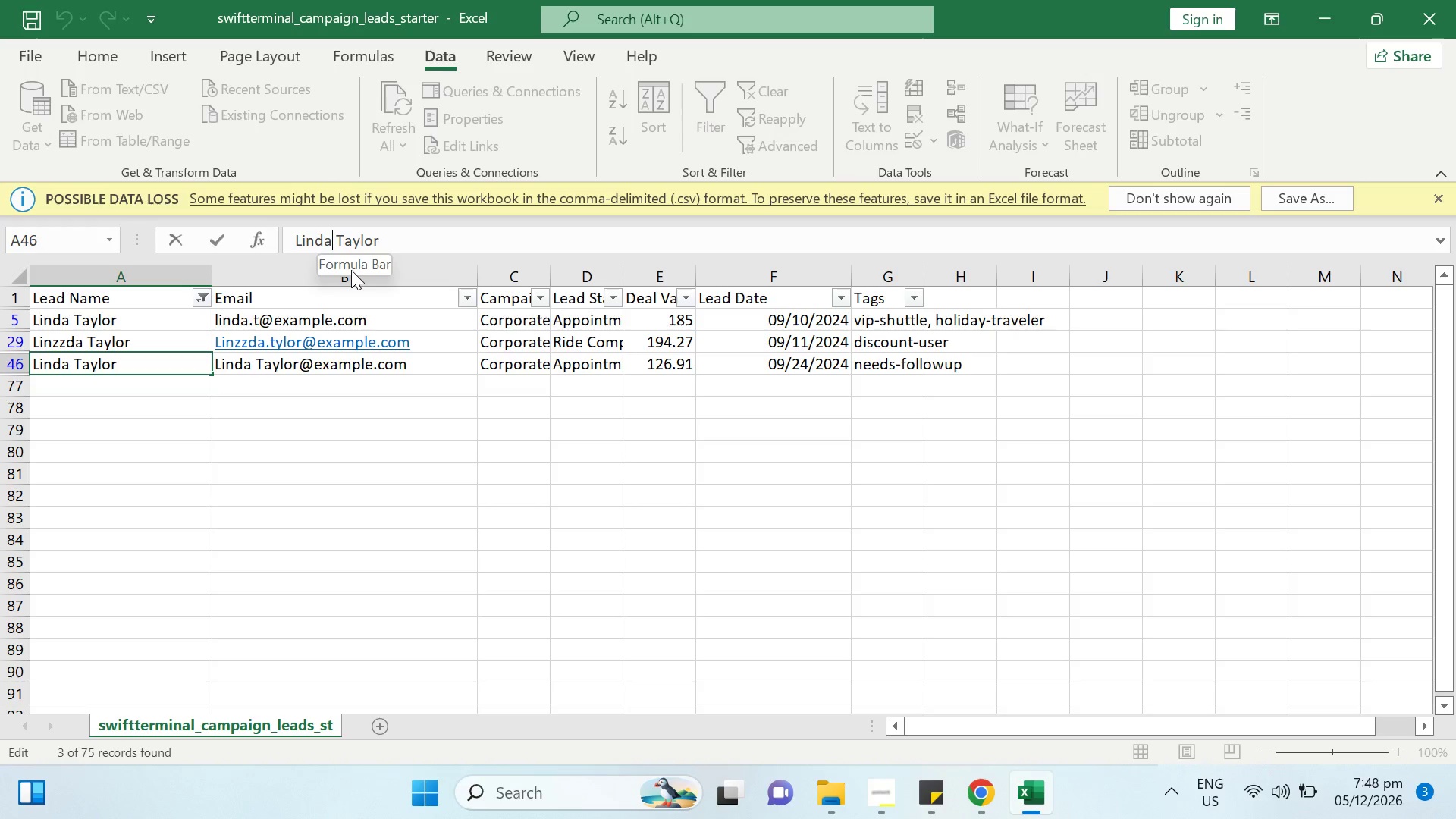 
key(ArrowLeft)
 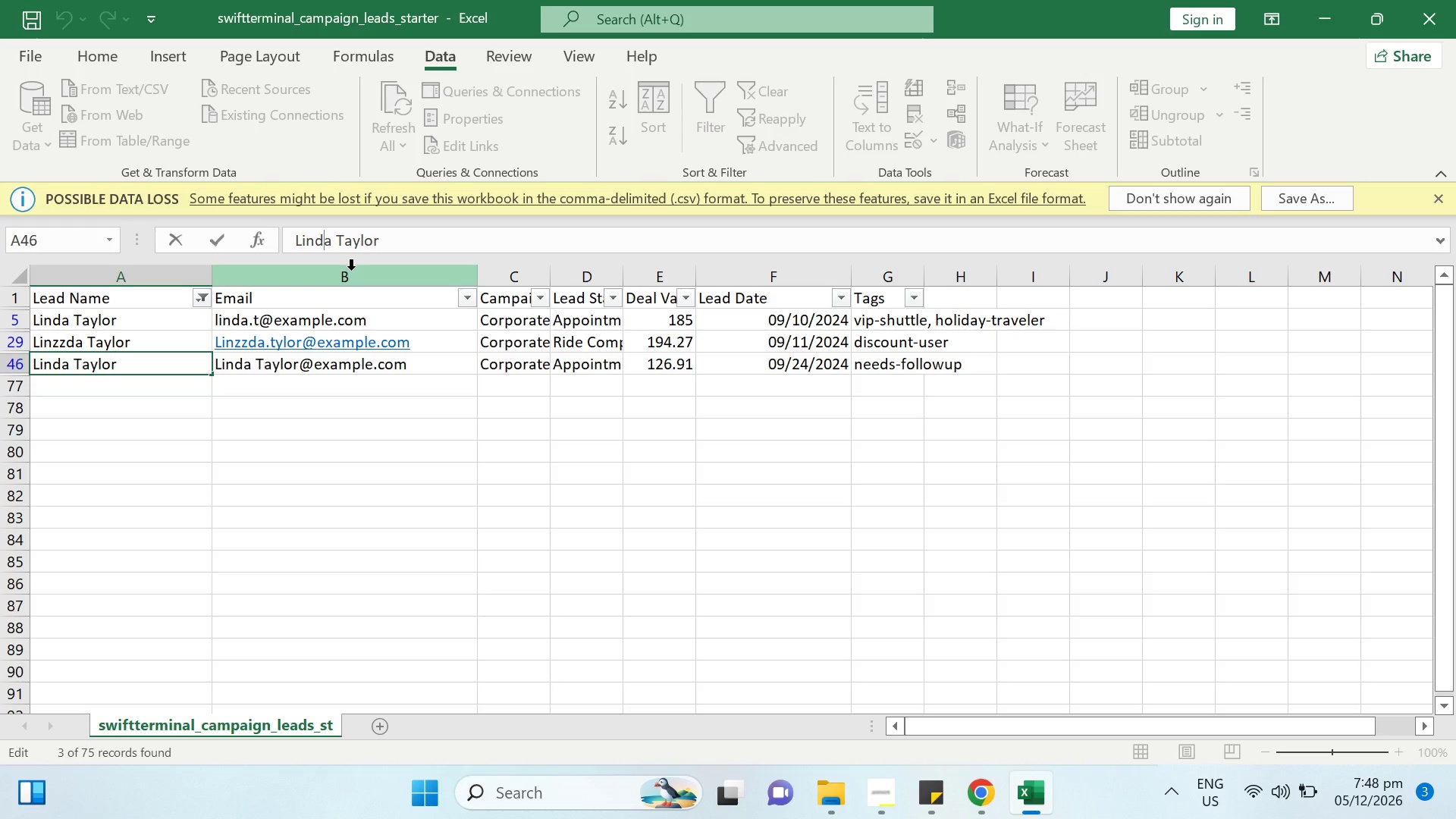 
key(I)
 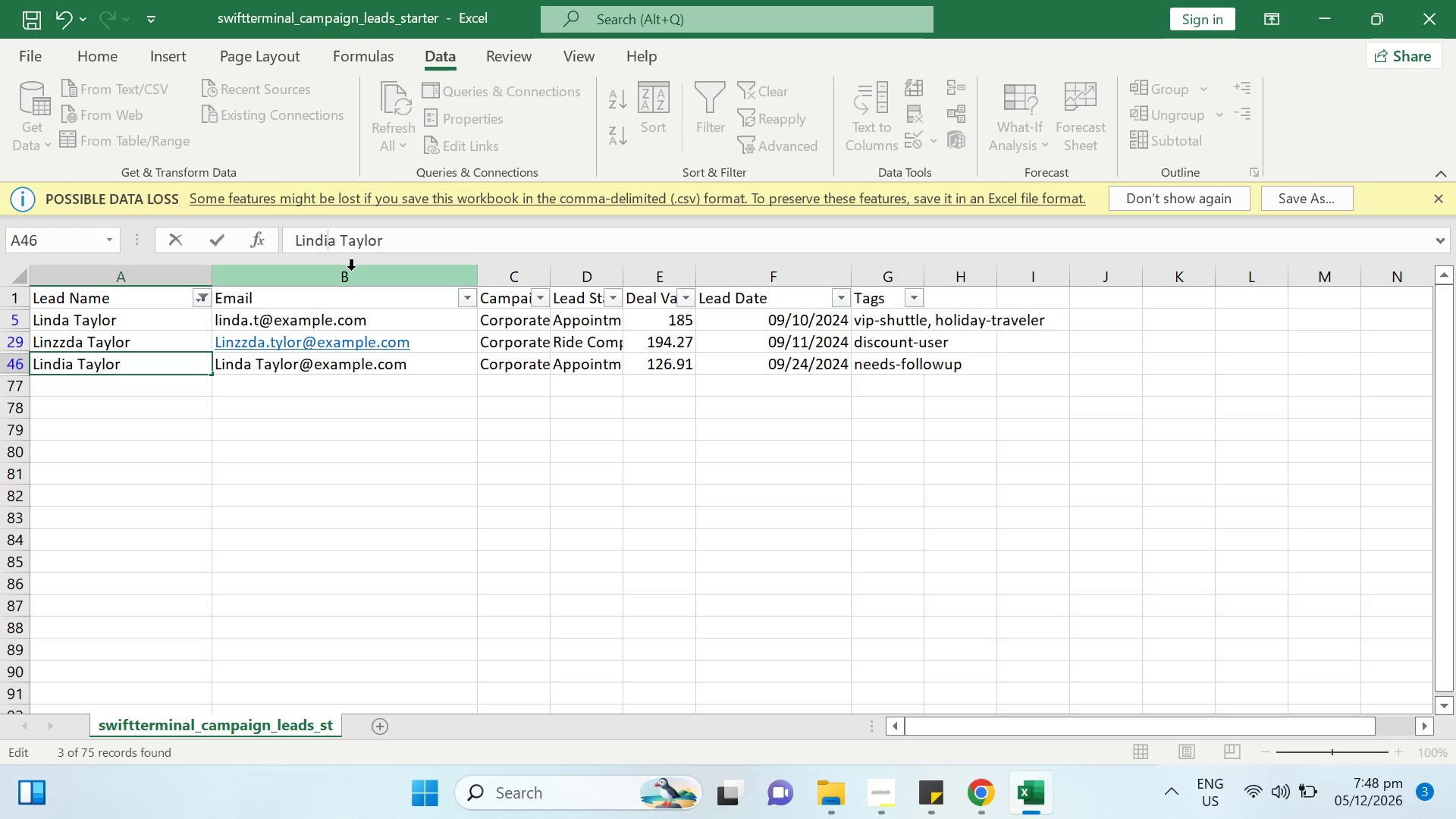 
key(ArrowRight)
 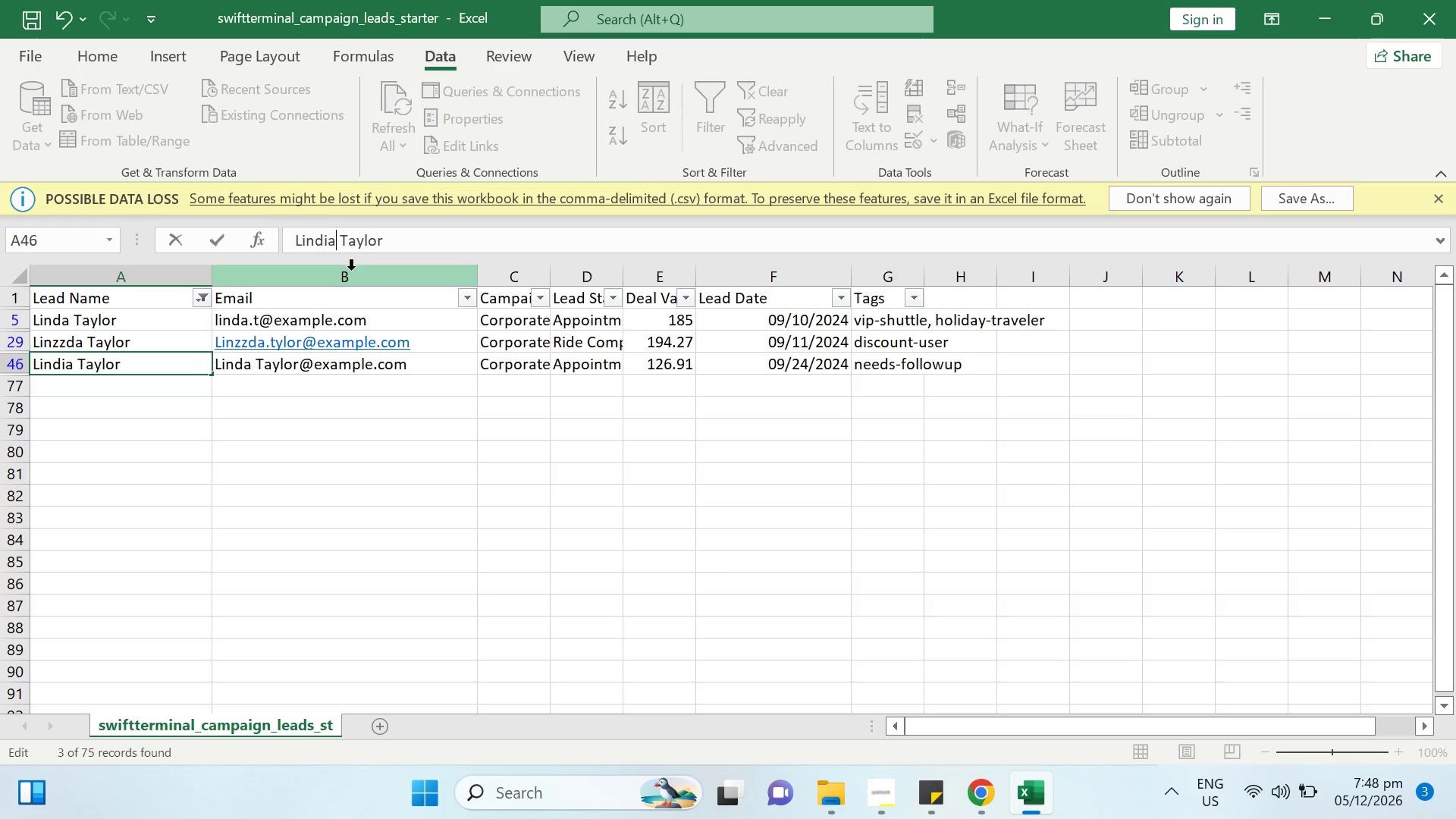 
key(ArrowRight)
 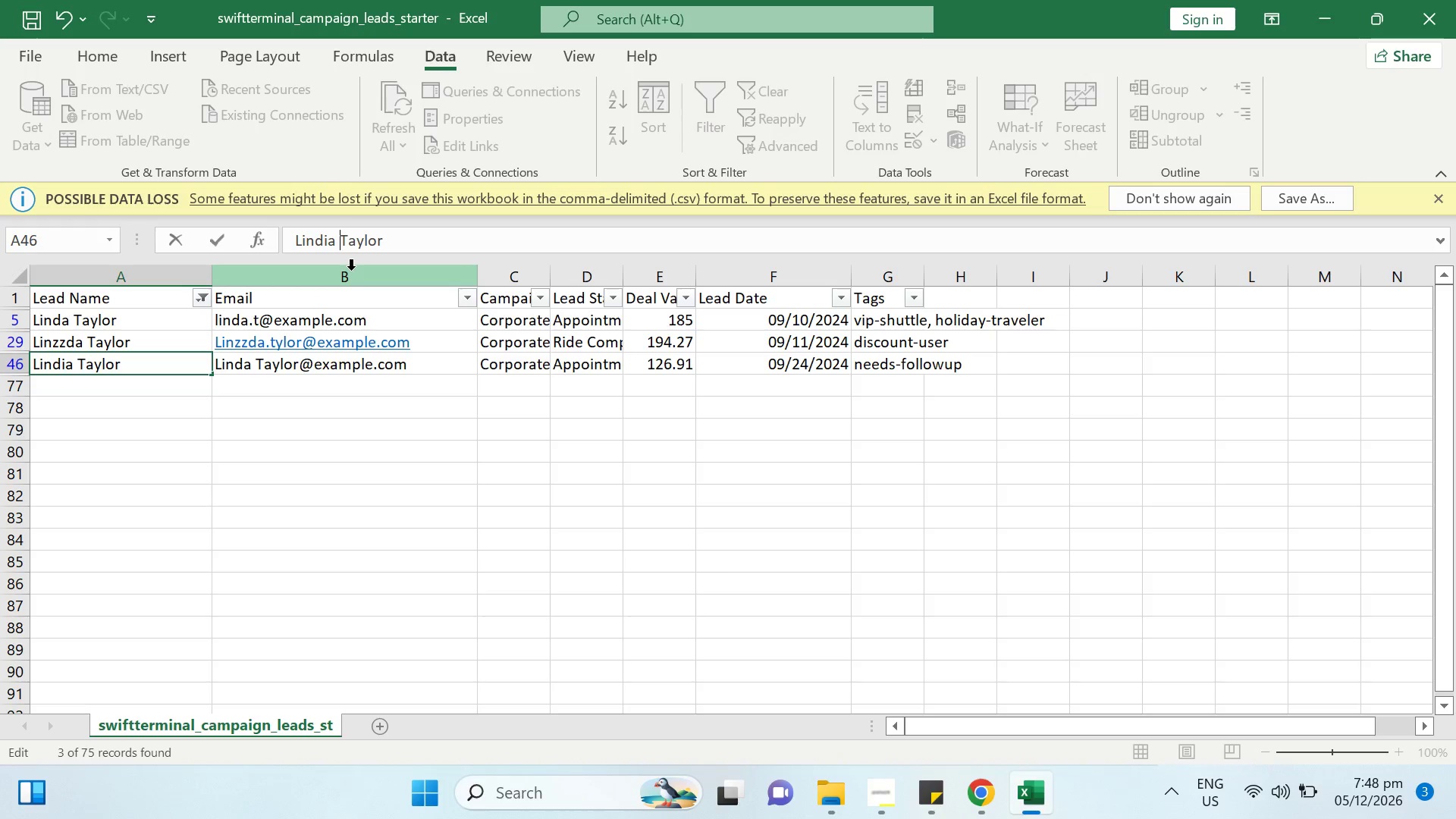 
key(ArrowRight)
 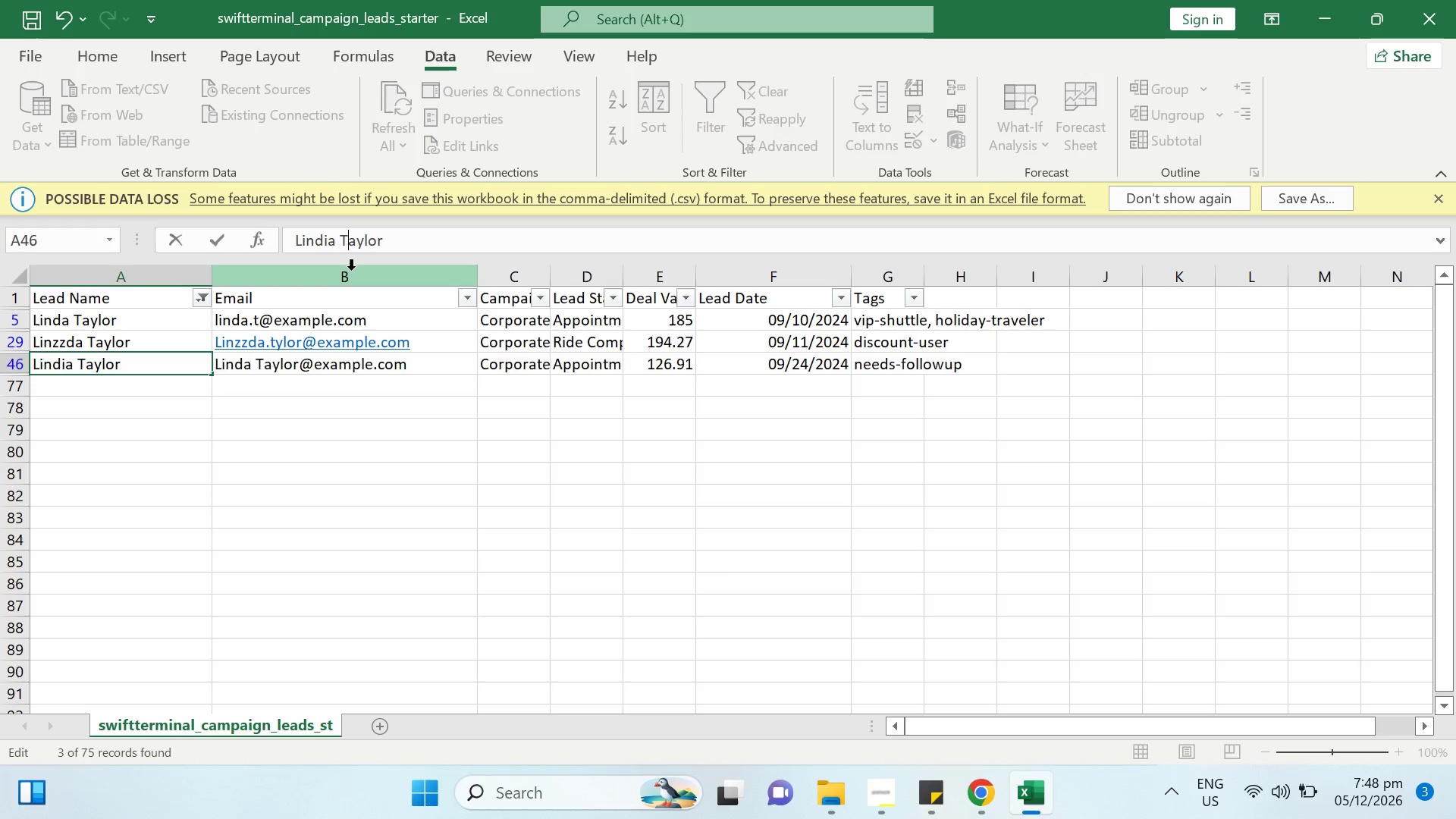 
key(ArrowRight)
 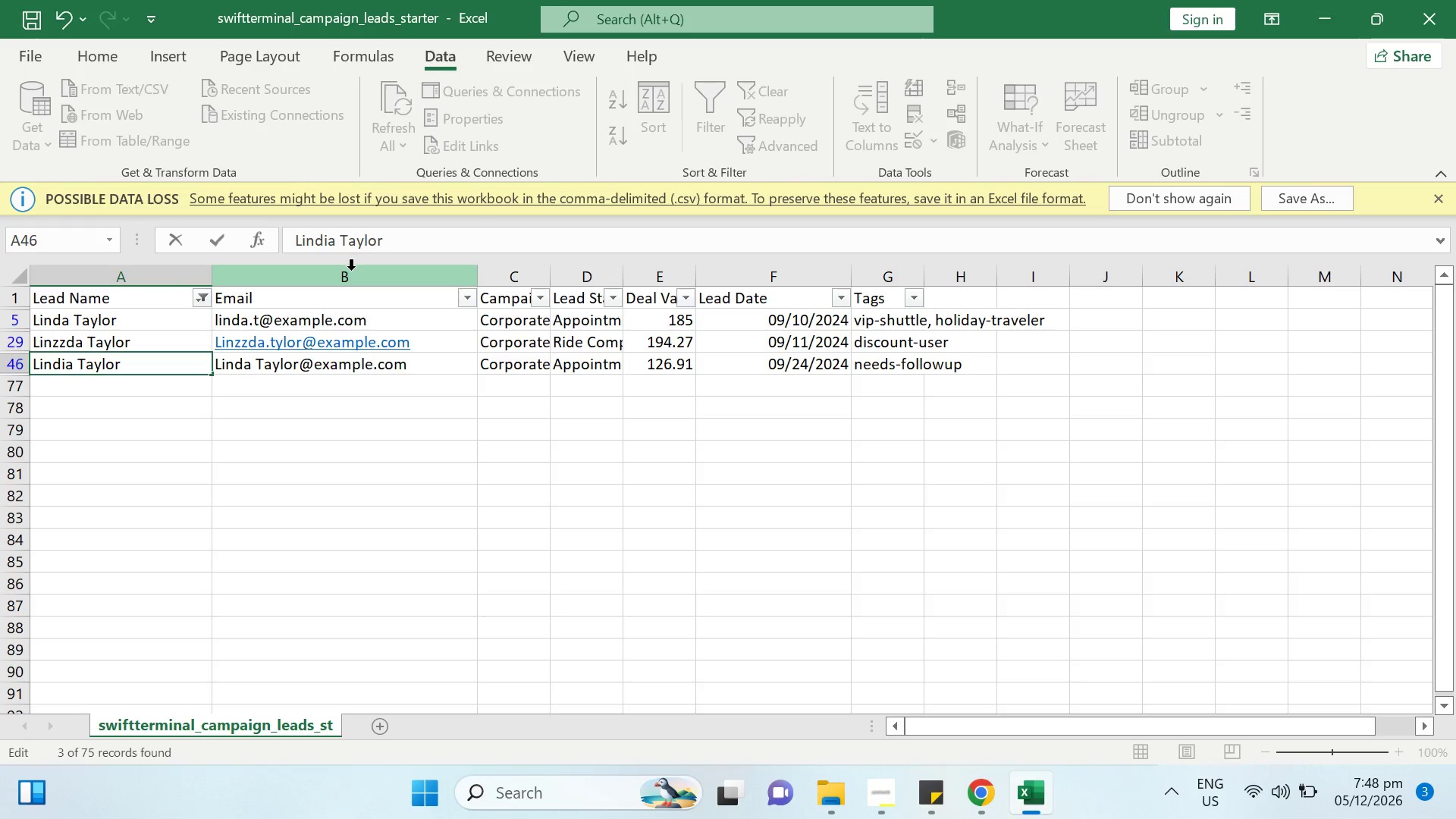 
key(Delete)
 